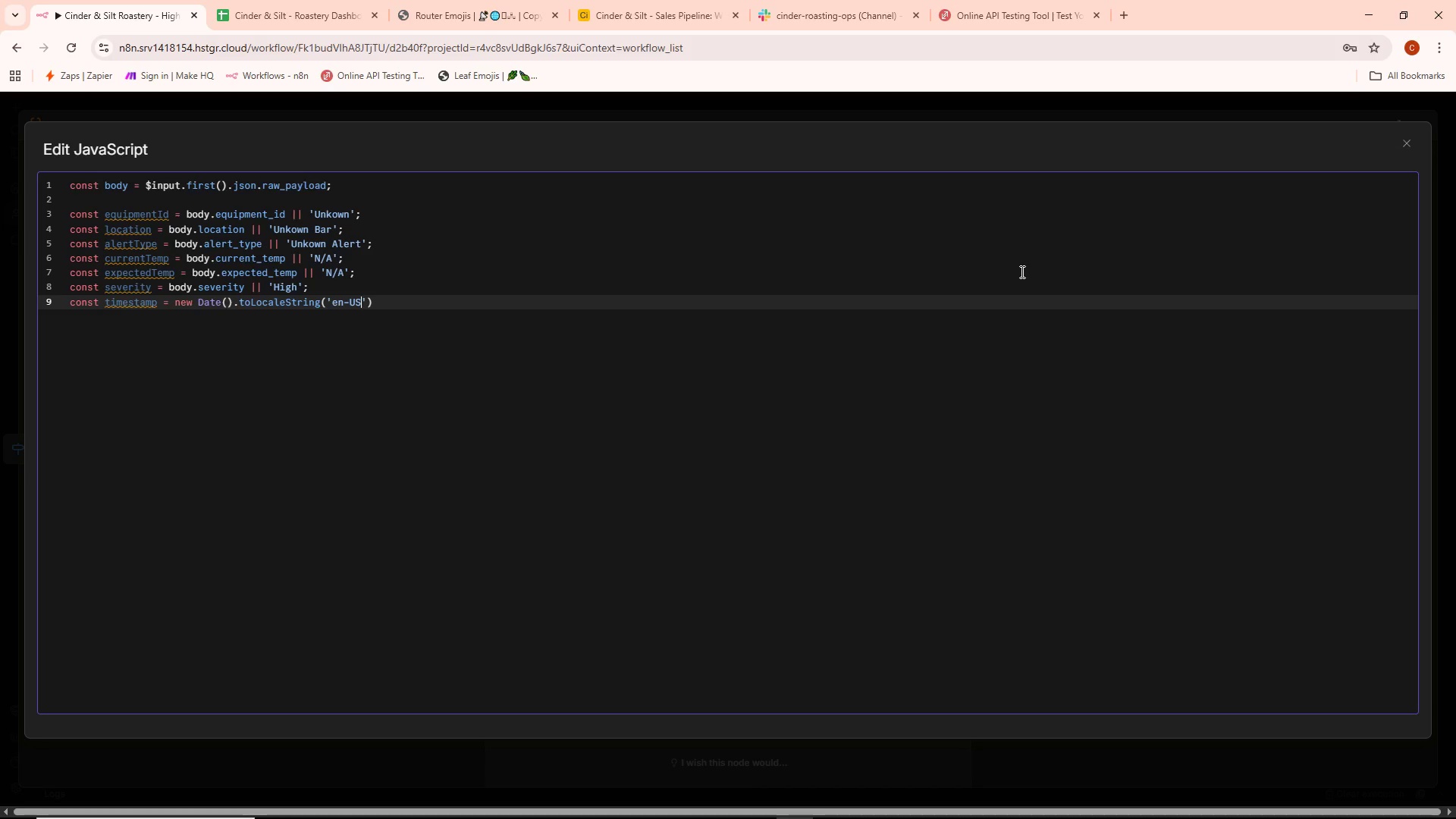 
key(ArrowRight)
 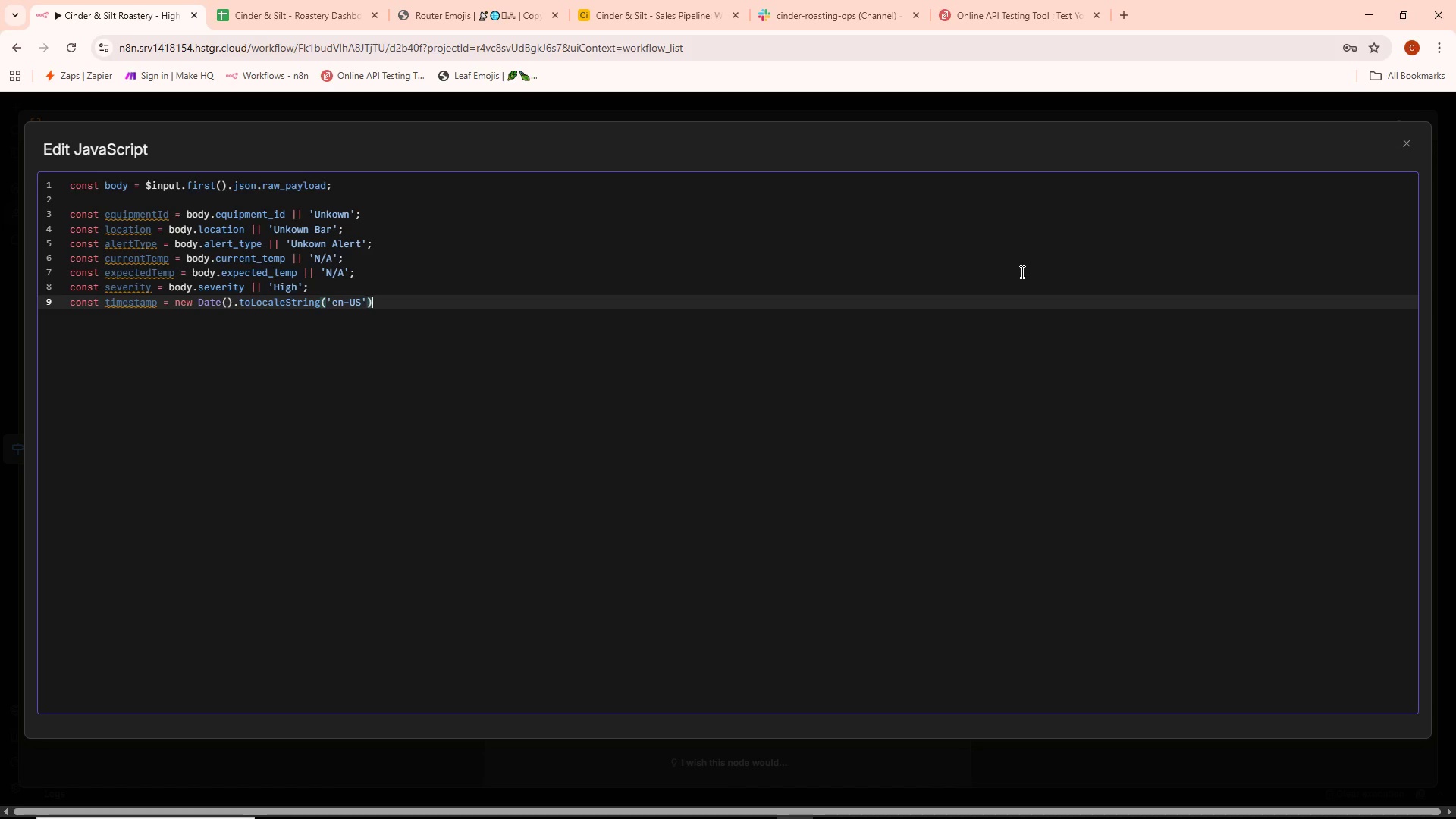 
key(ArrowRight)
 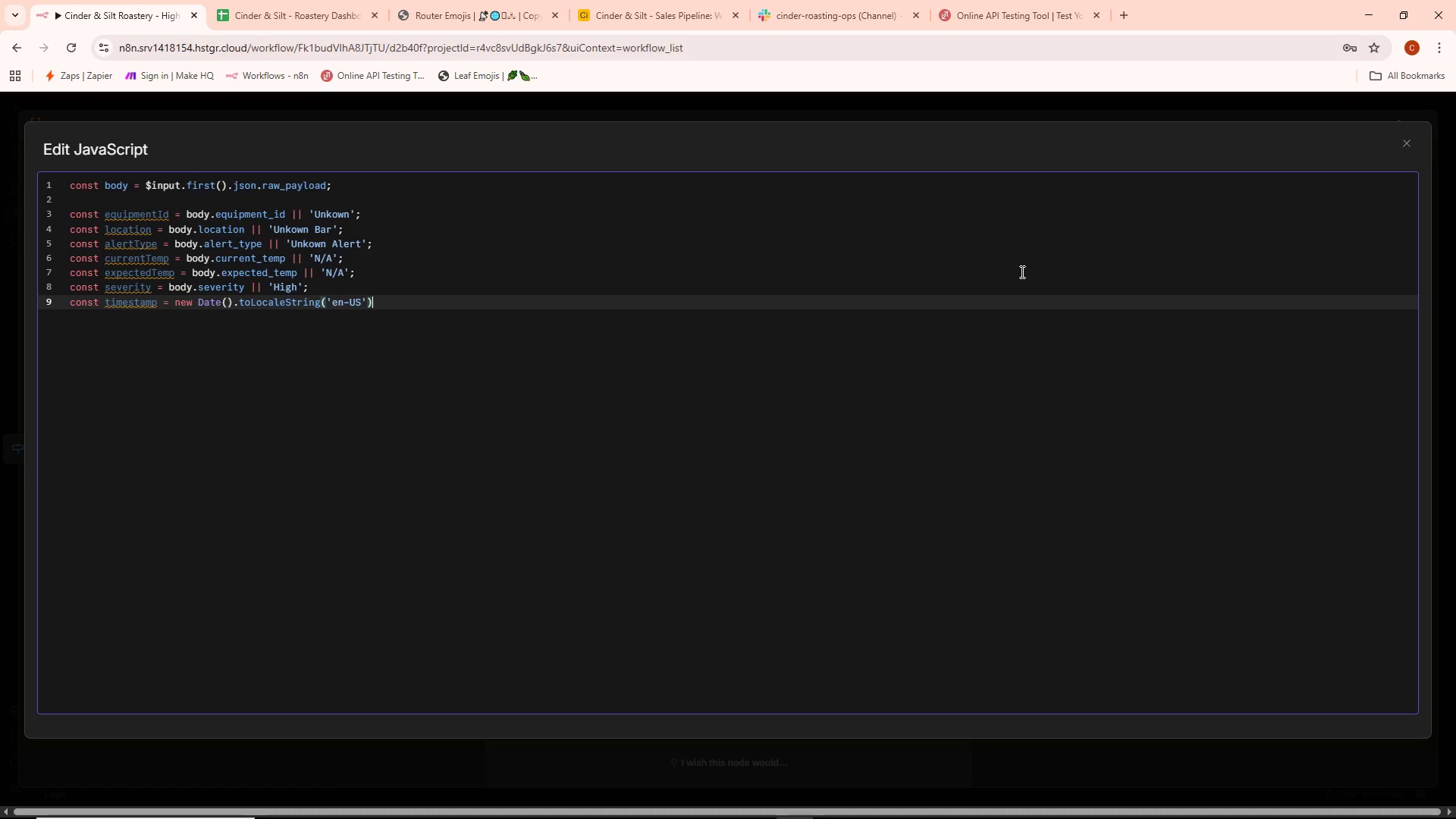 
key(Comma)
 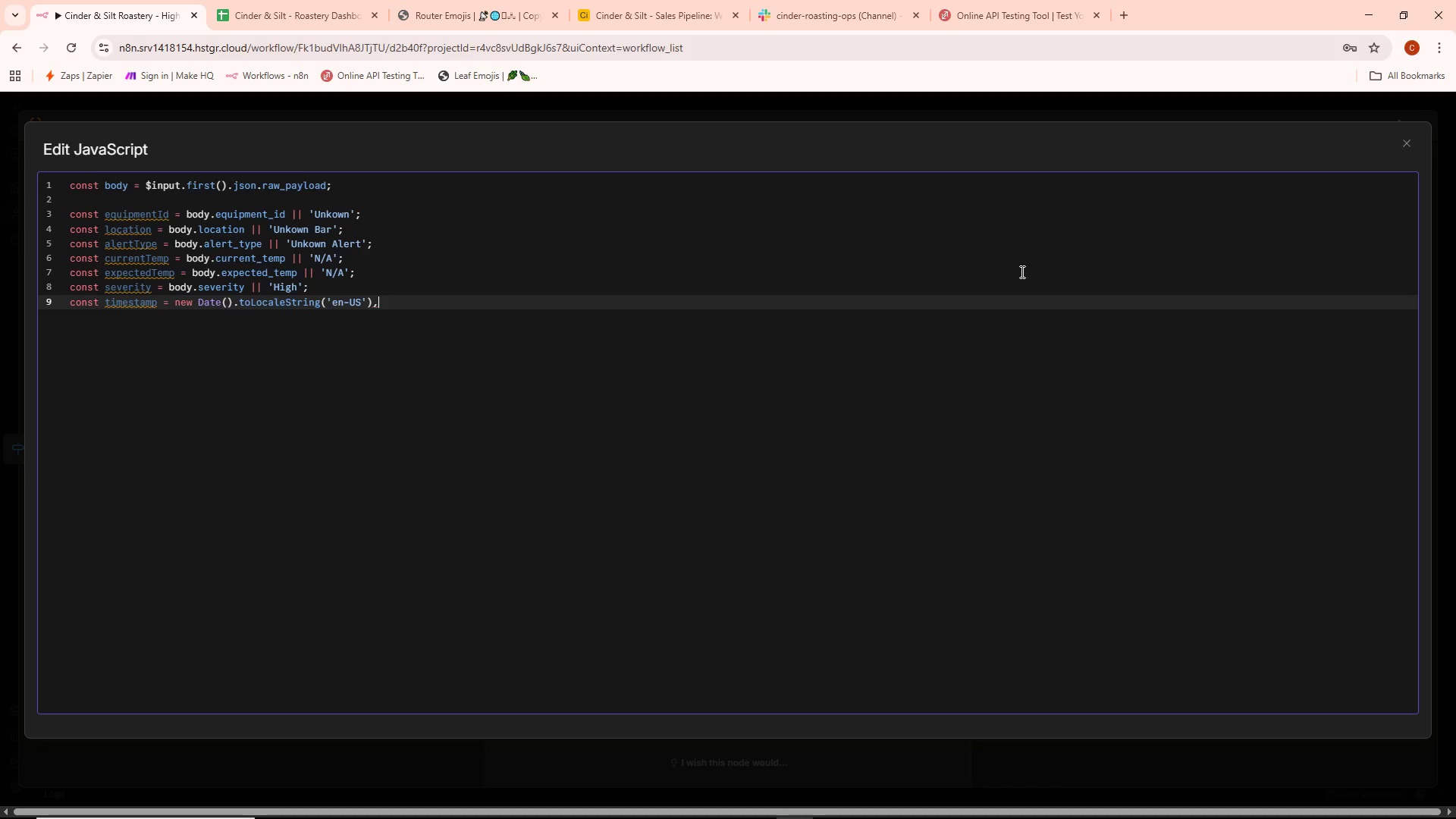 
wait(6.62)
 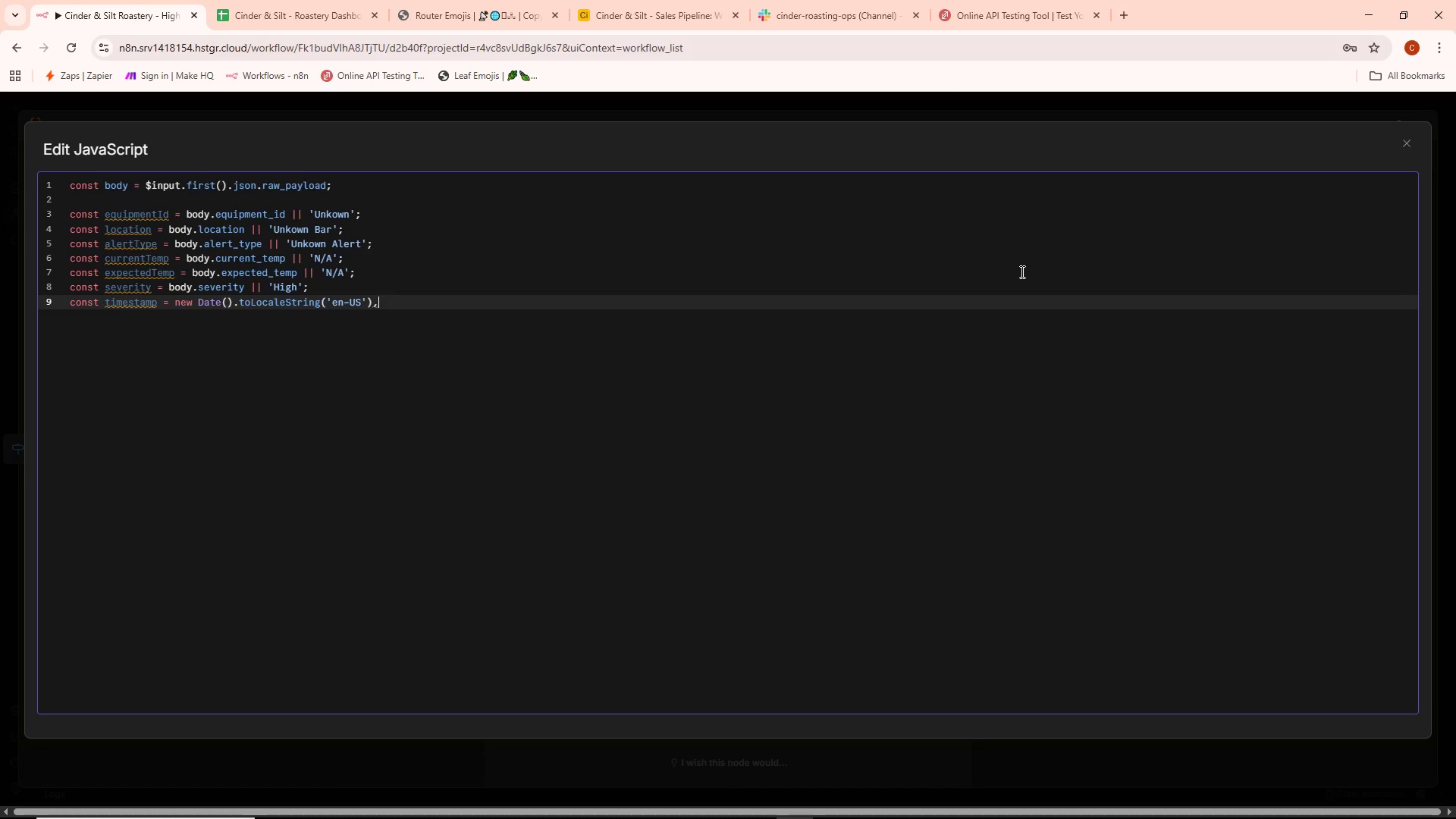 
key(Space)
 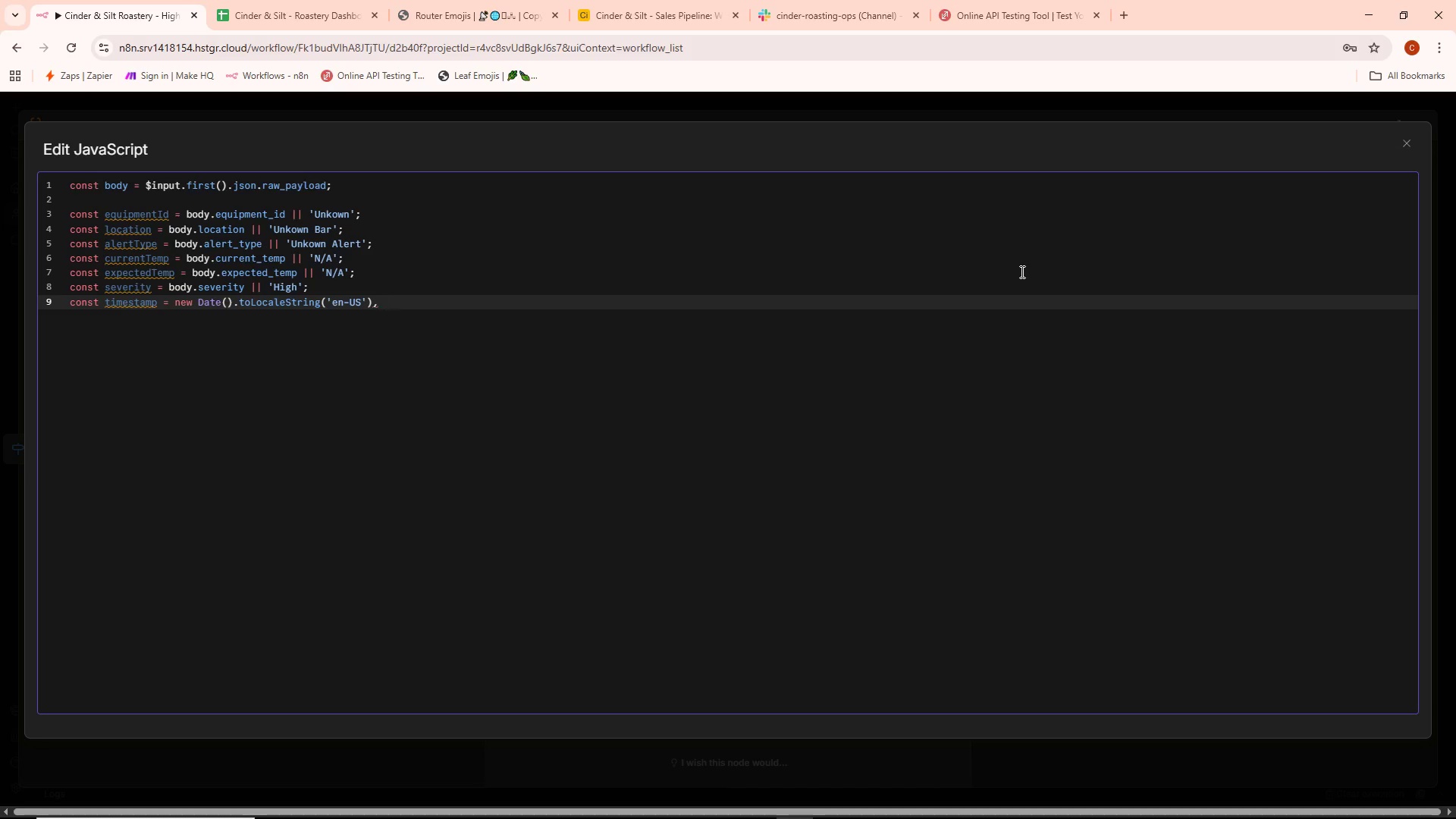 
key(Shift+ShiftLeft)
 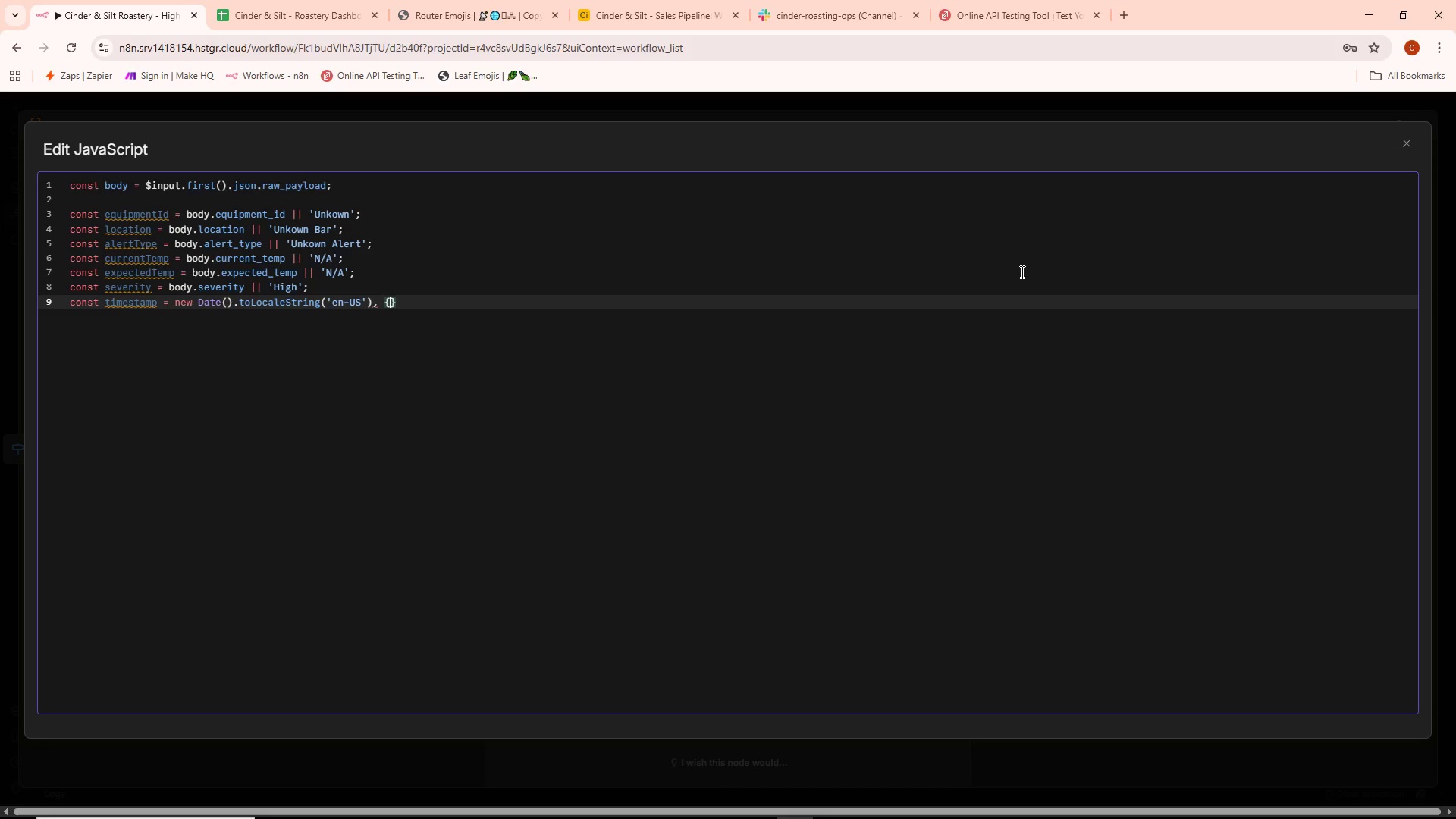 
key(Shift+BracketLeft)
 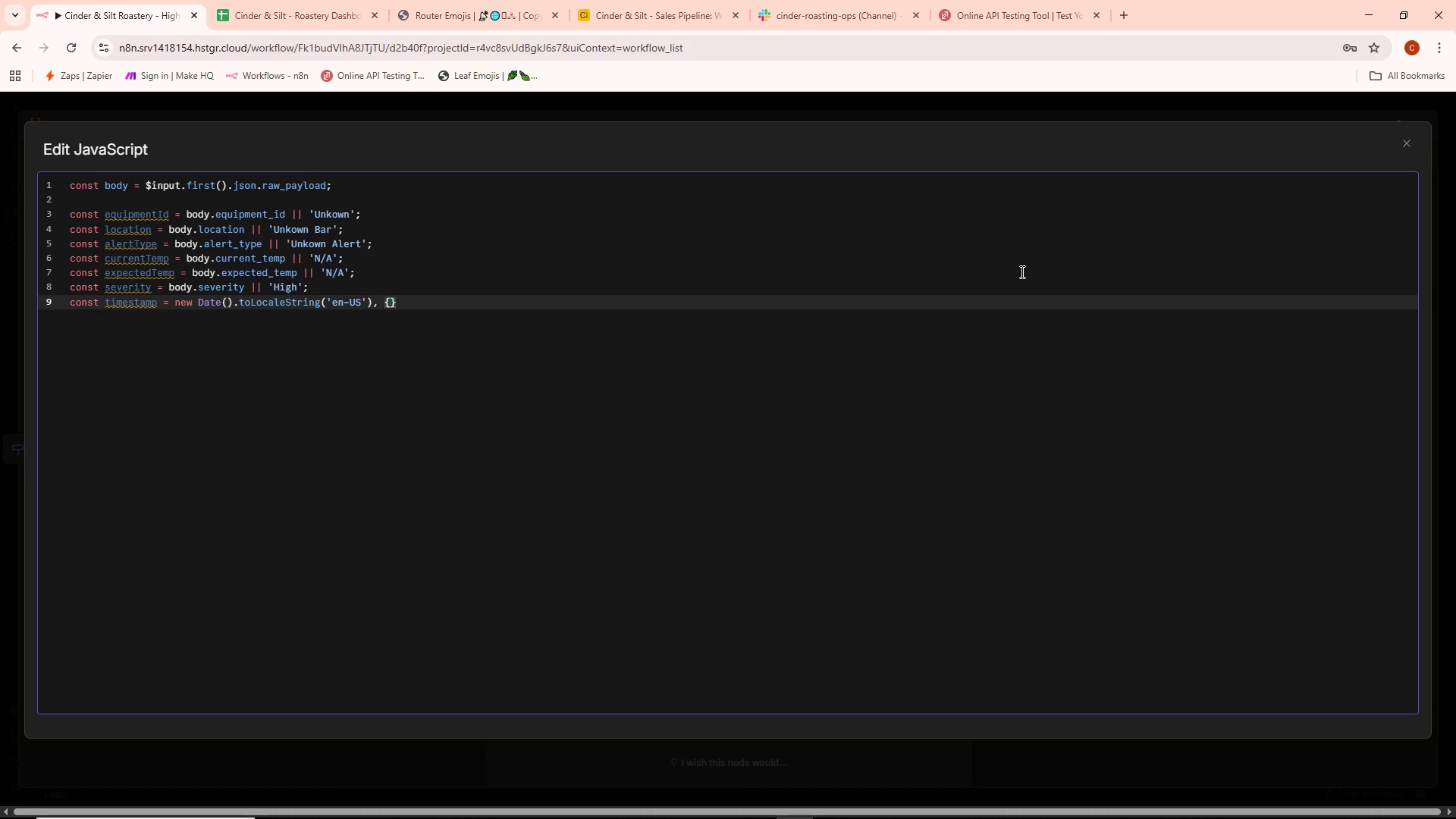 
key(Enter)
 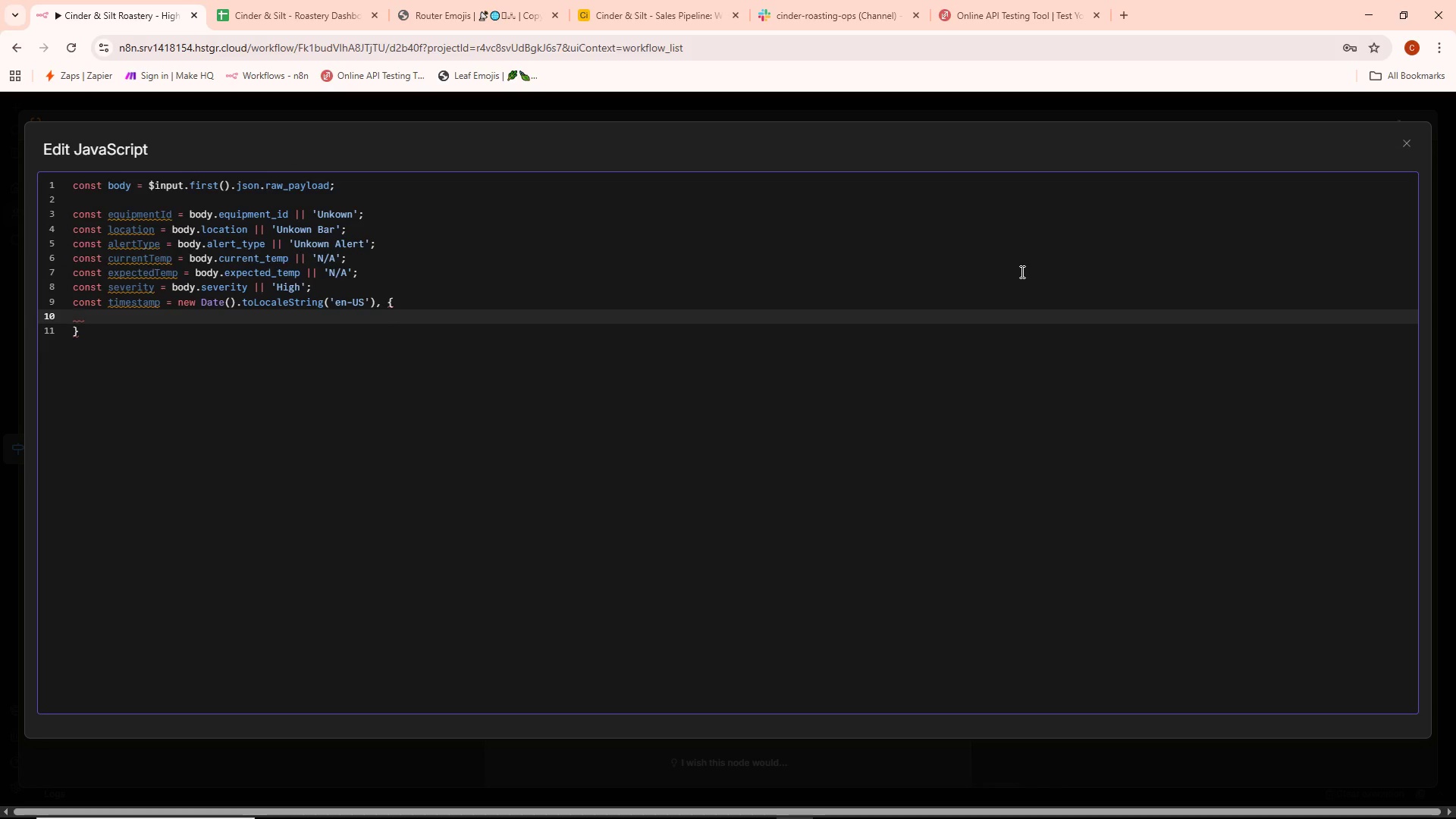 
type(month: '2digit)
 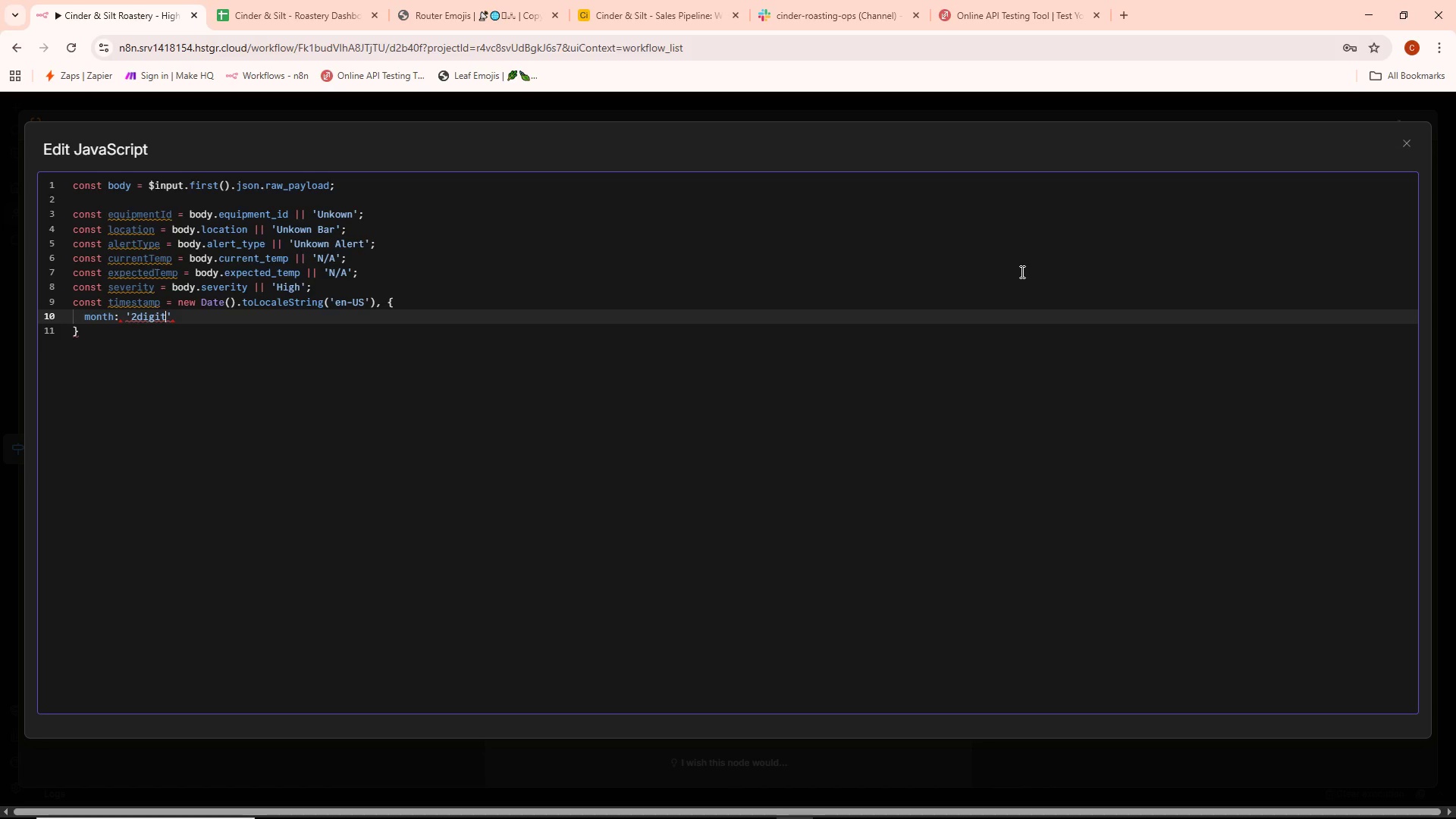 
key(ArrowLeft)
 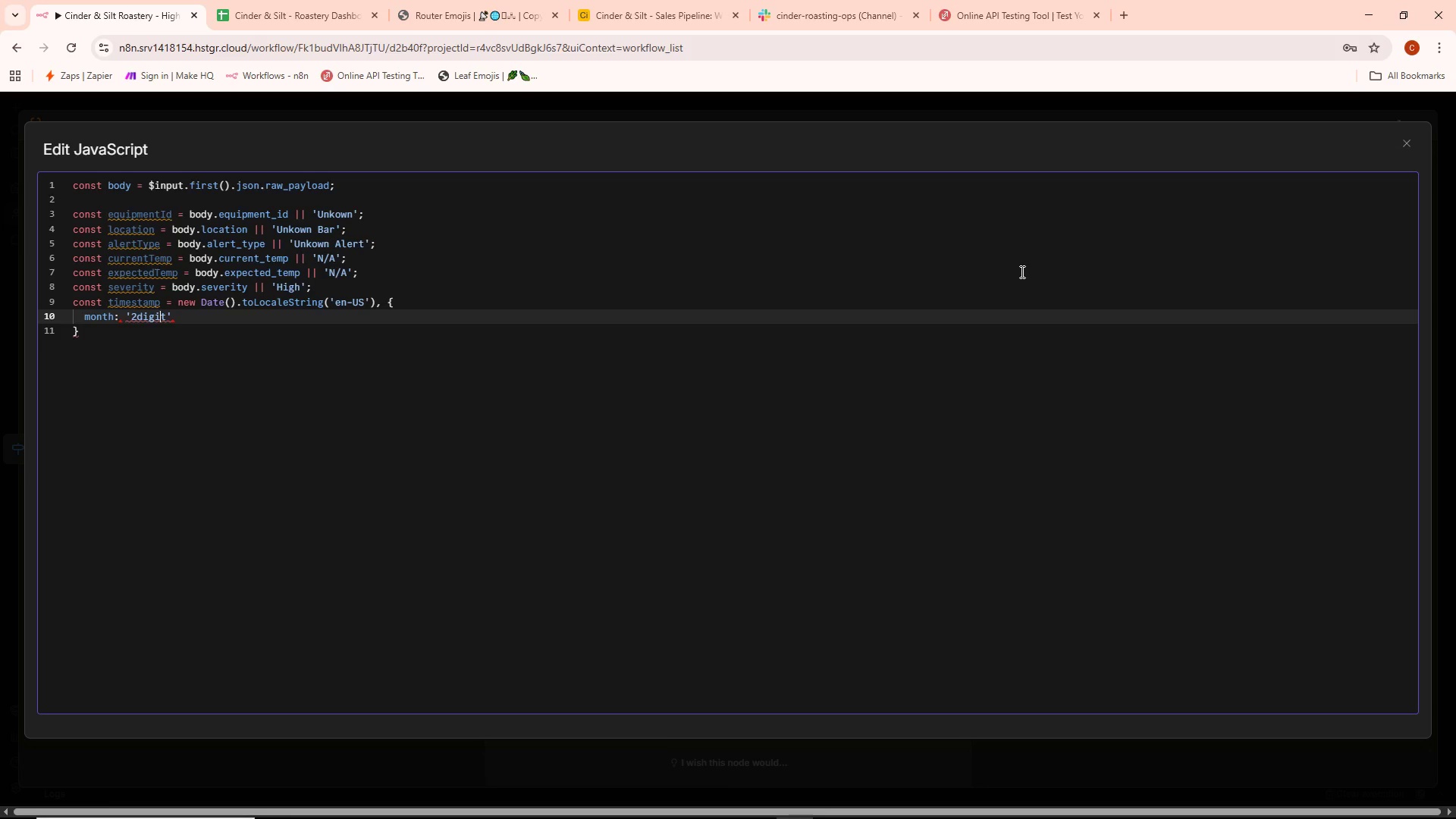 
key(ArrowLeft)
 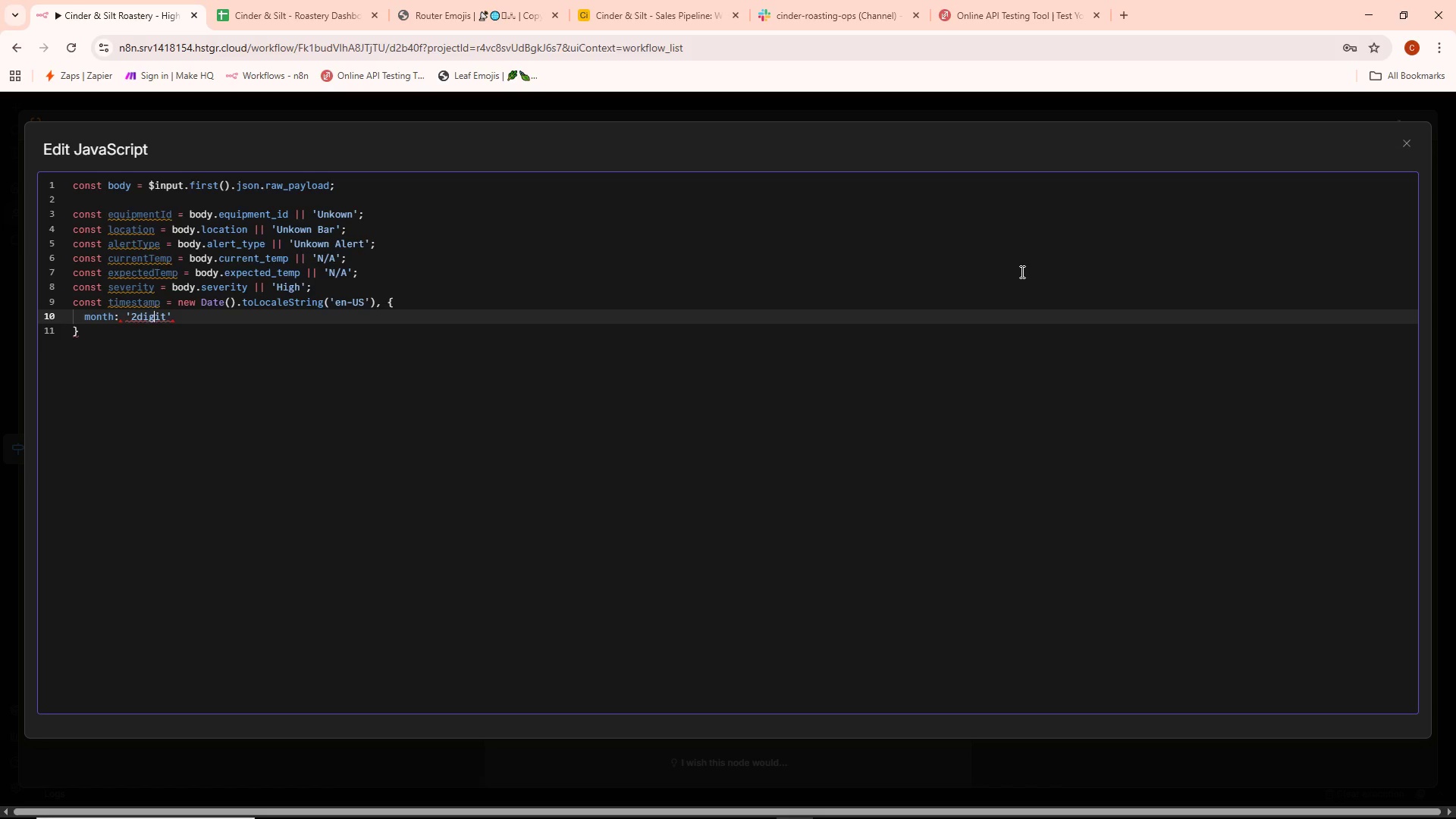 
key(ArrowLeft)
 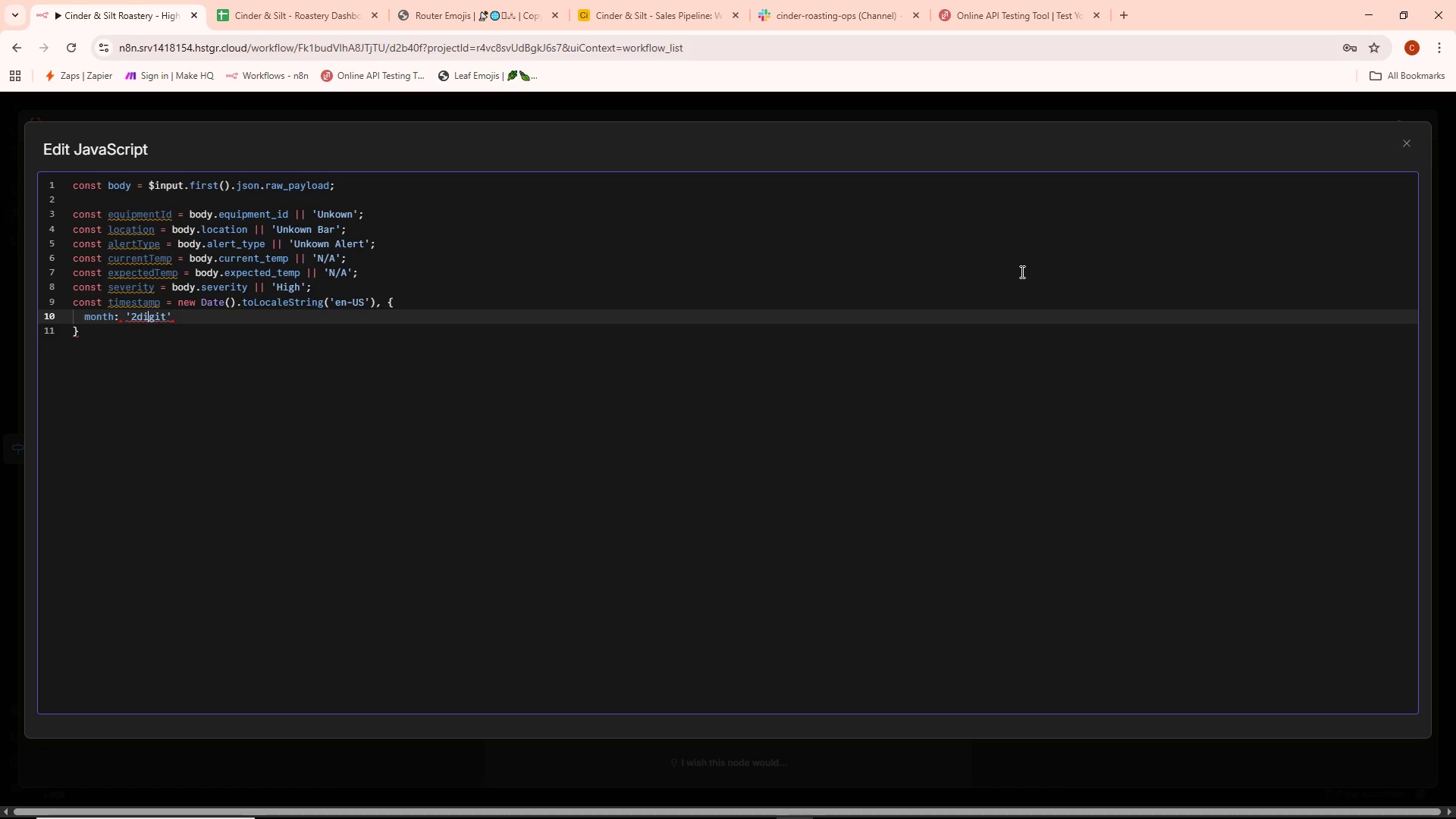 
key(ArrowLeft)
 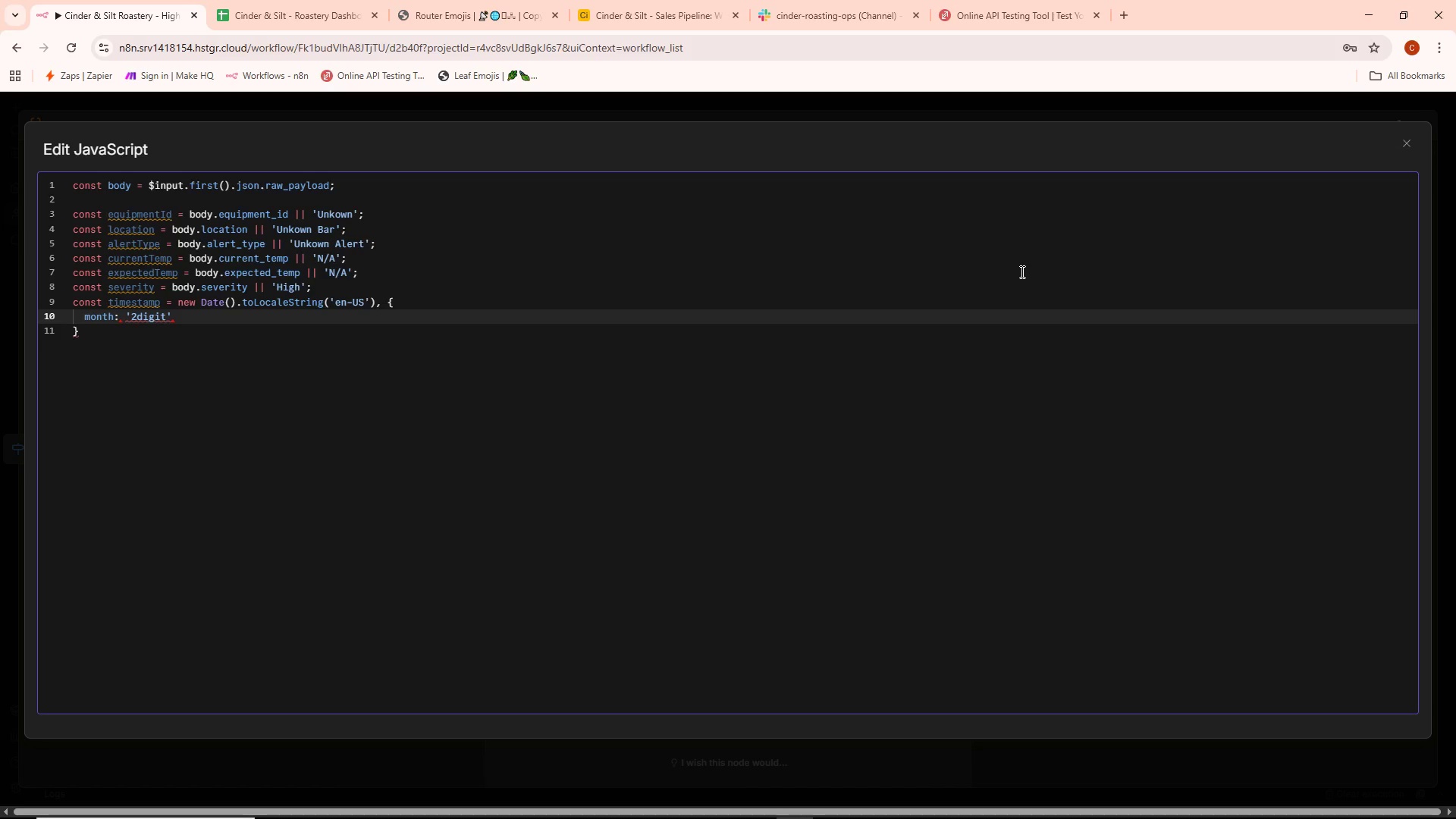 
key(ArrowLeft)
 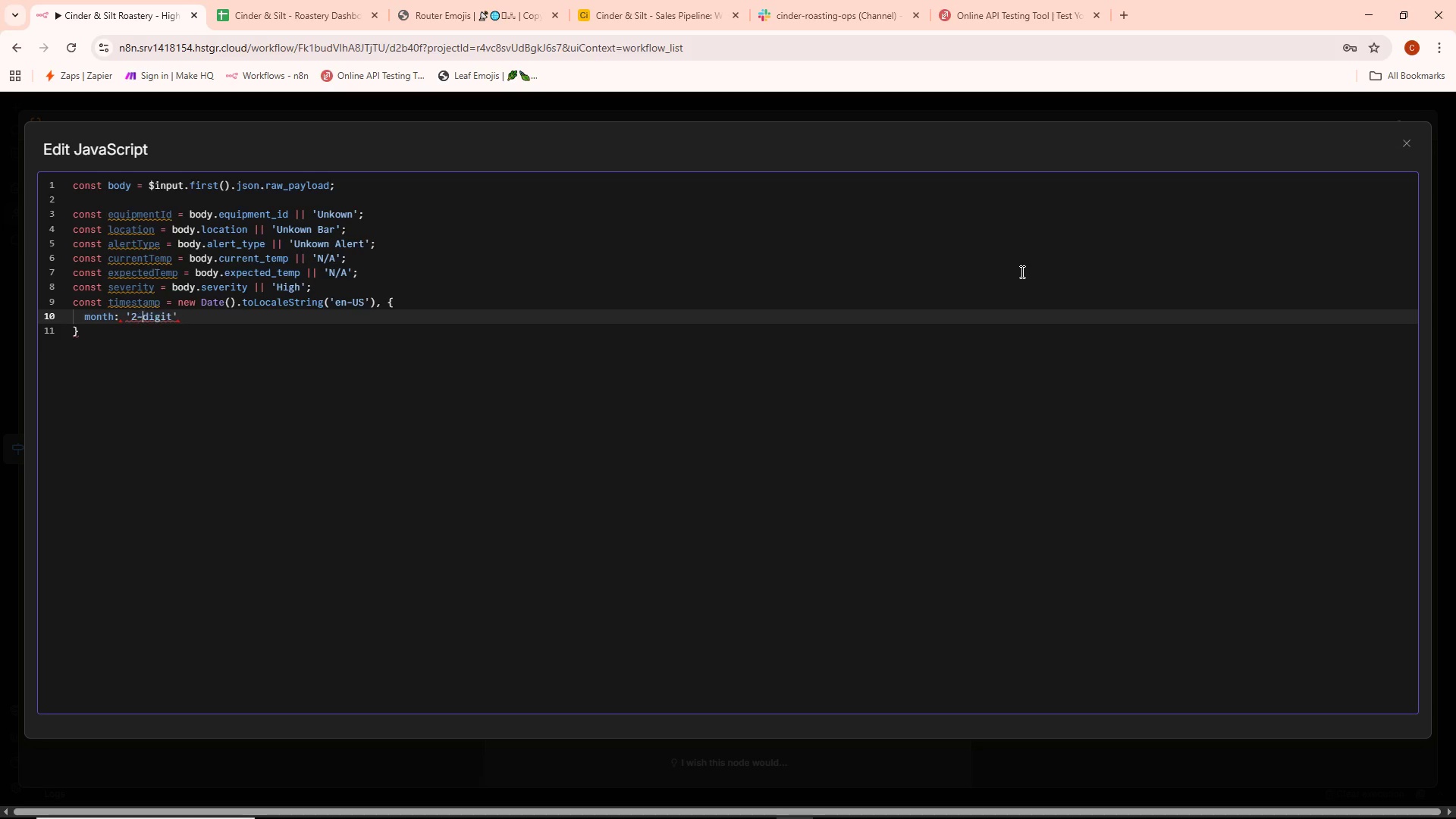 
key(Minus)
 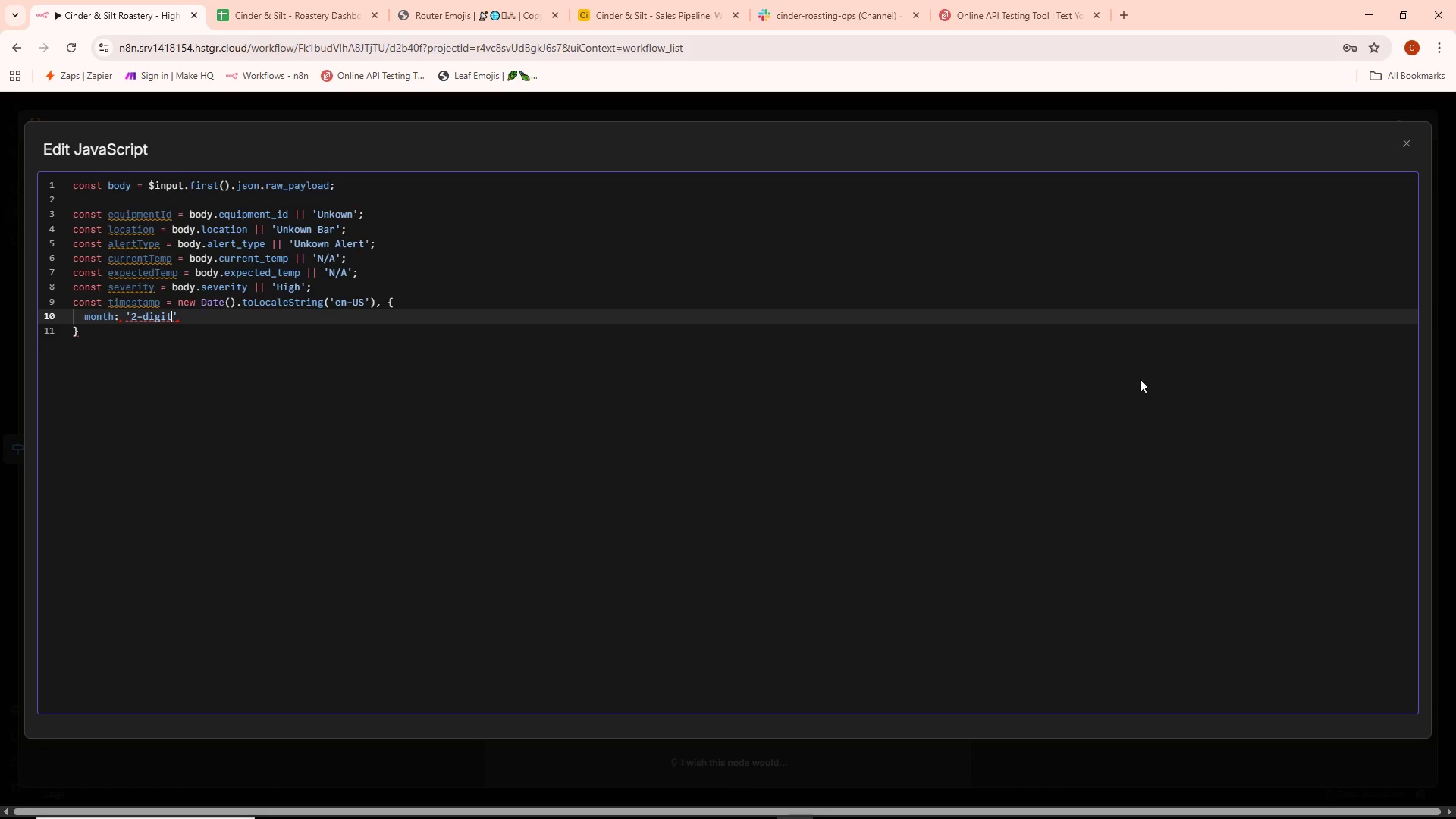 
key(ArrowRight)
 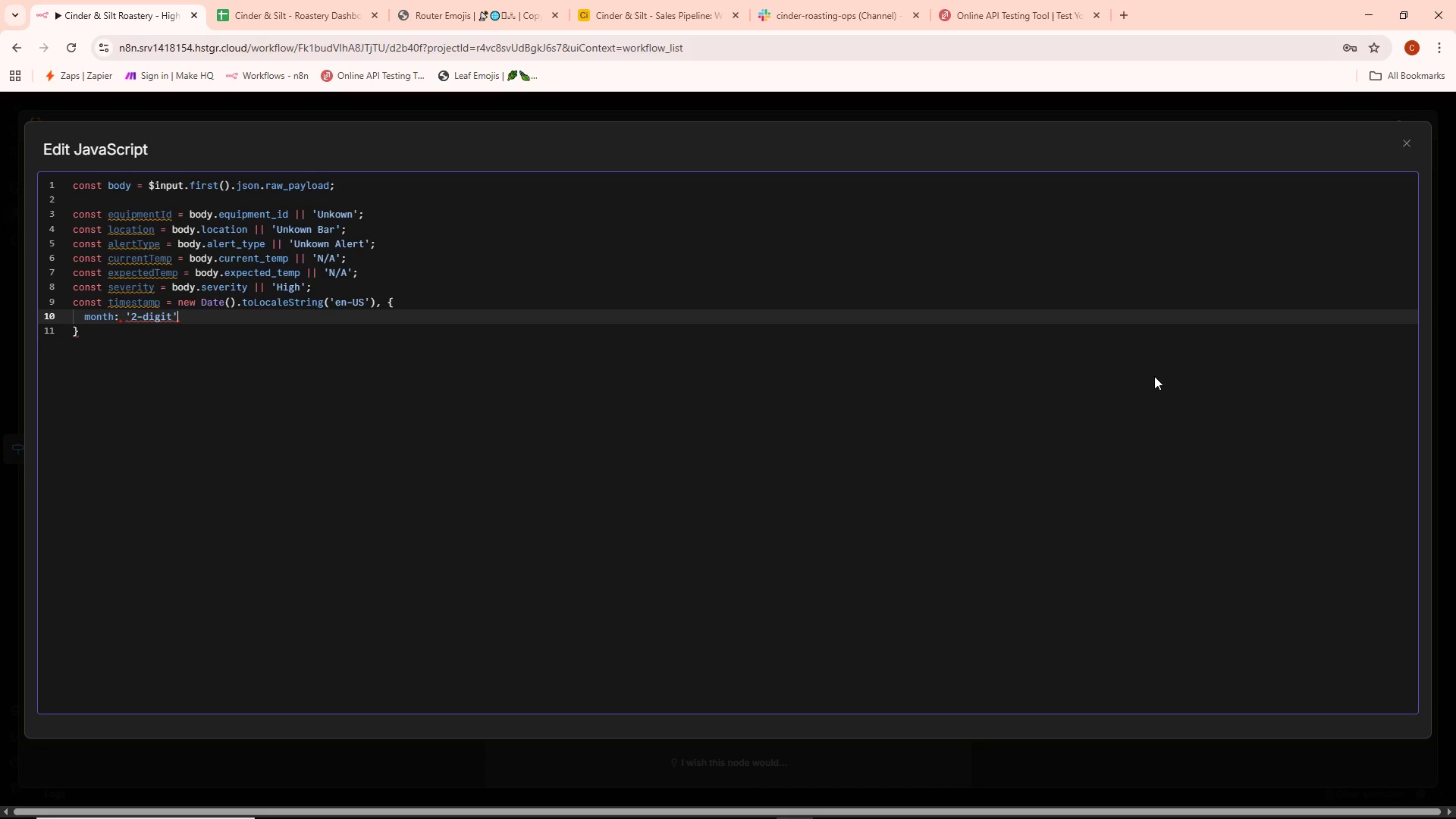 
type(,dat)
key(Backspace)
key(Backspace)
key(Backspace)
key(Backspace)
type( , day: ")
key(Backspace)
type('2-digit)
 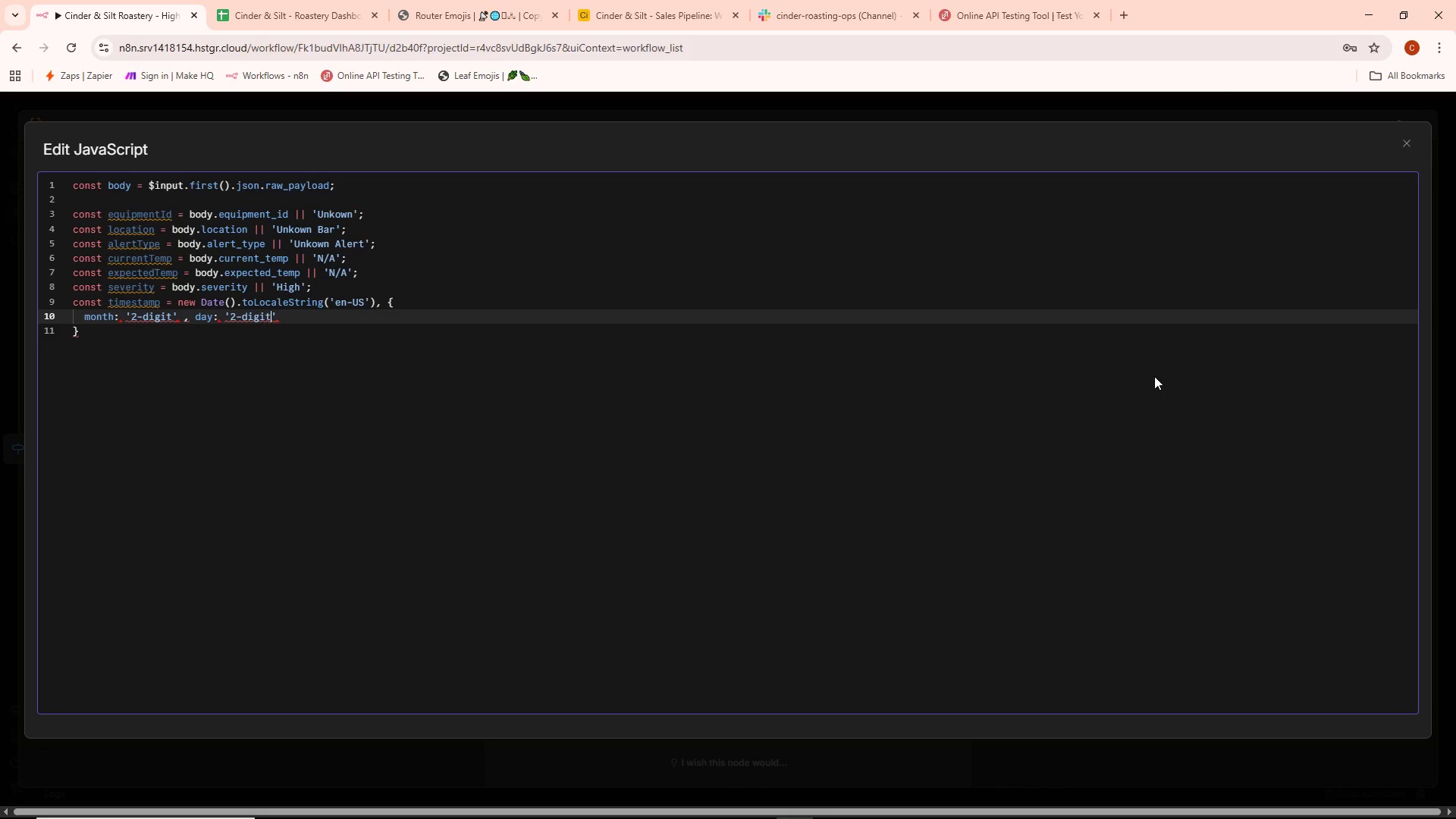 
key(ArrowRight)
 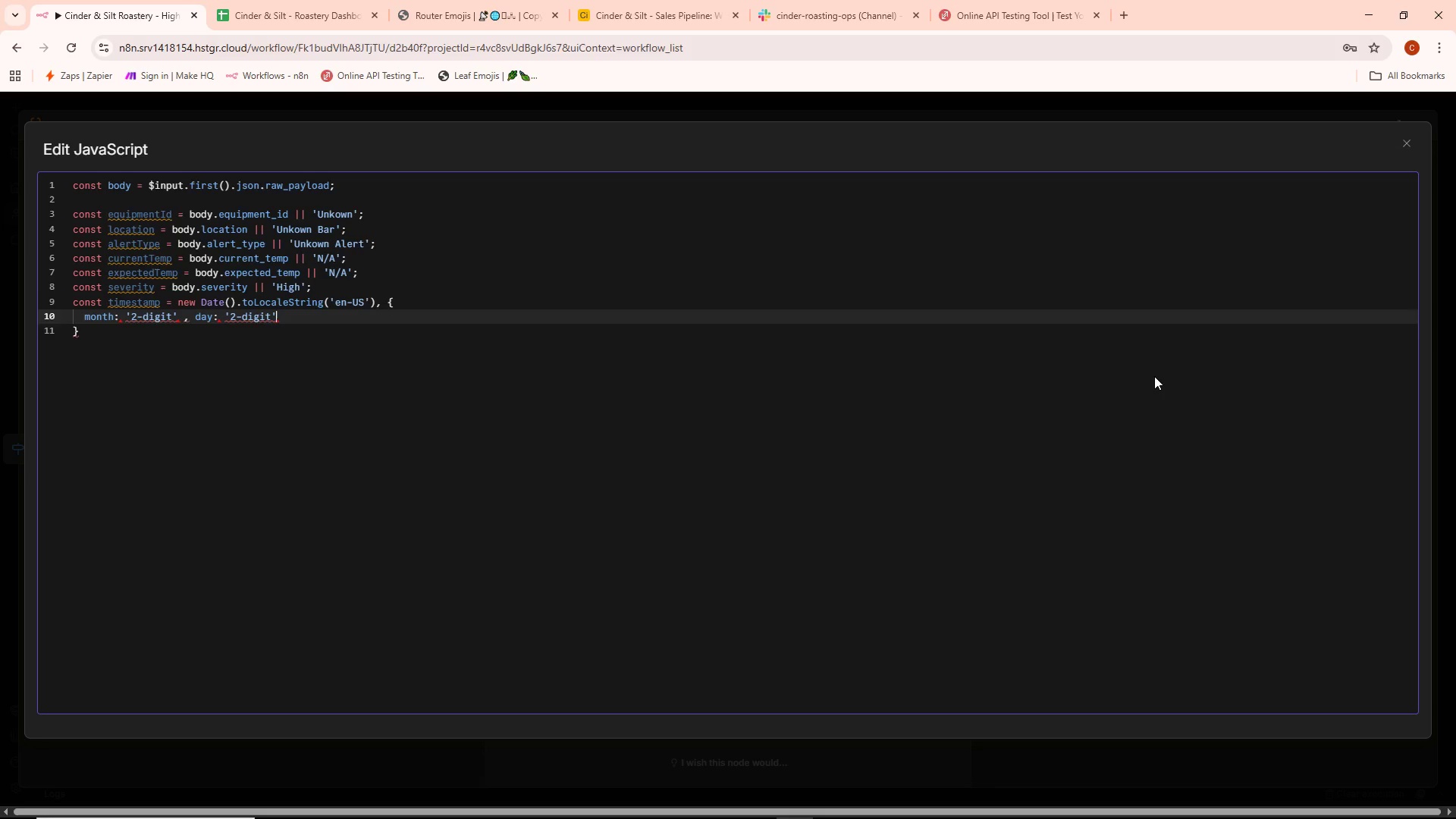 
key(ArrowRight)
 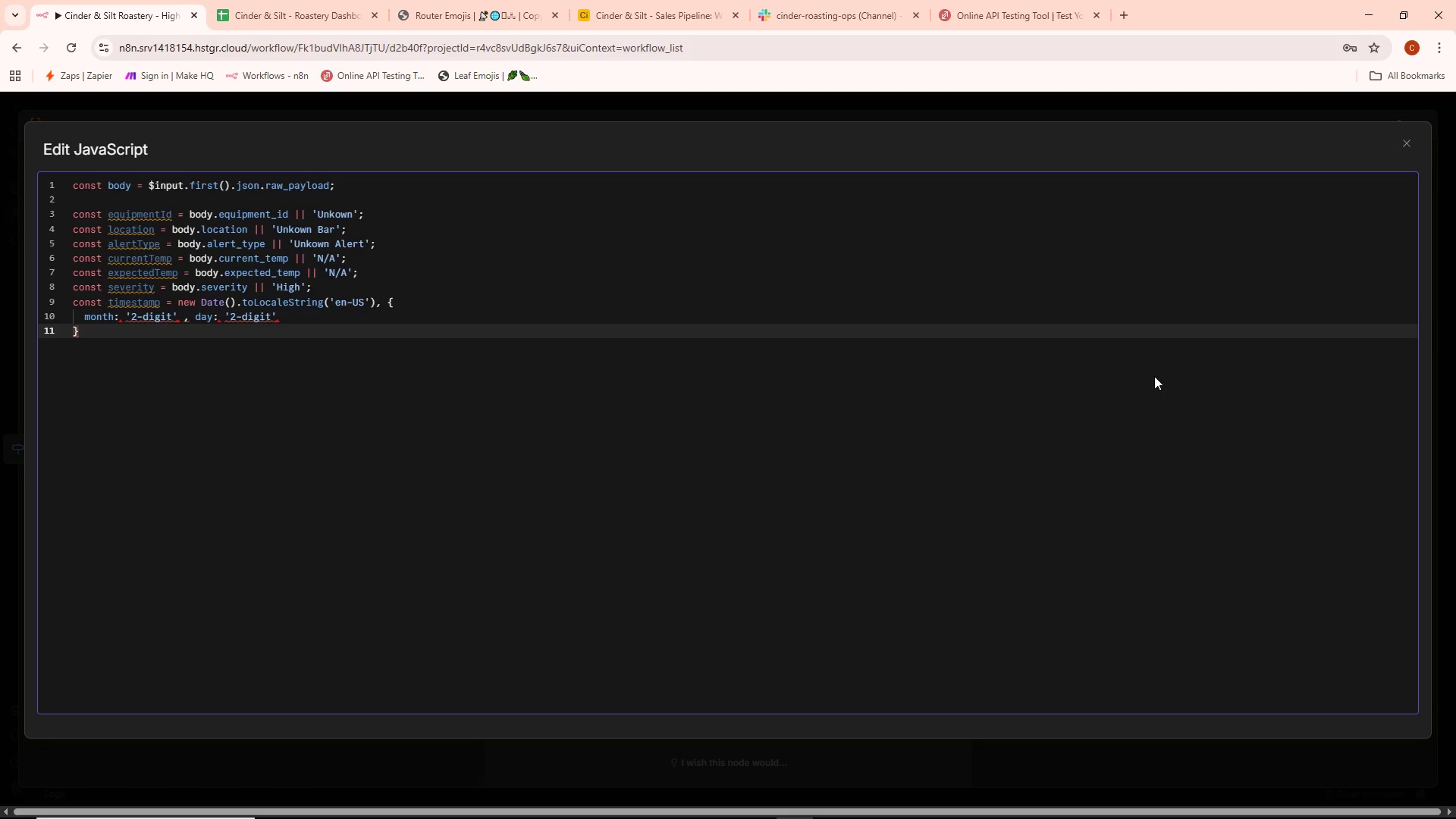 
key(ArrowUp)
 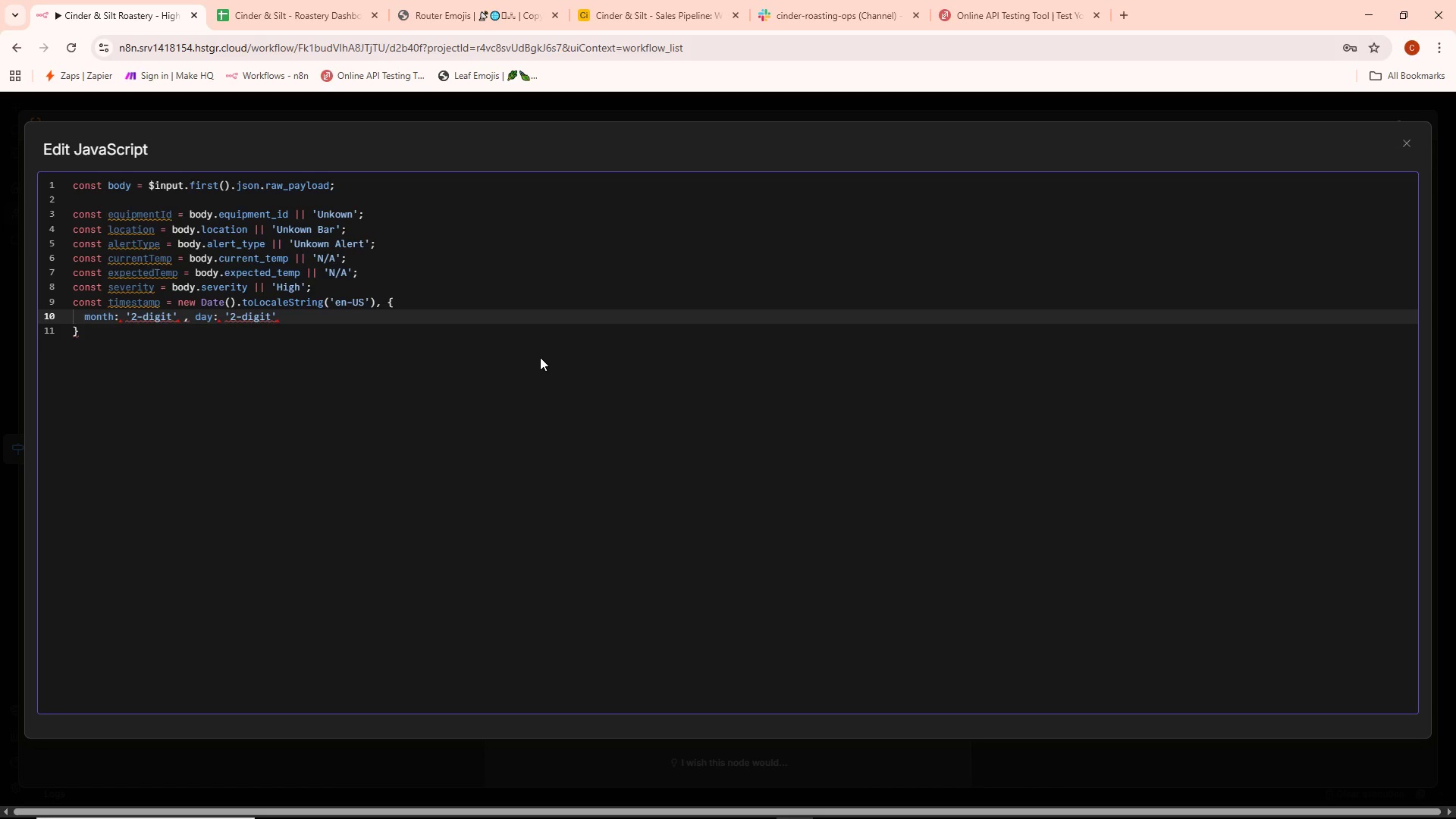 
wait(6.27)
 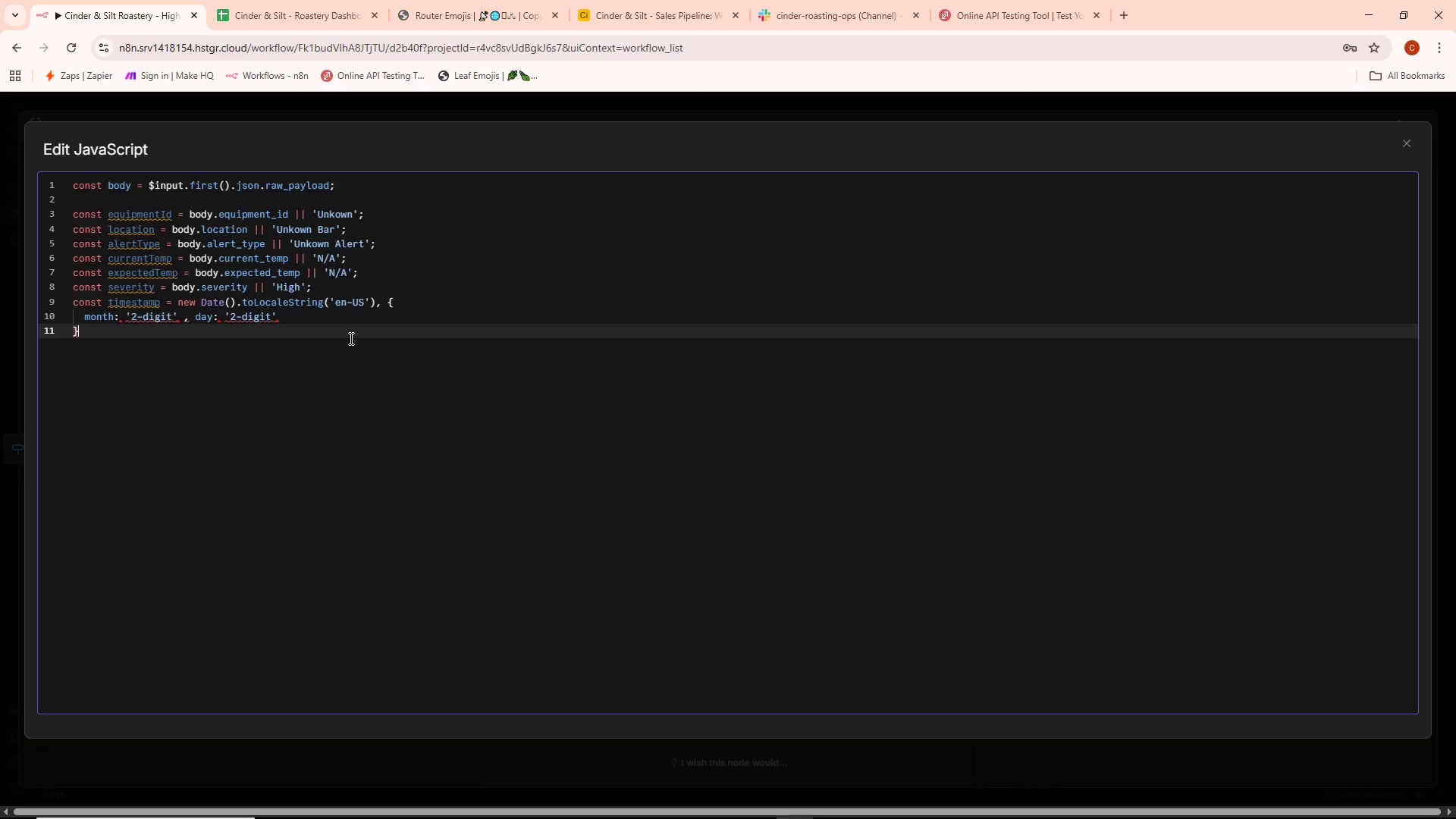 
key(Comma)
 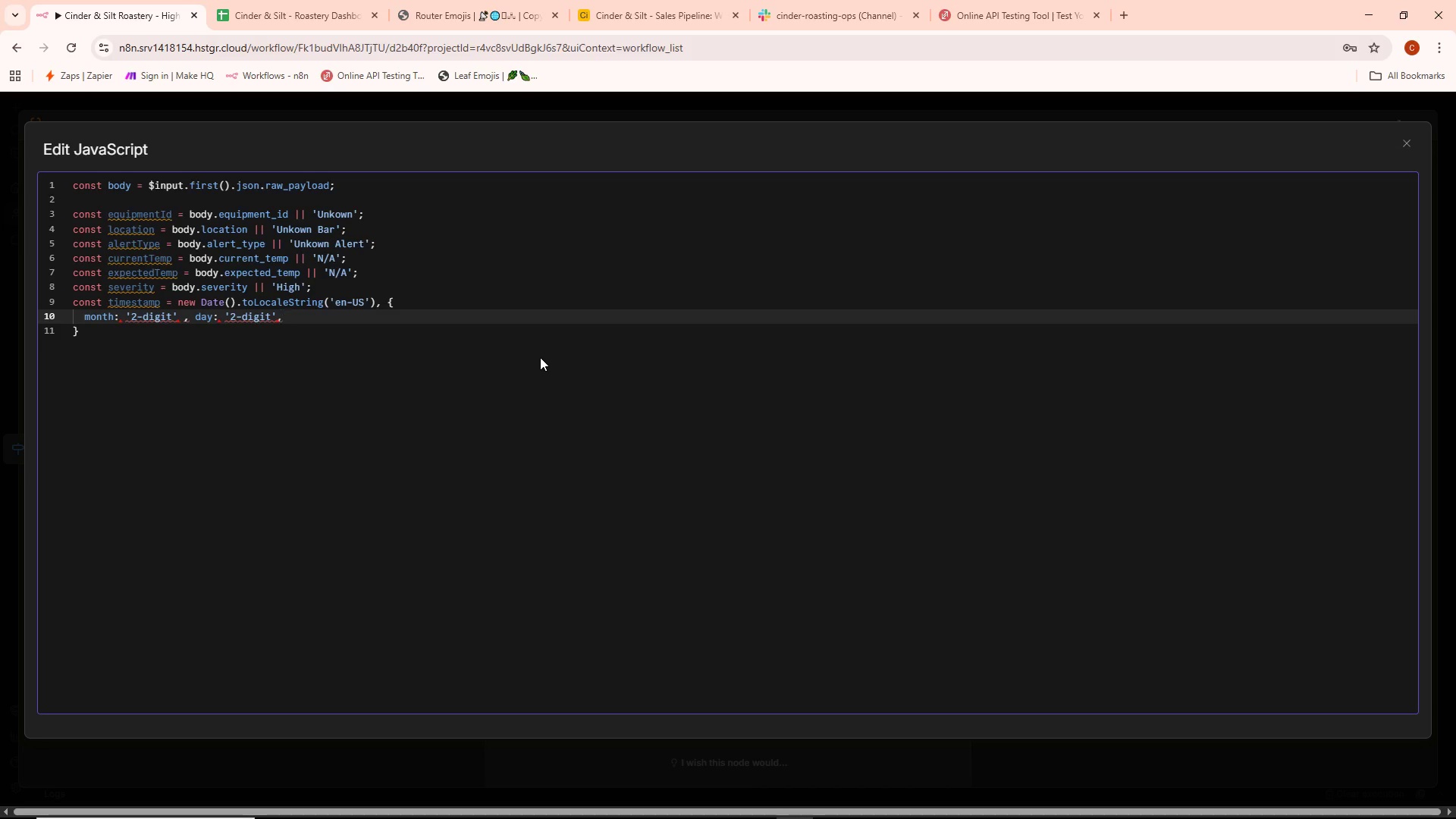 
wait(9.19)
 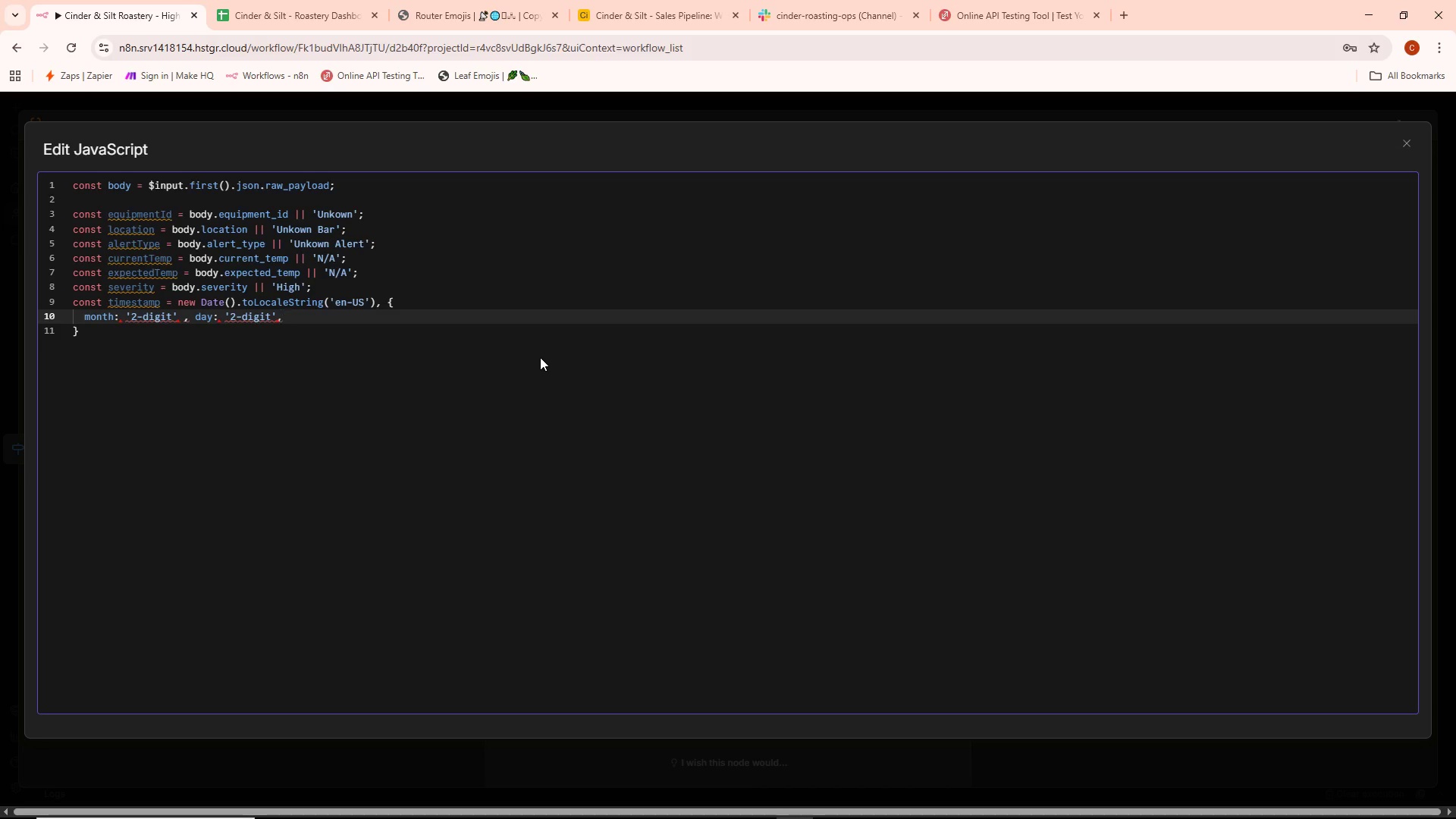 
left_click([185, 315])
 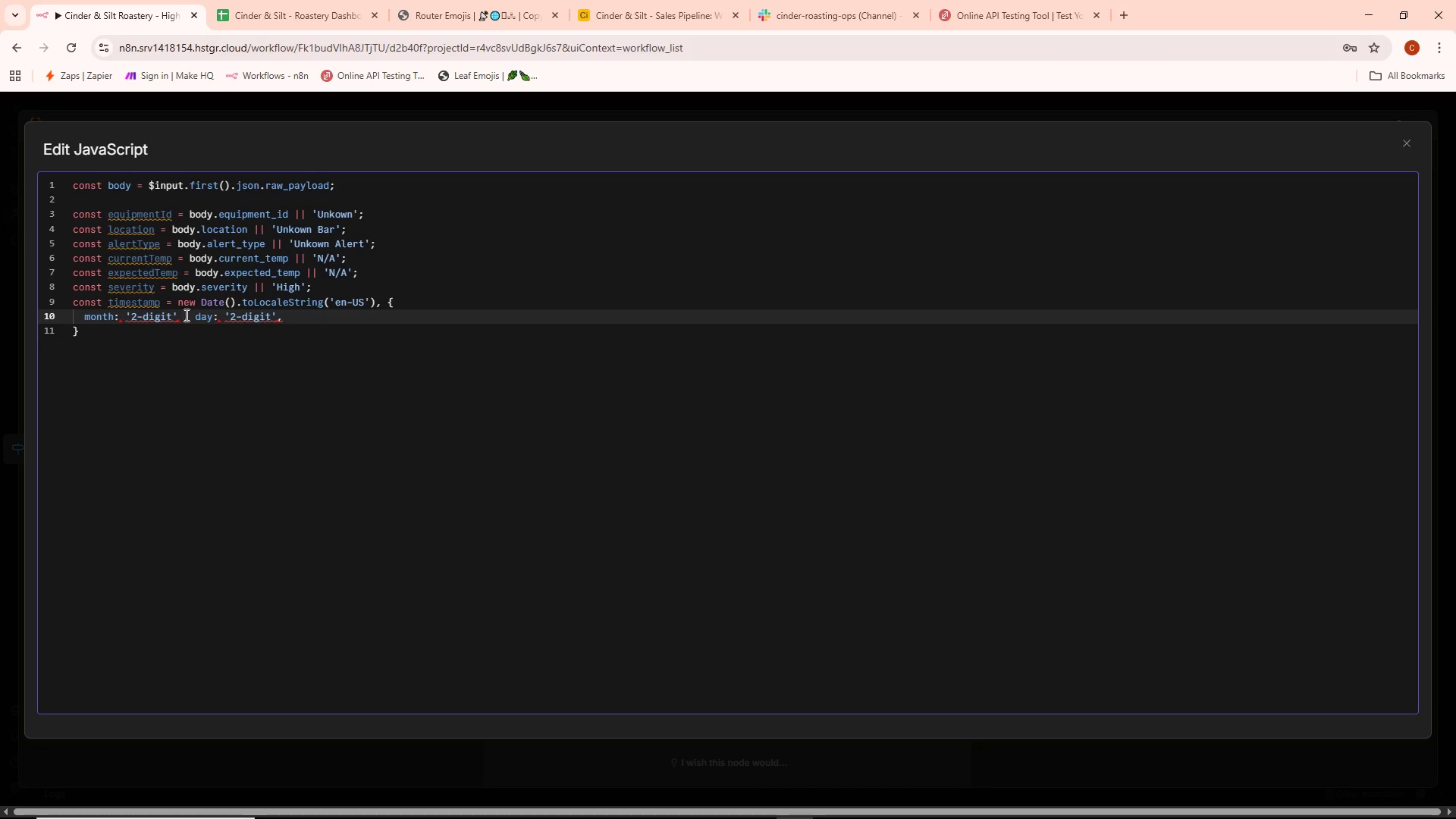 
key(Backspace)
 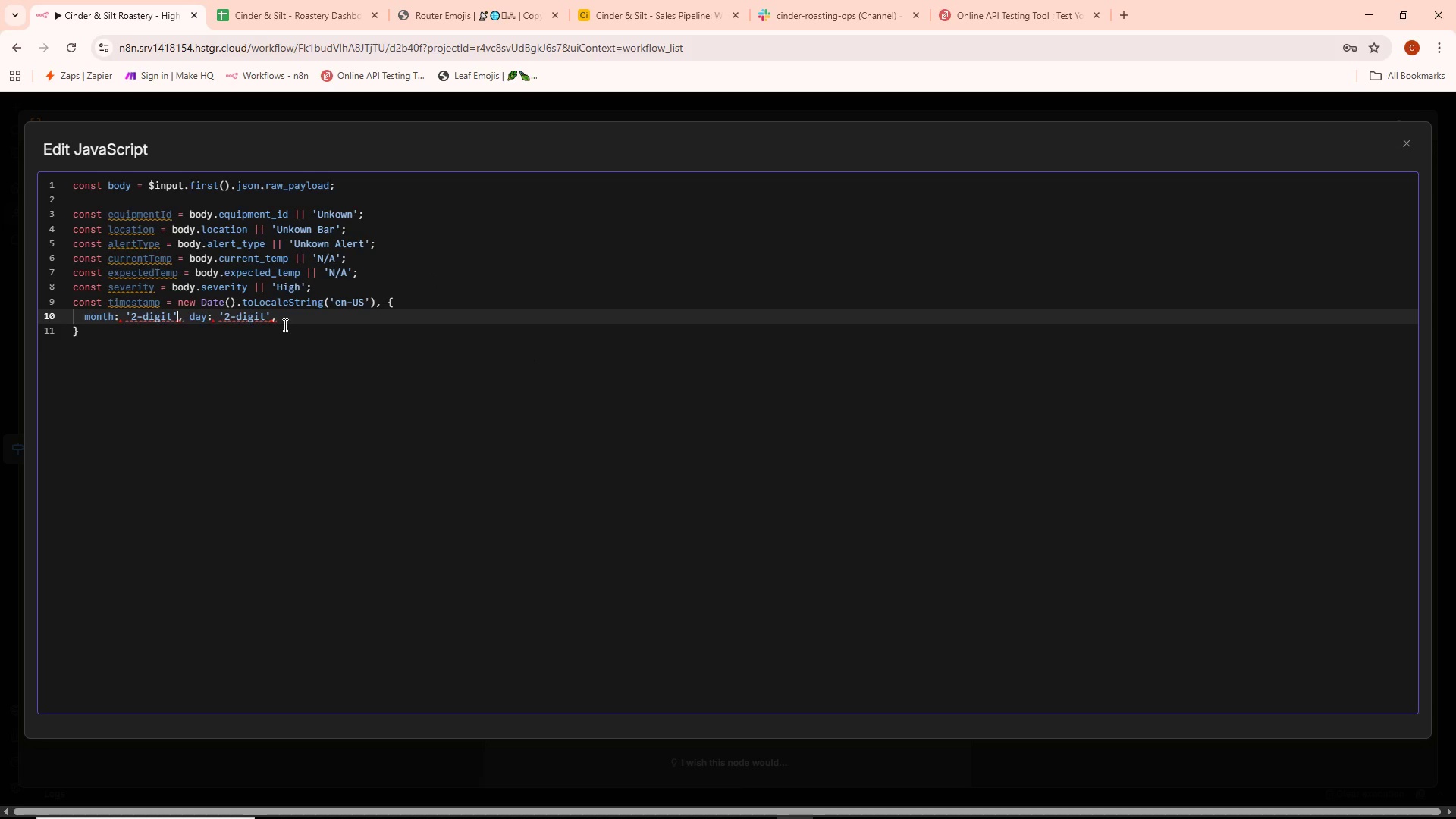 
left_click([286, 315])
 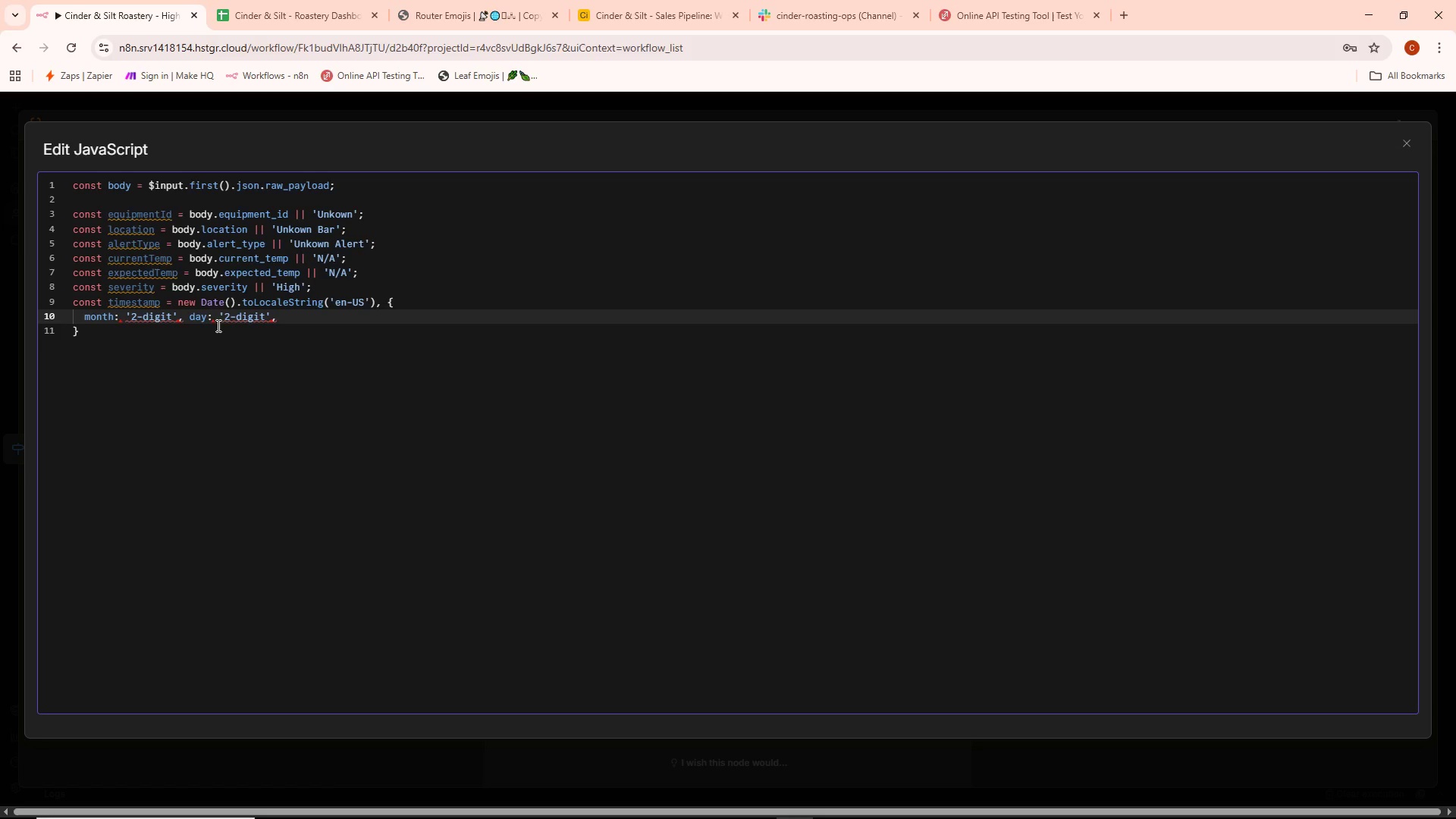 
wait(14.05)
 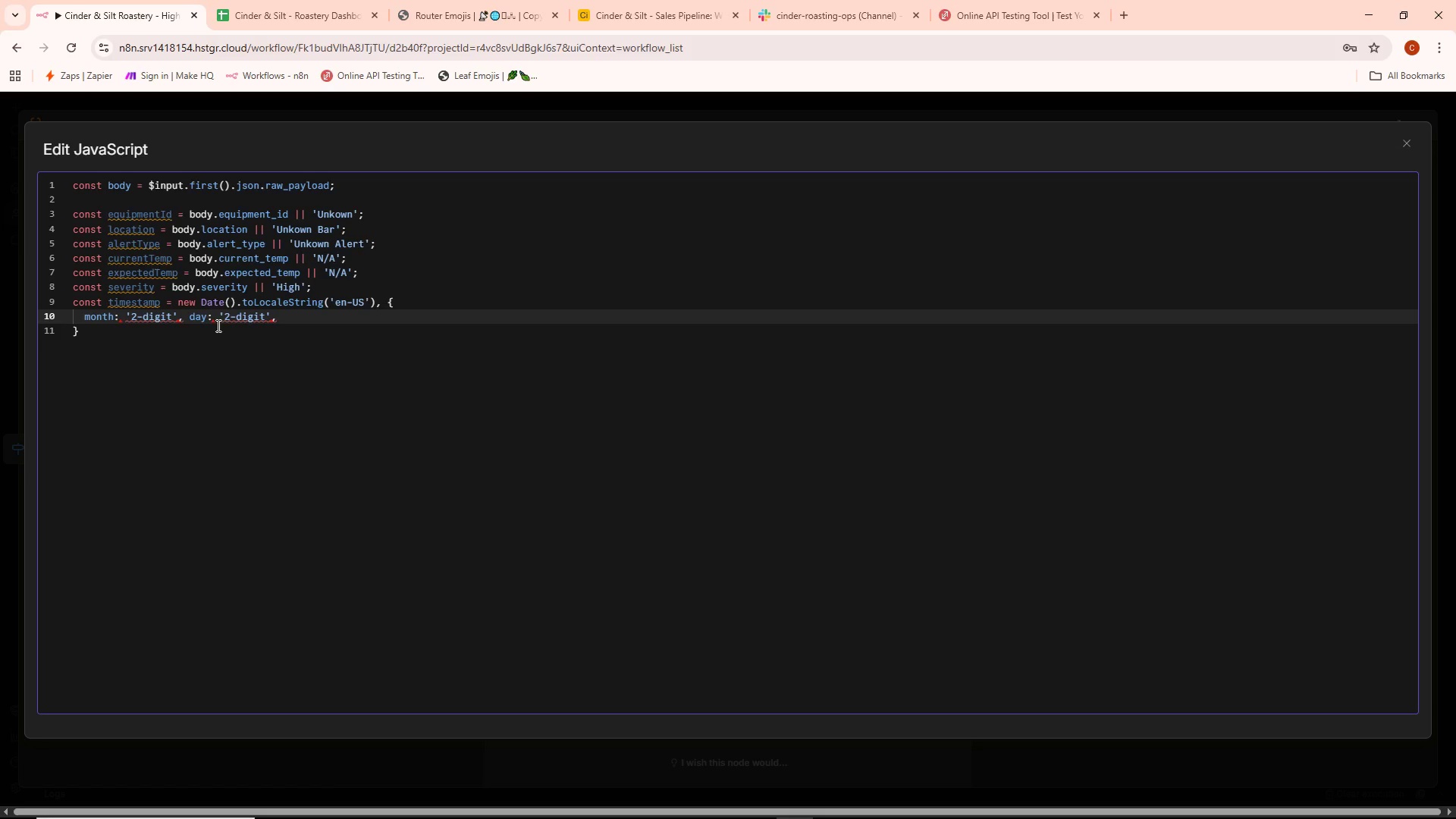 
type( yeart===)
key(Backspace)
key(Backspace)
key(Backspace)
key(Backspace)
 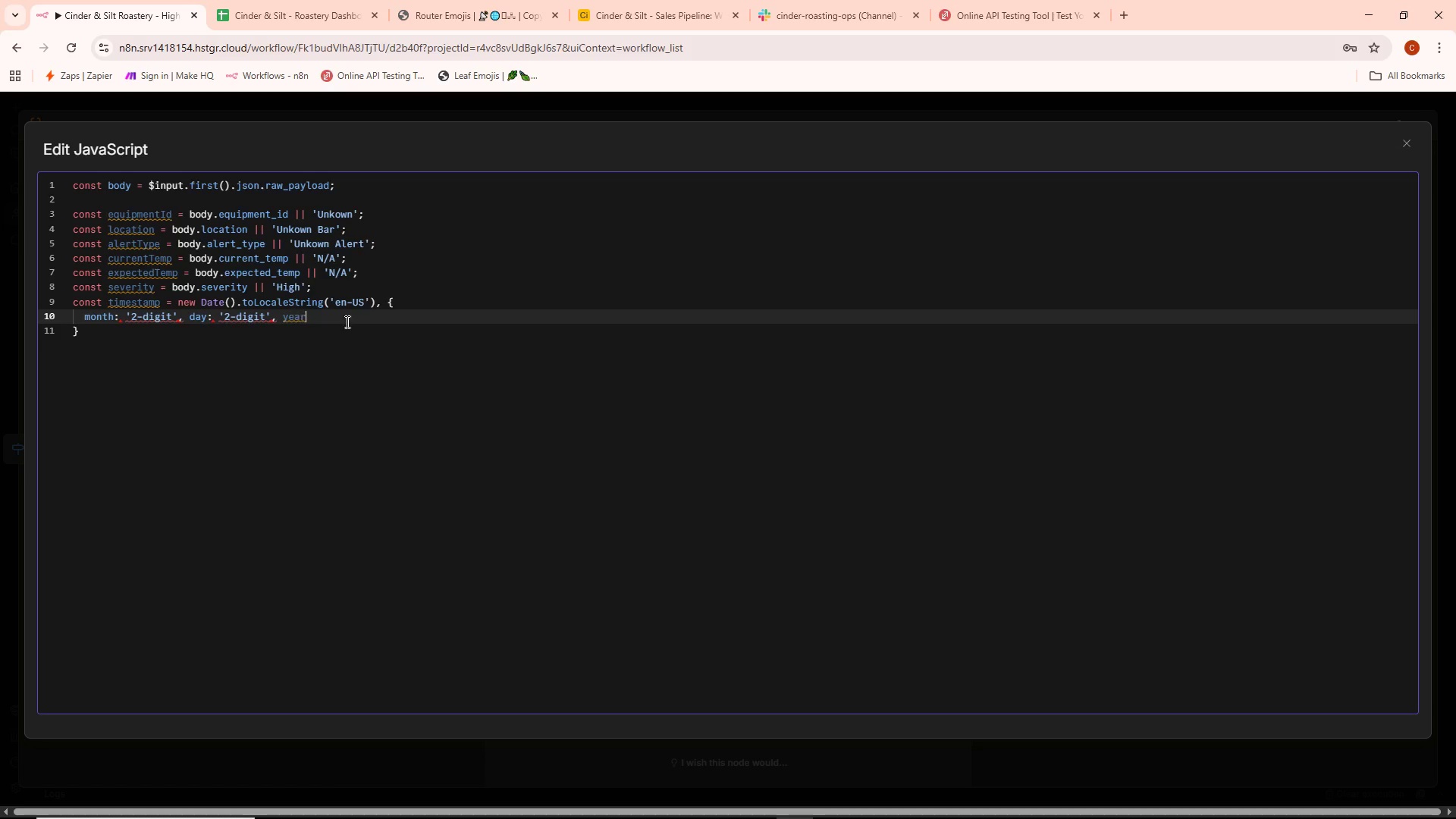 
type(: 'numeric)
 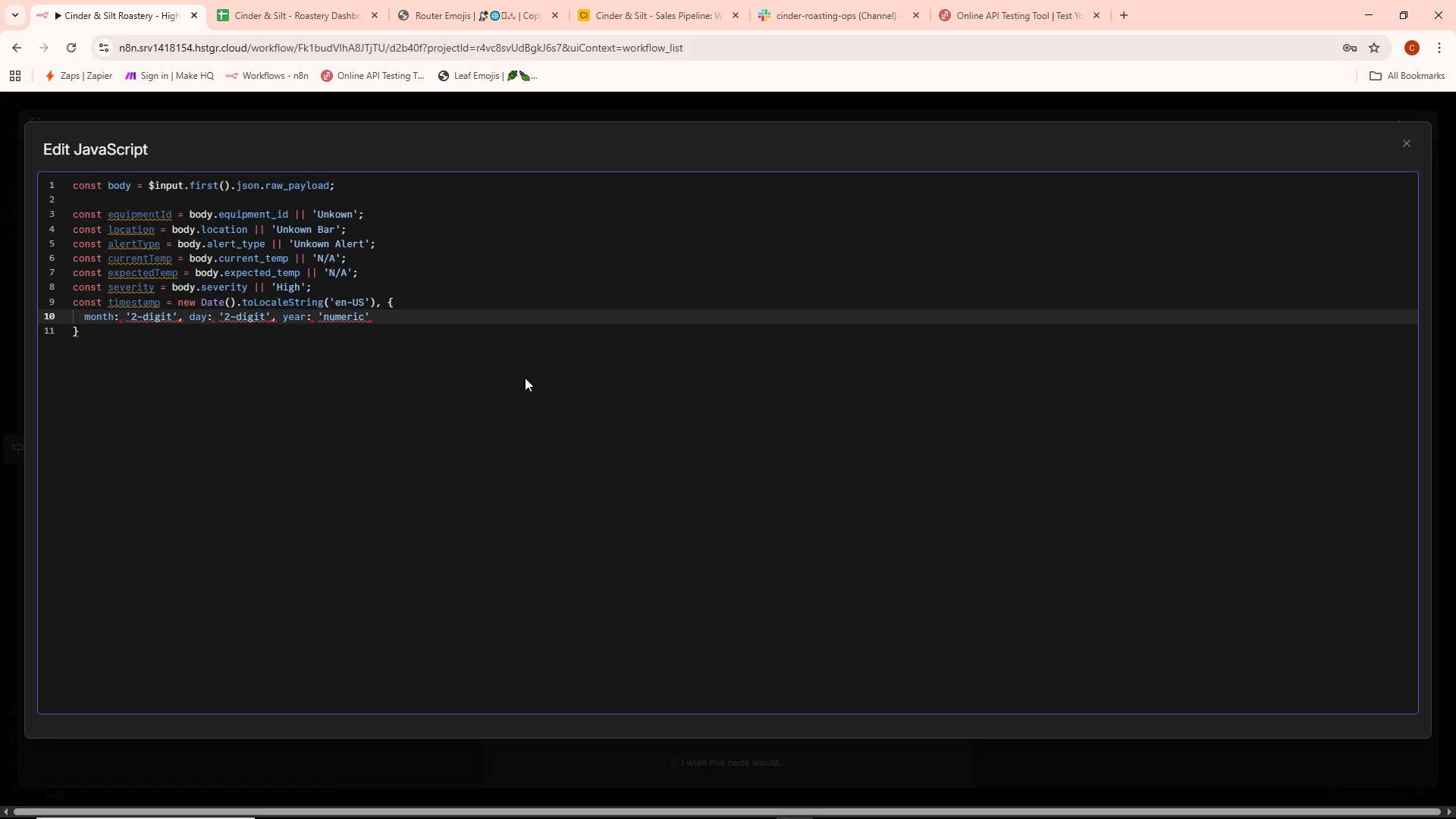 
key(ArrowRight)
 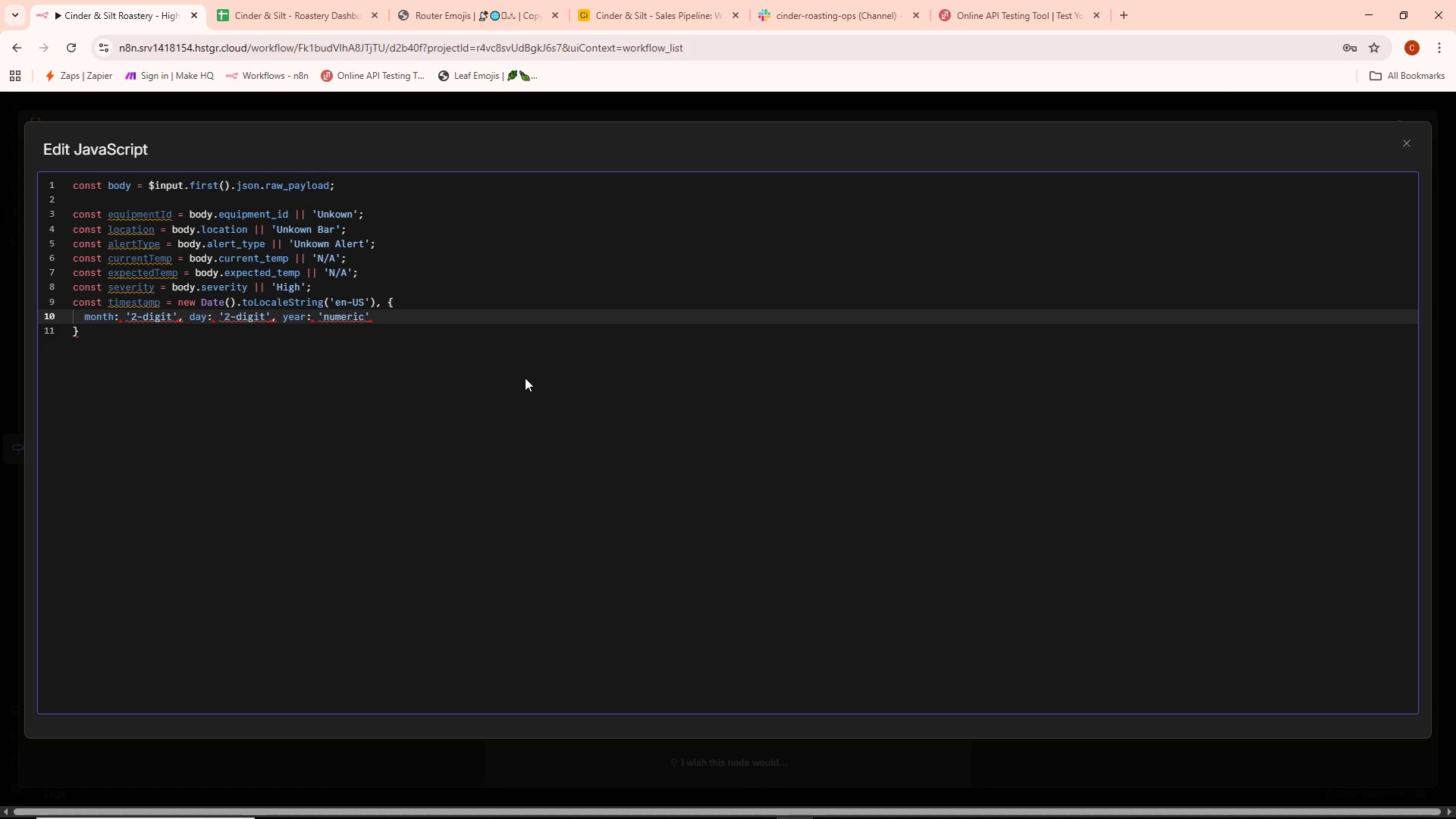 
key(Comma)
 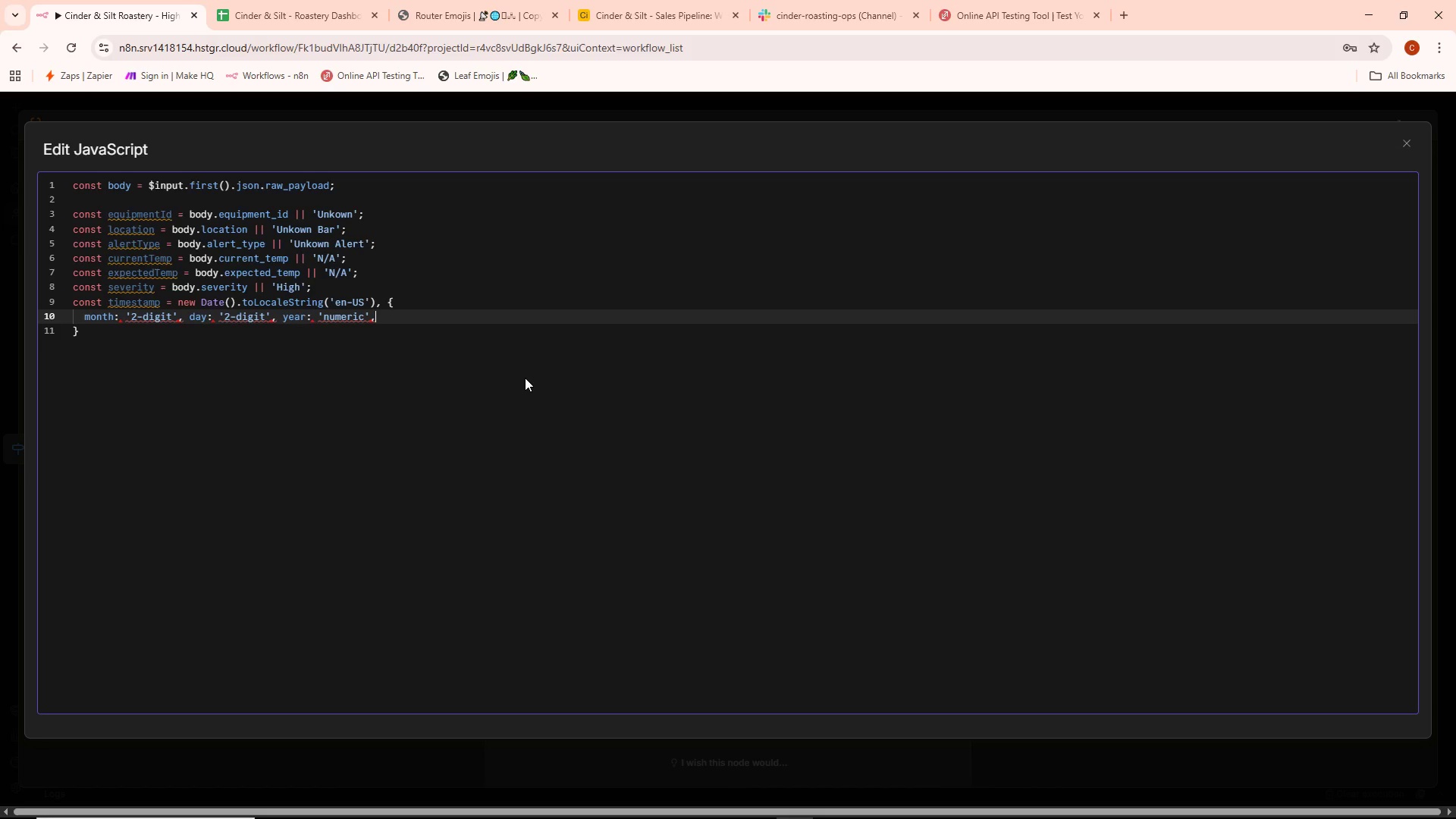 
key(Enter)
 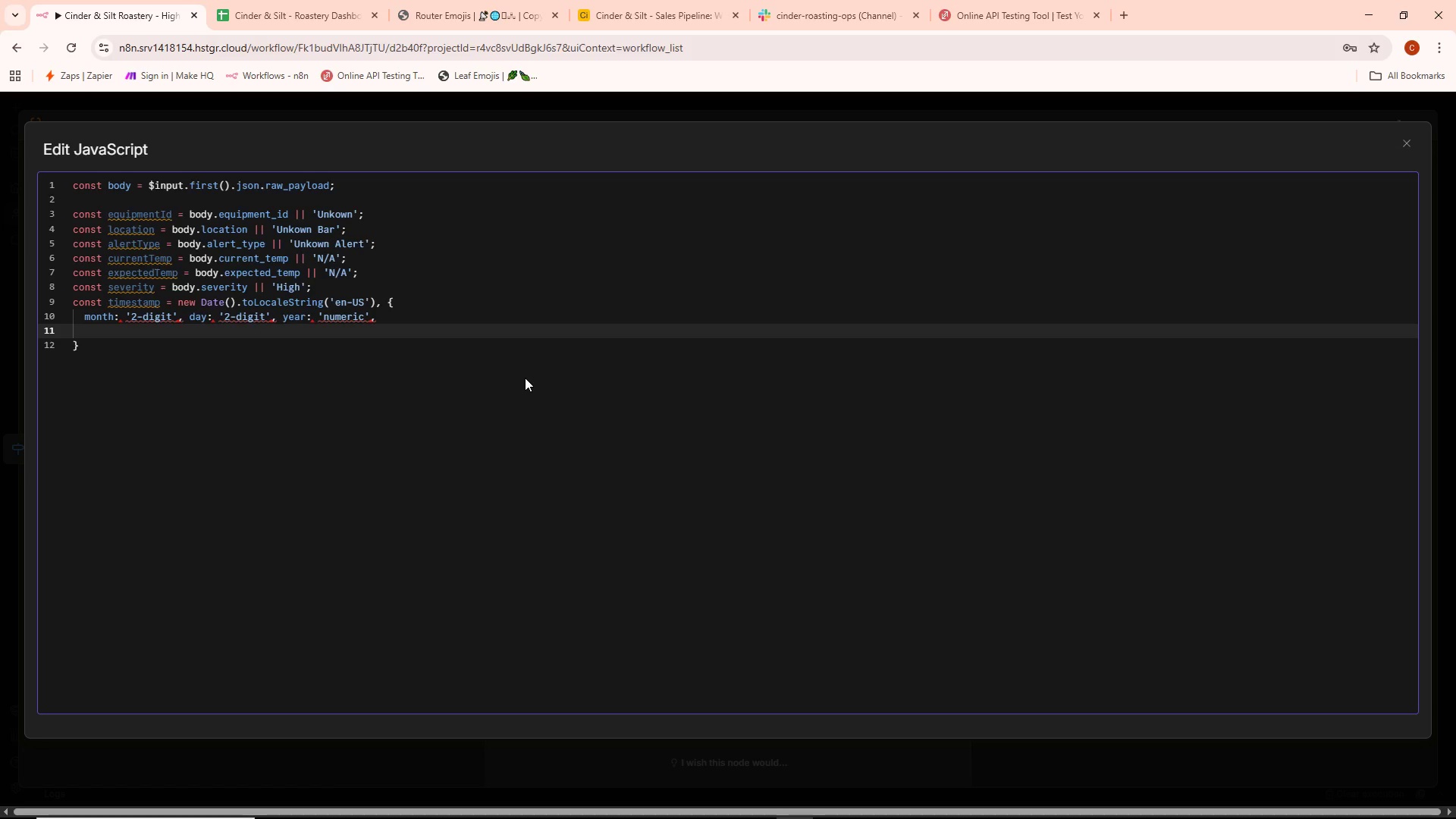 
type(hour)
 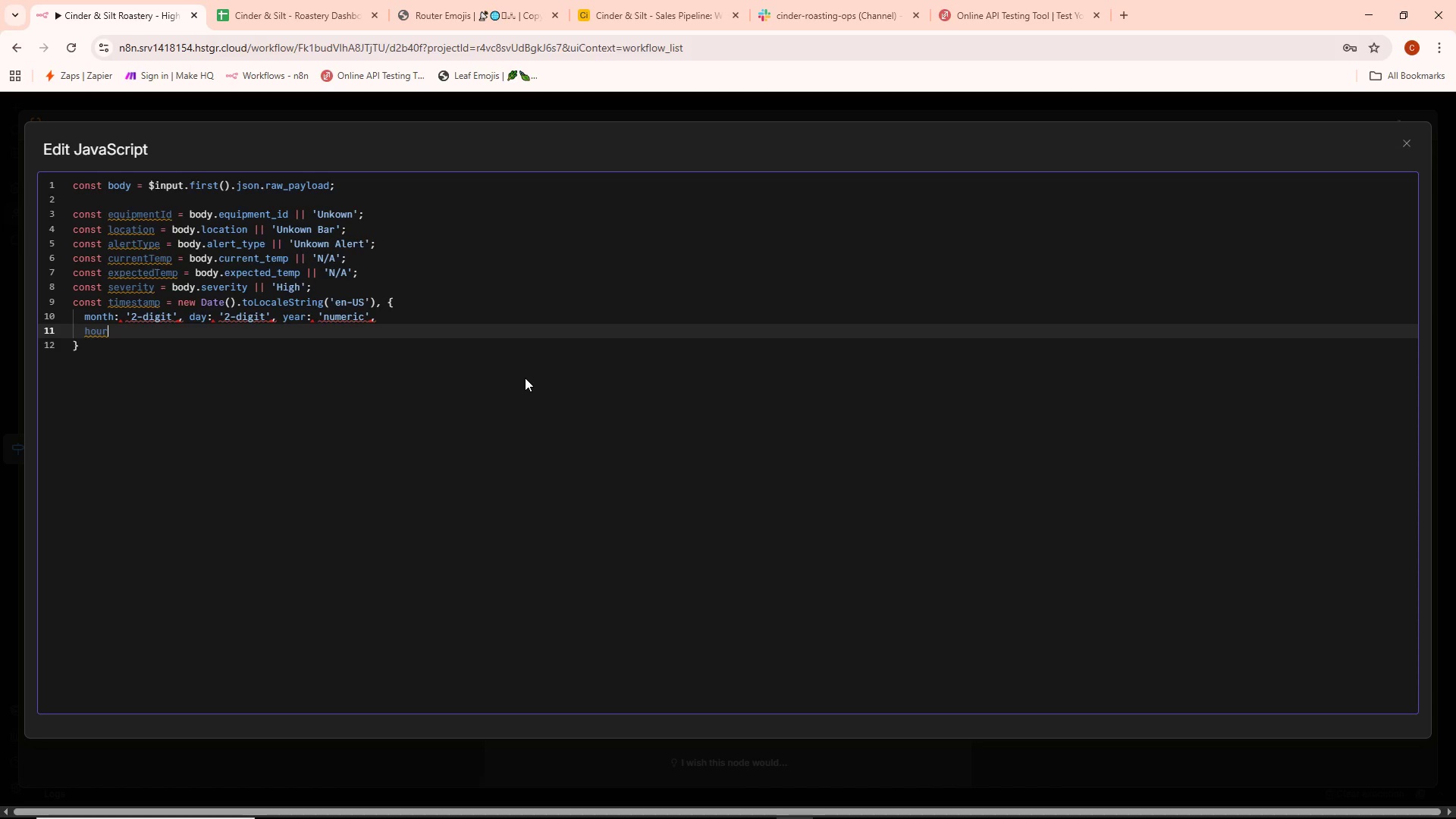 
type(: '2digit)
key(Backspace)
 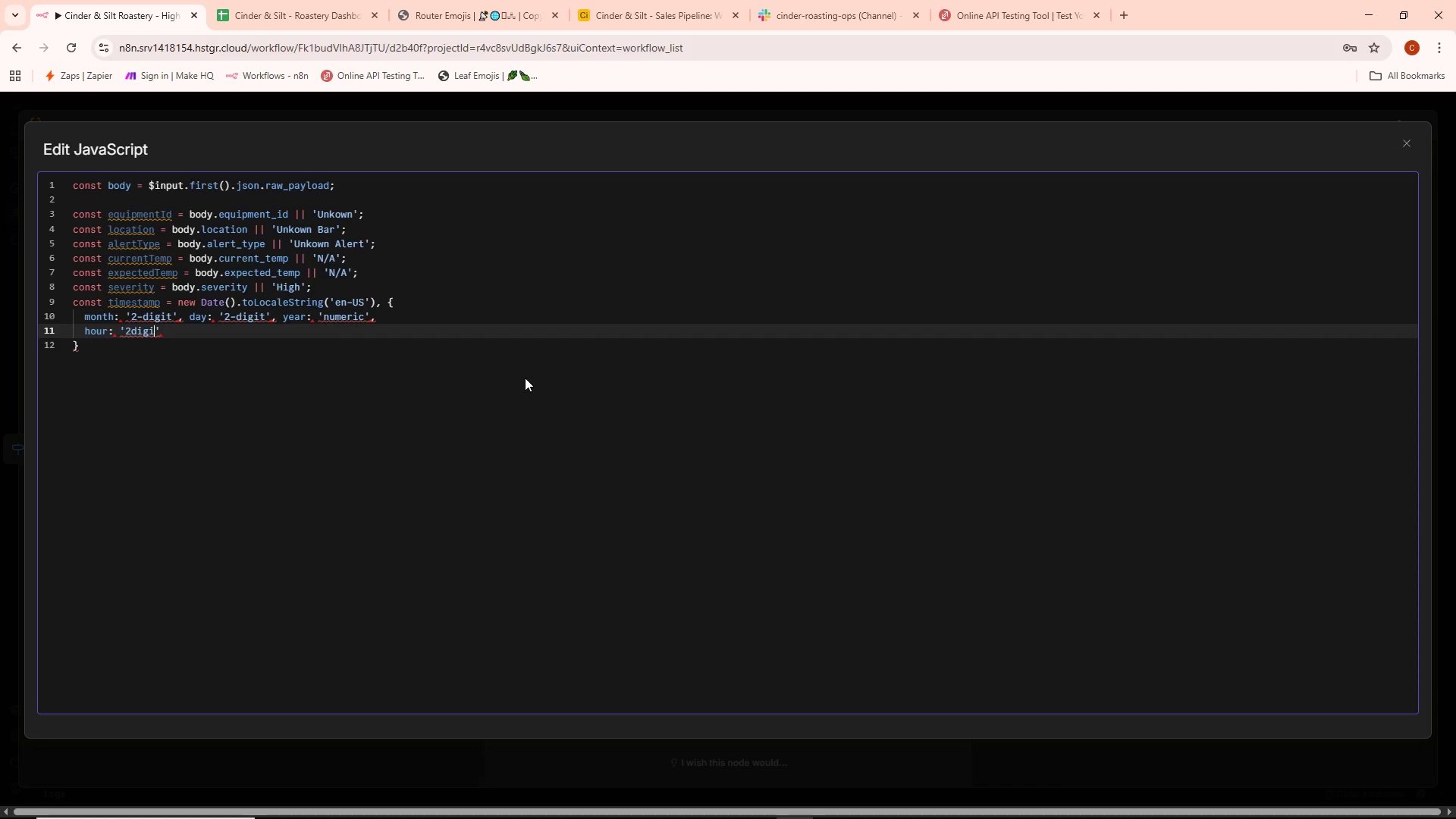 
key(Control+ControlLeft)
 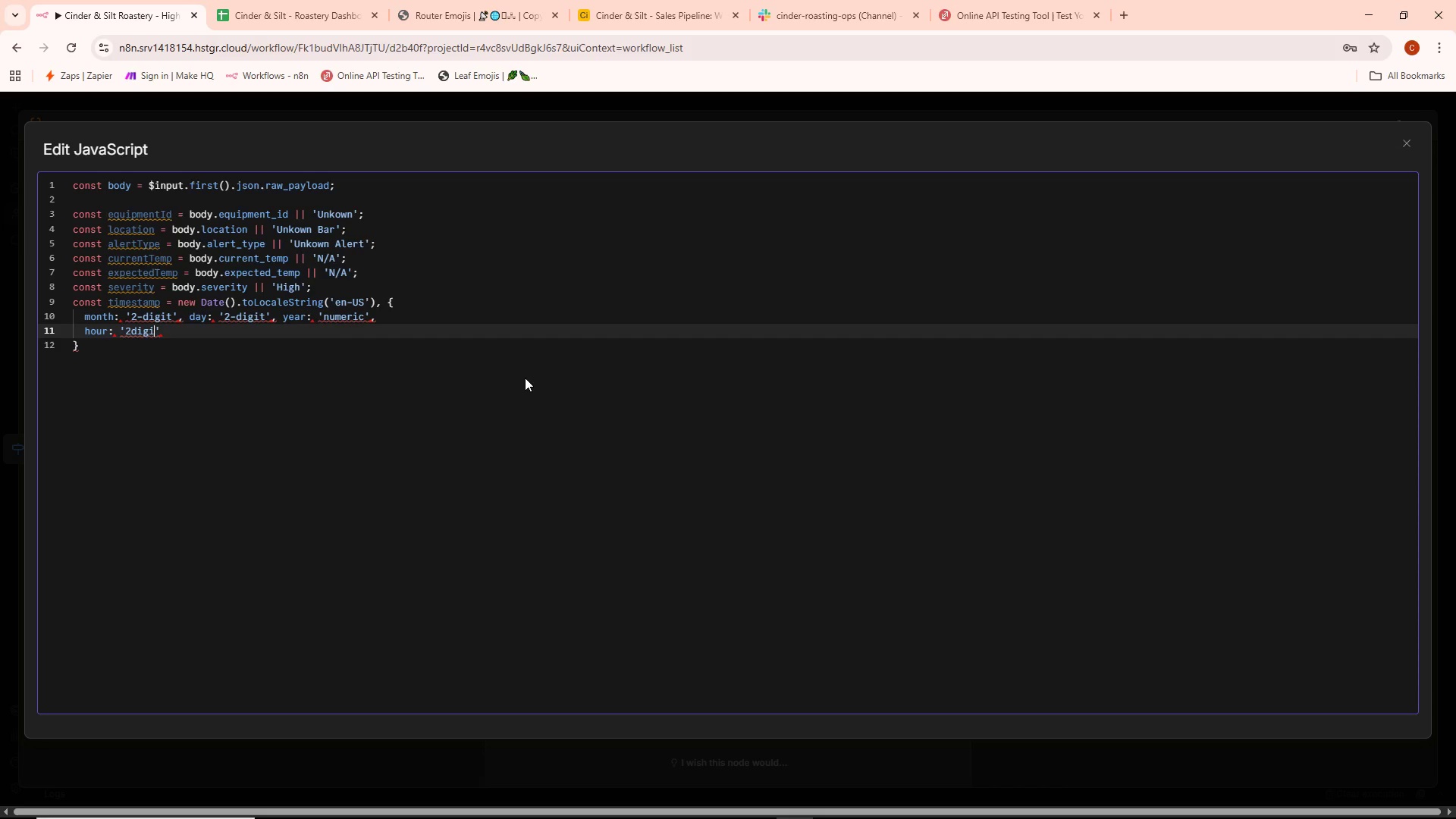 
key(Control+Backspace)
 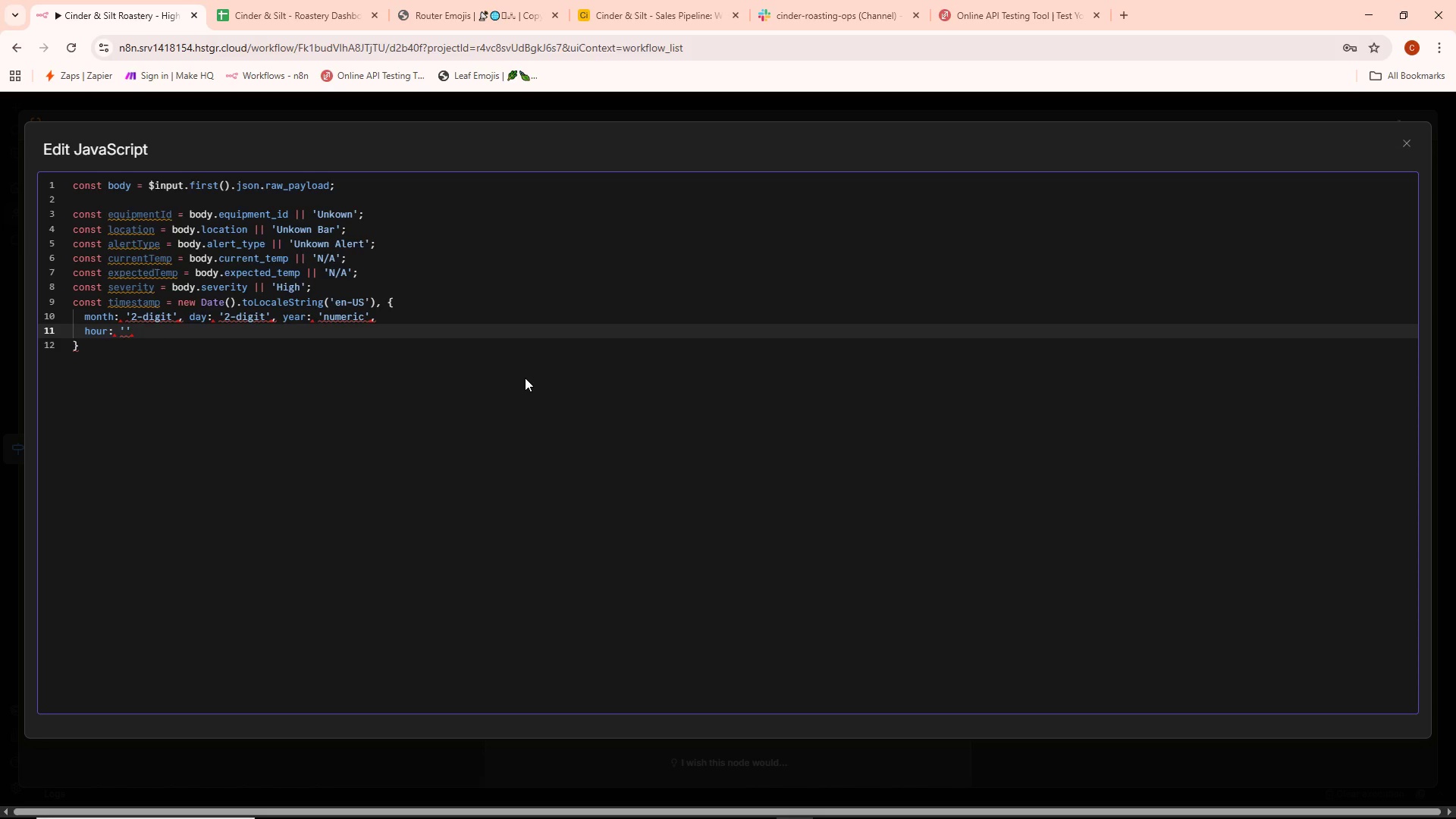 
type(2-digit)
 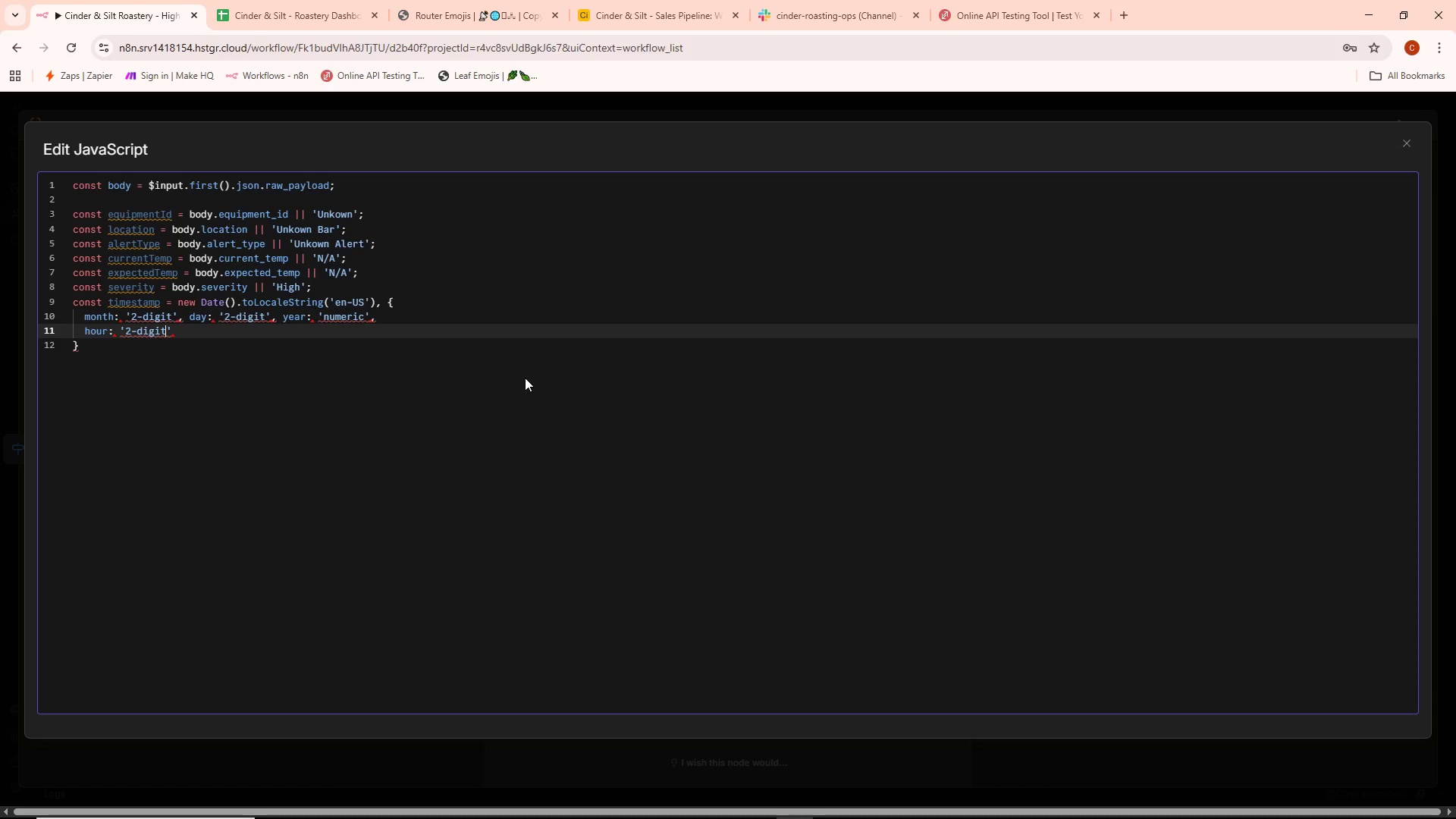 
key(ArrowRight)
 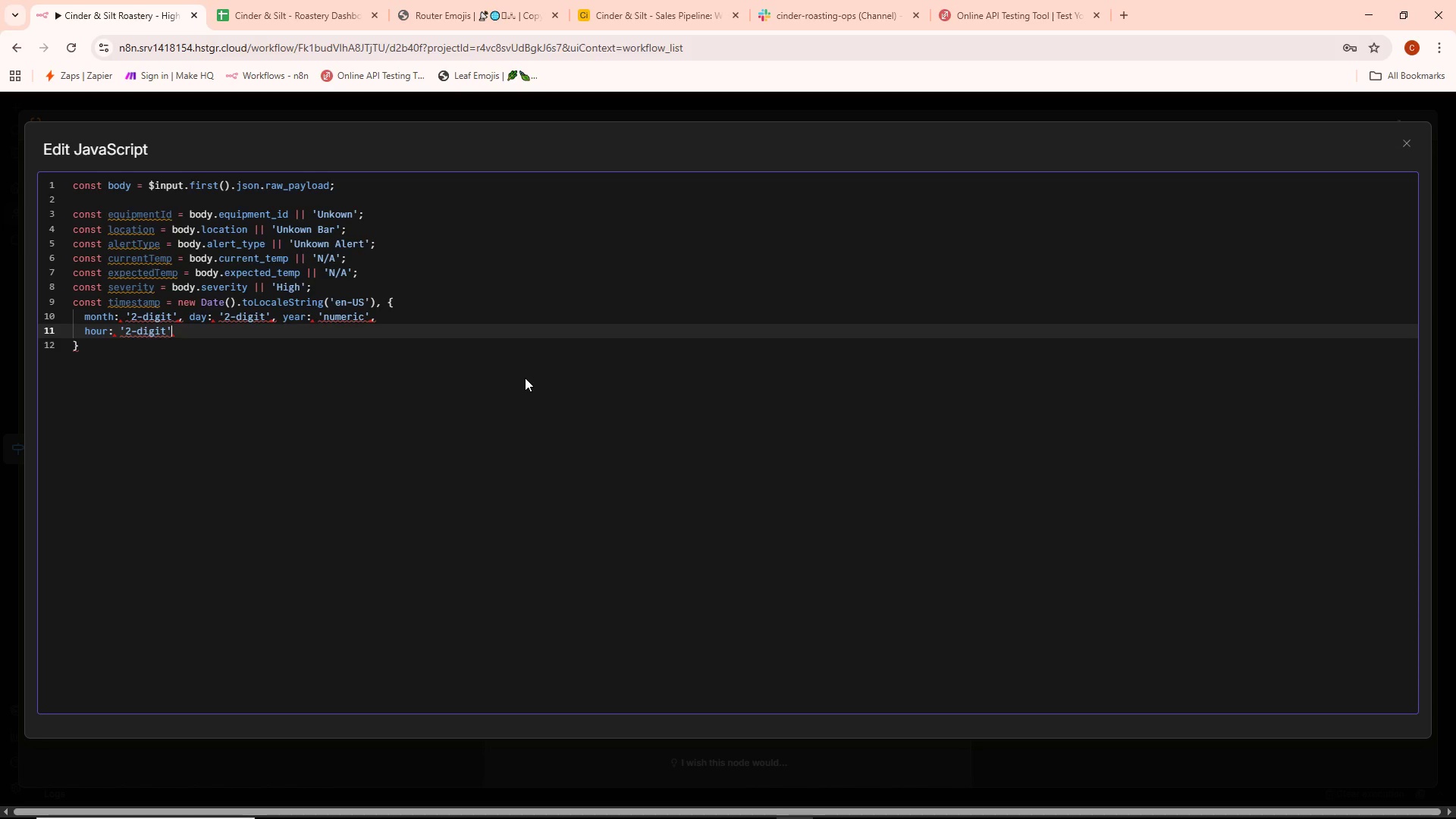 
type(, minute:)
 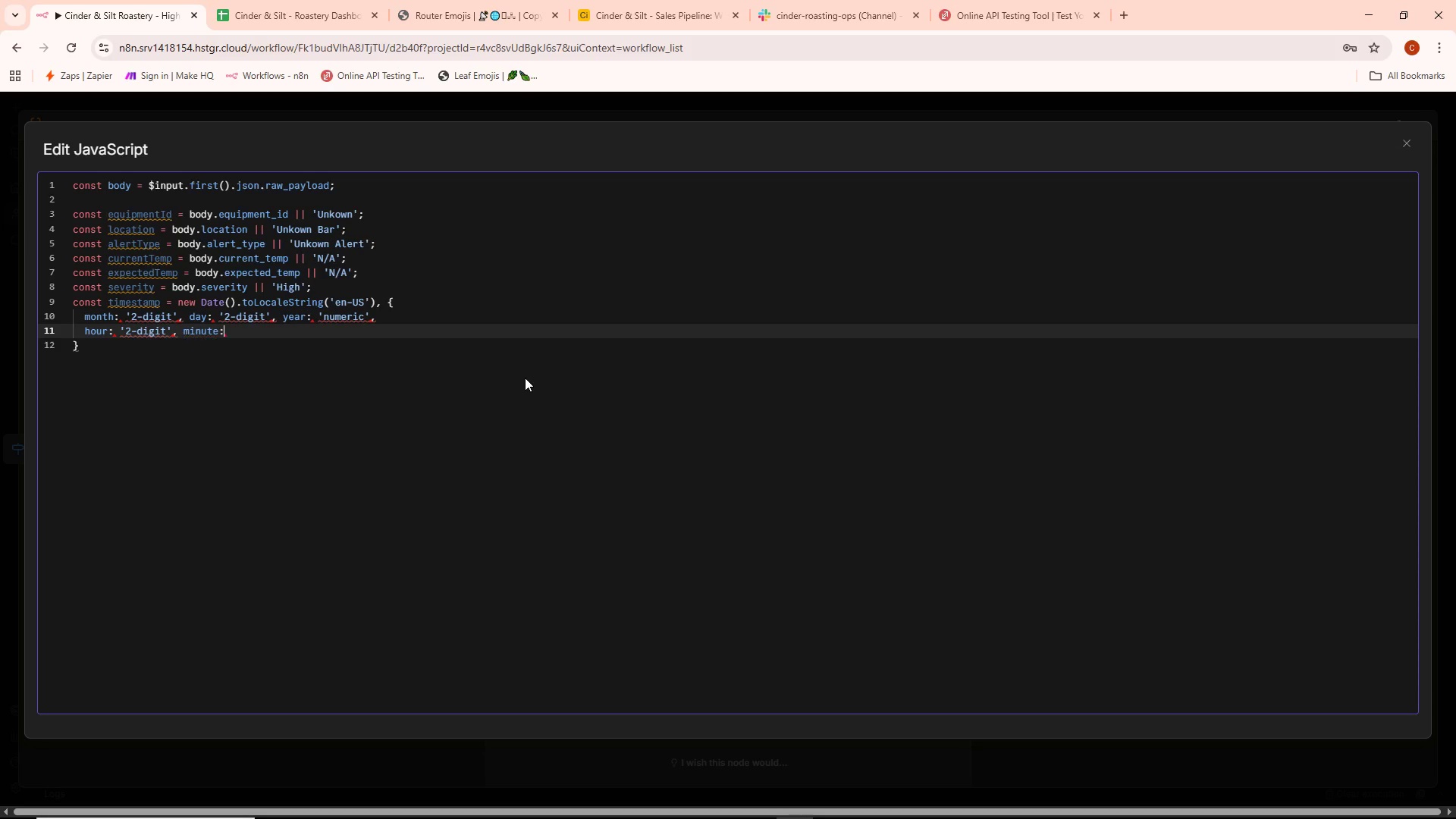 
type( '2-digit)
 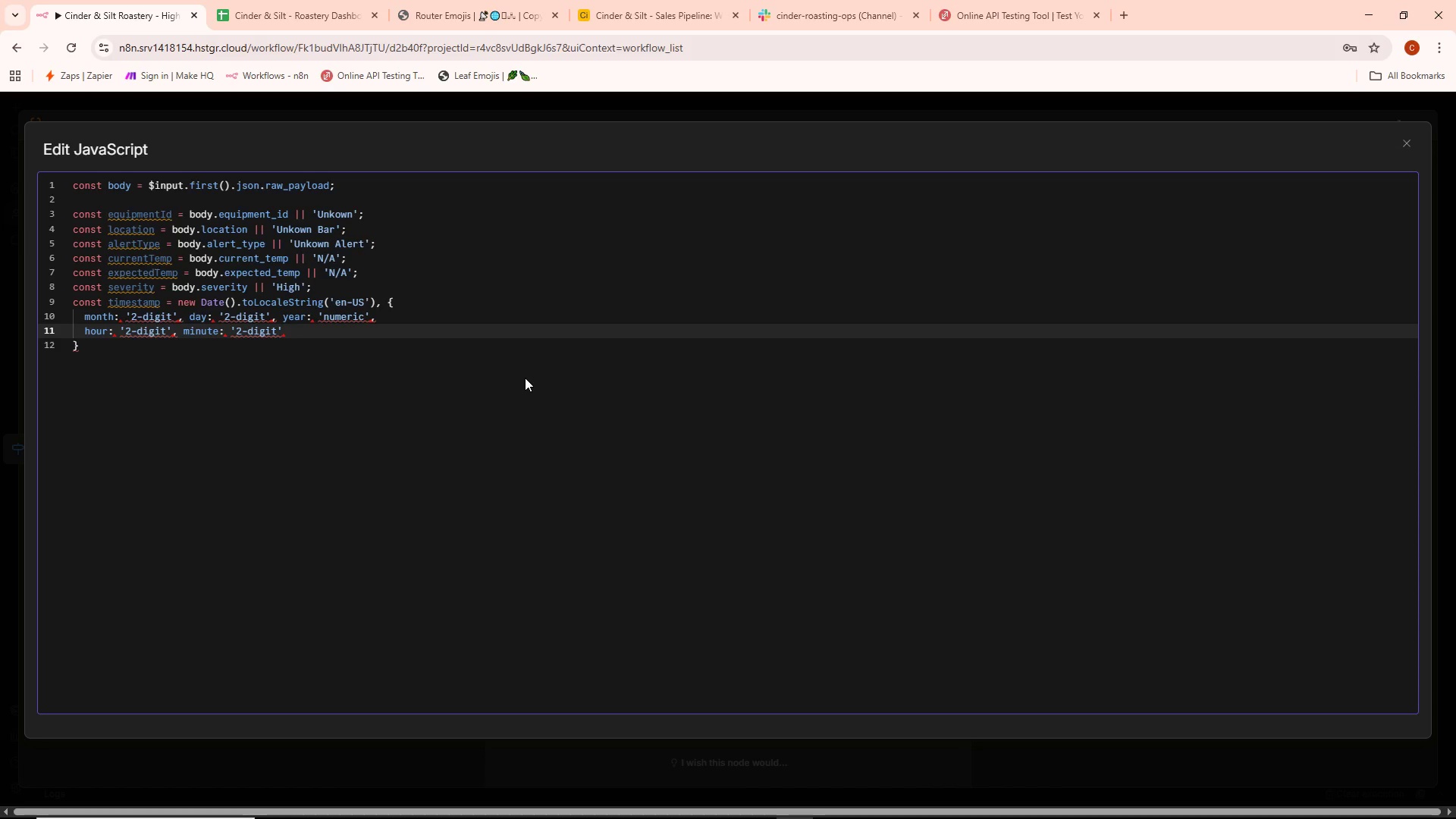 
wait(9.36)
 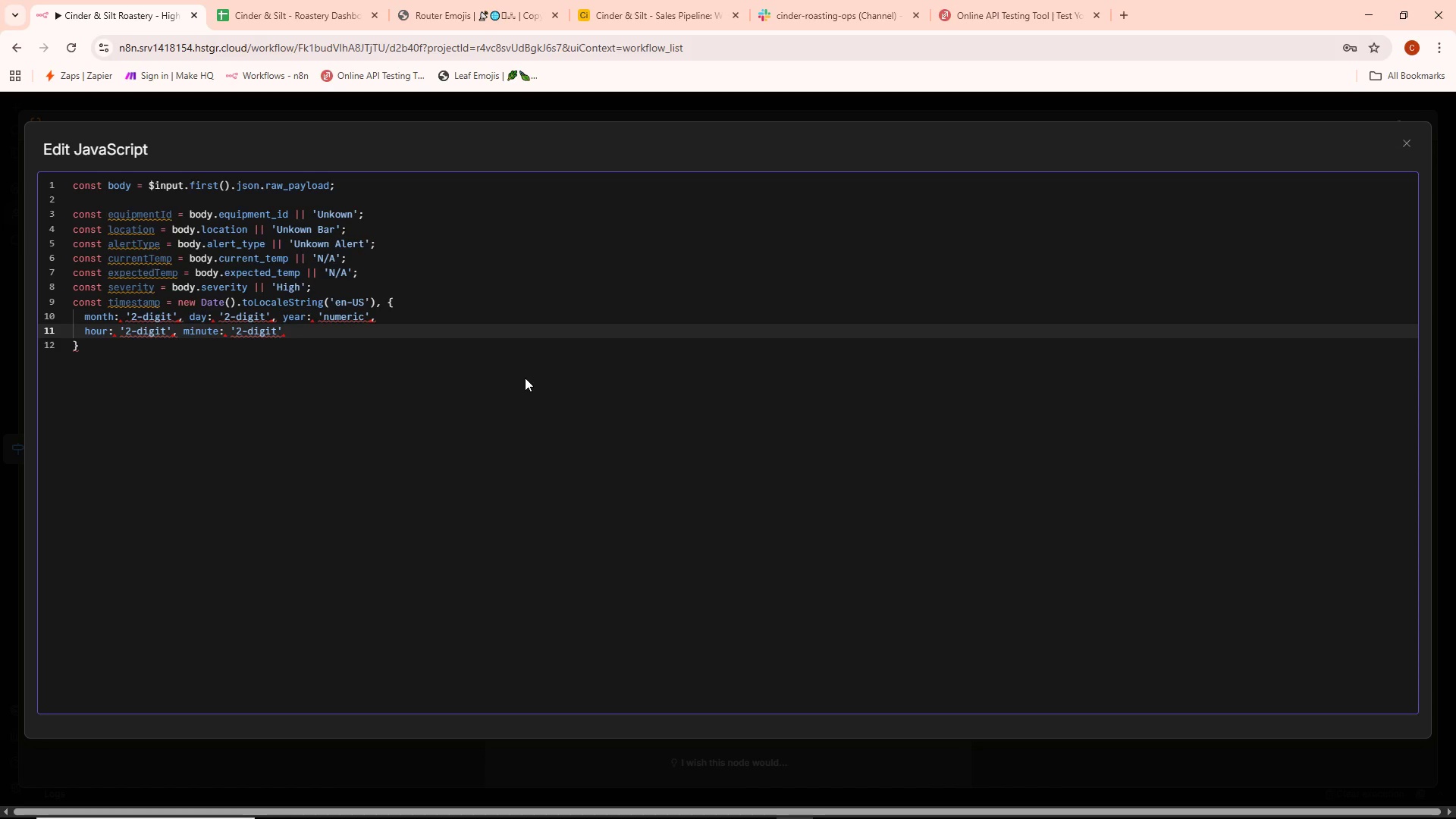 
left_click([298, 337])
 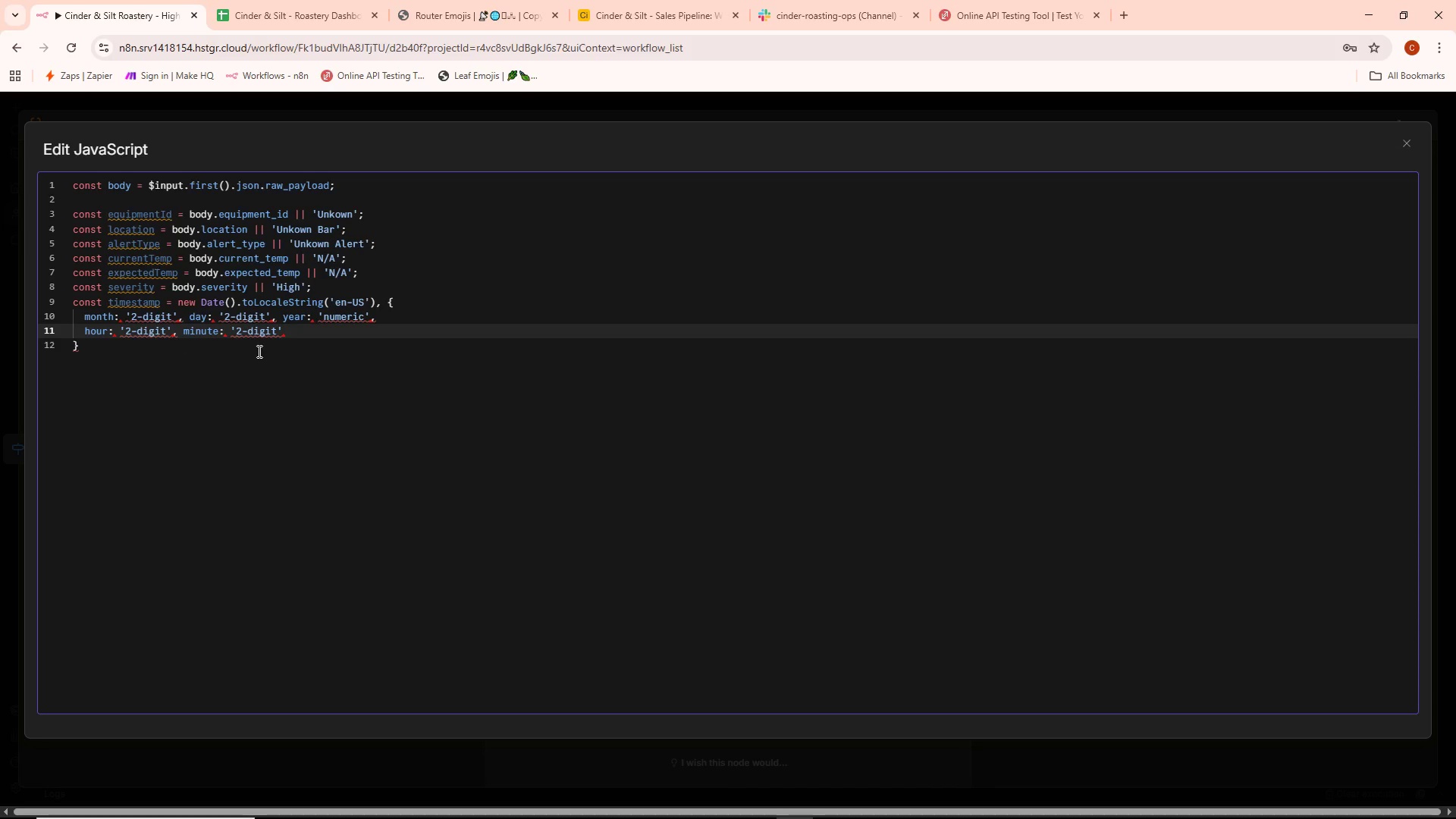 
left_click([134, 354])
 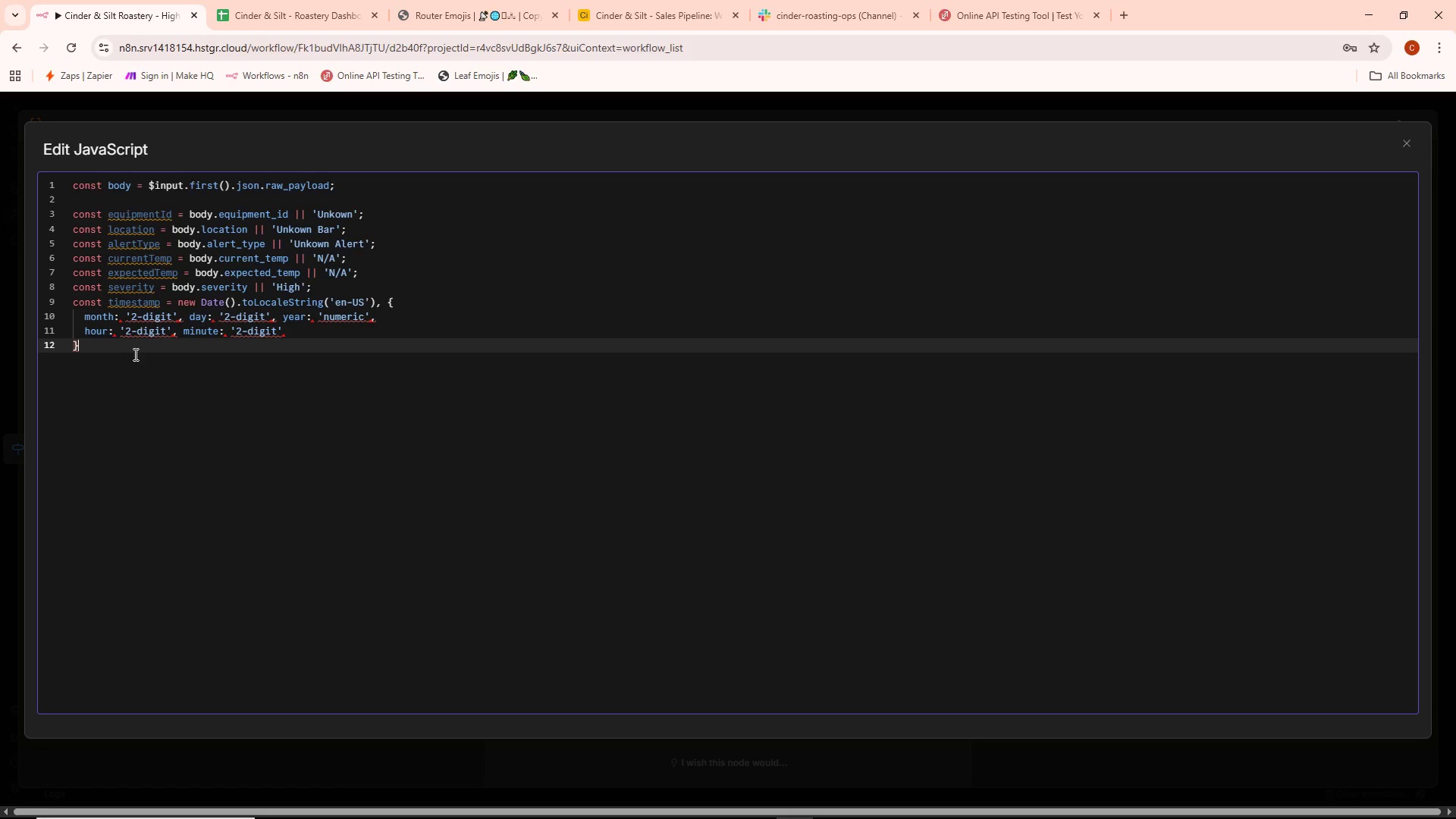 
wait(6.27)
 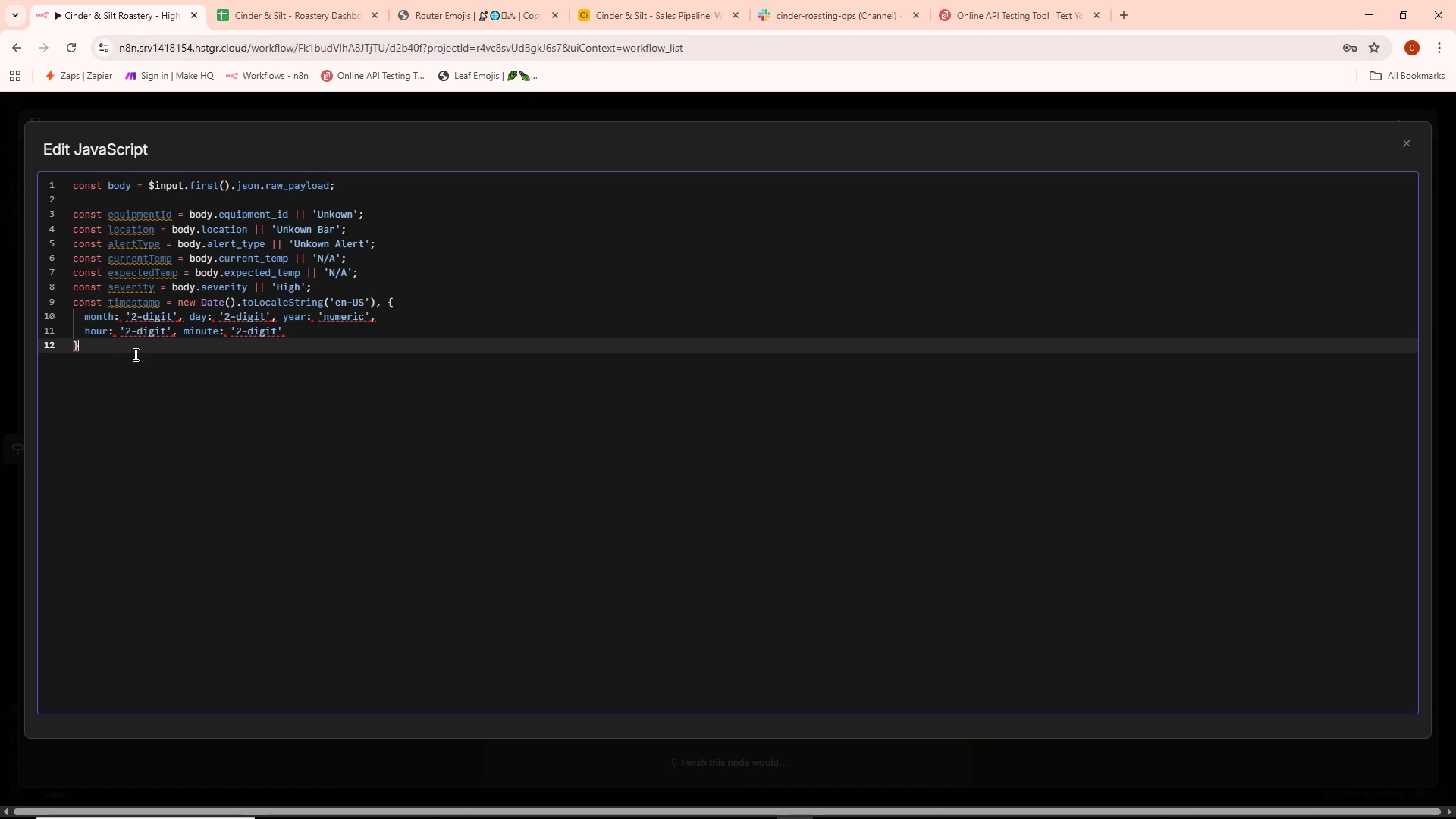 
left_click([108, 339])
 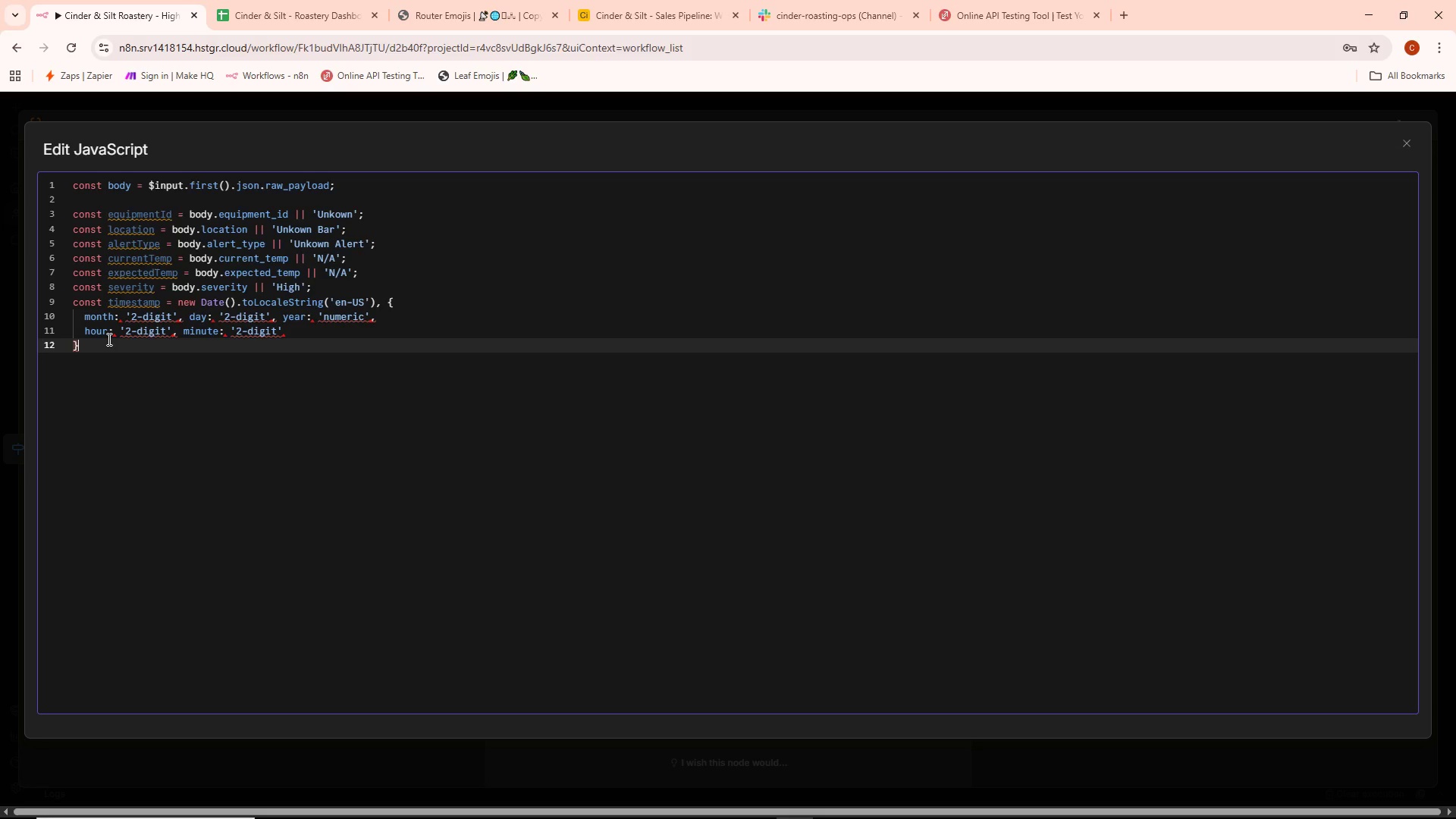 
key(Shift+ShiftLeft)
 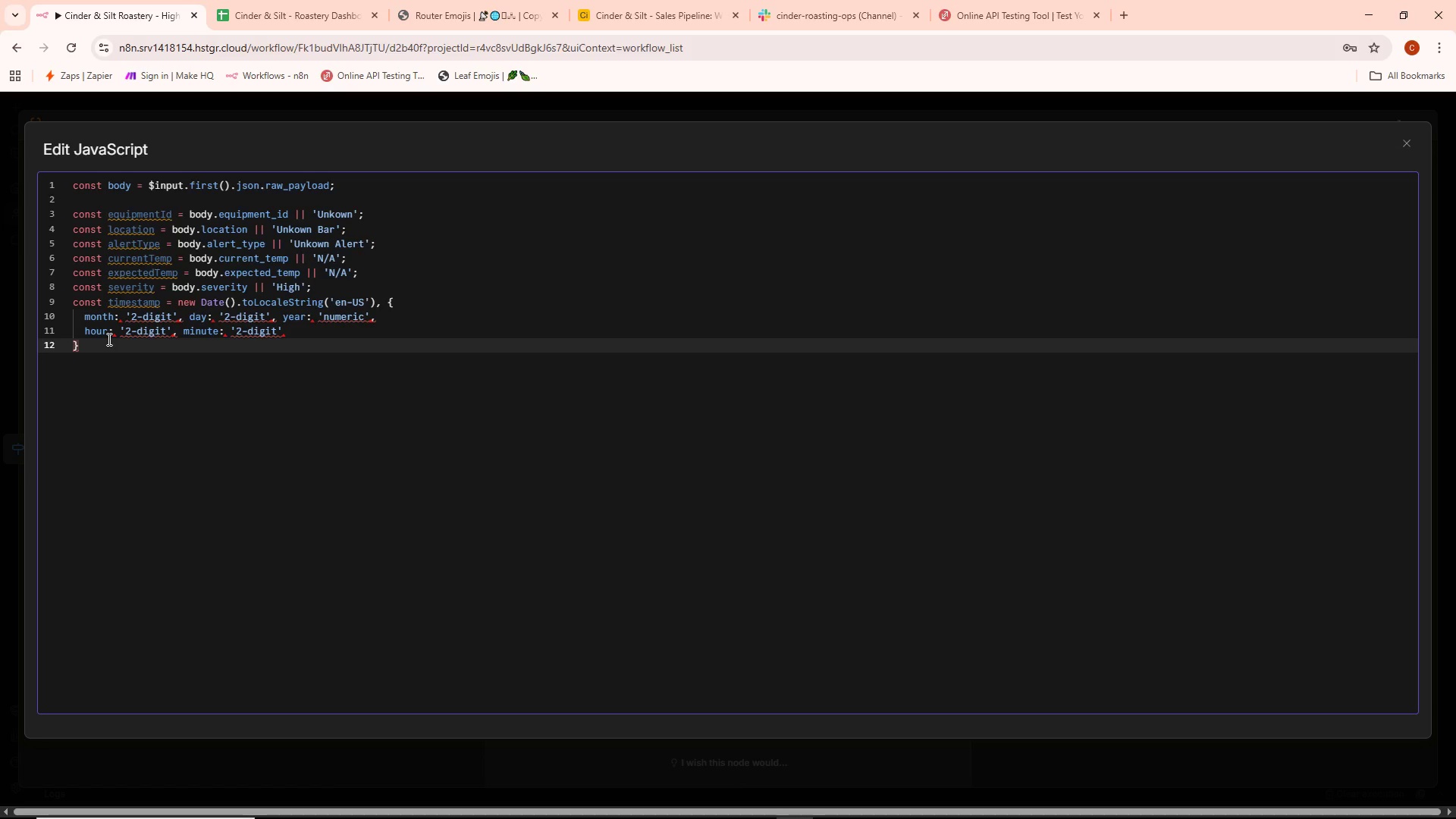 
key(Shift+0)
 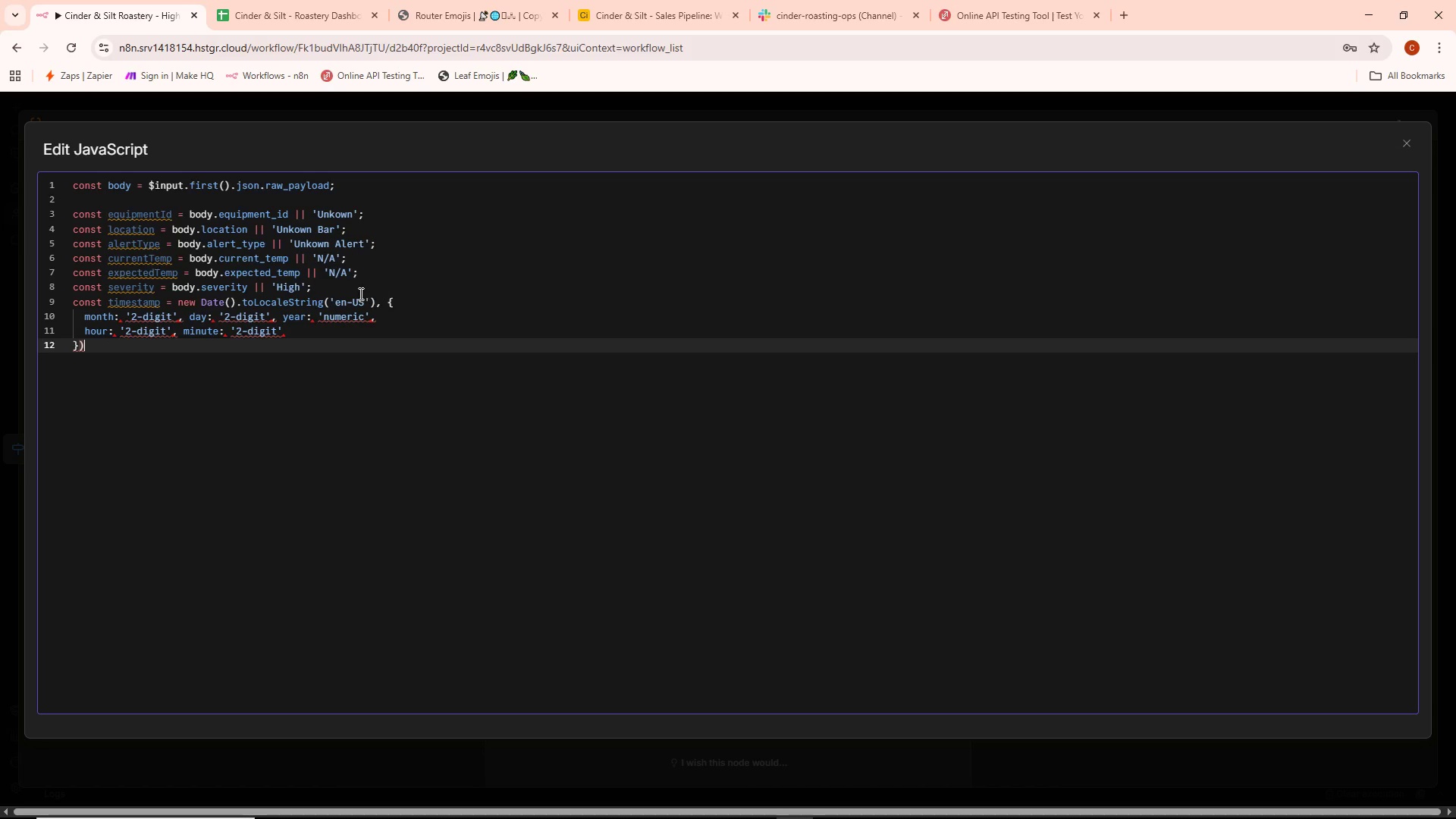 
wait(12.75)
 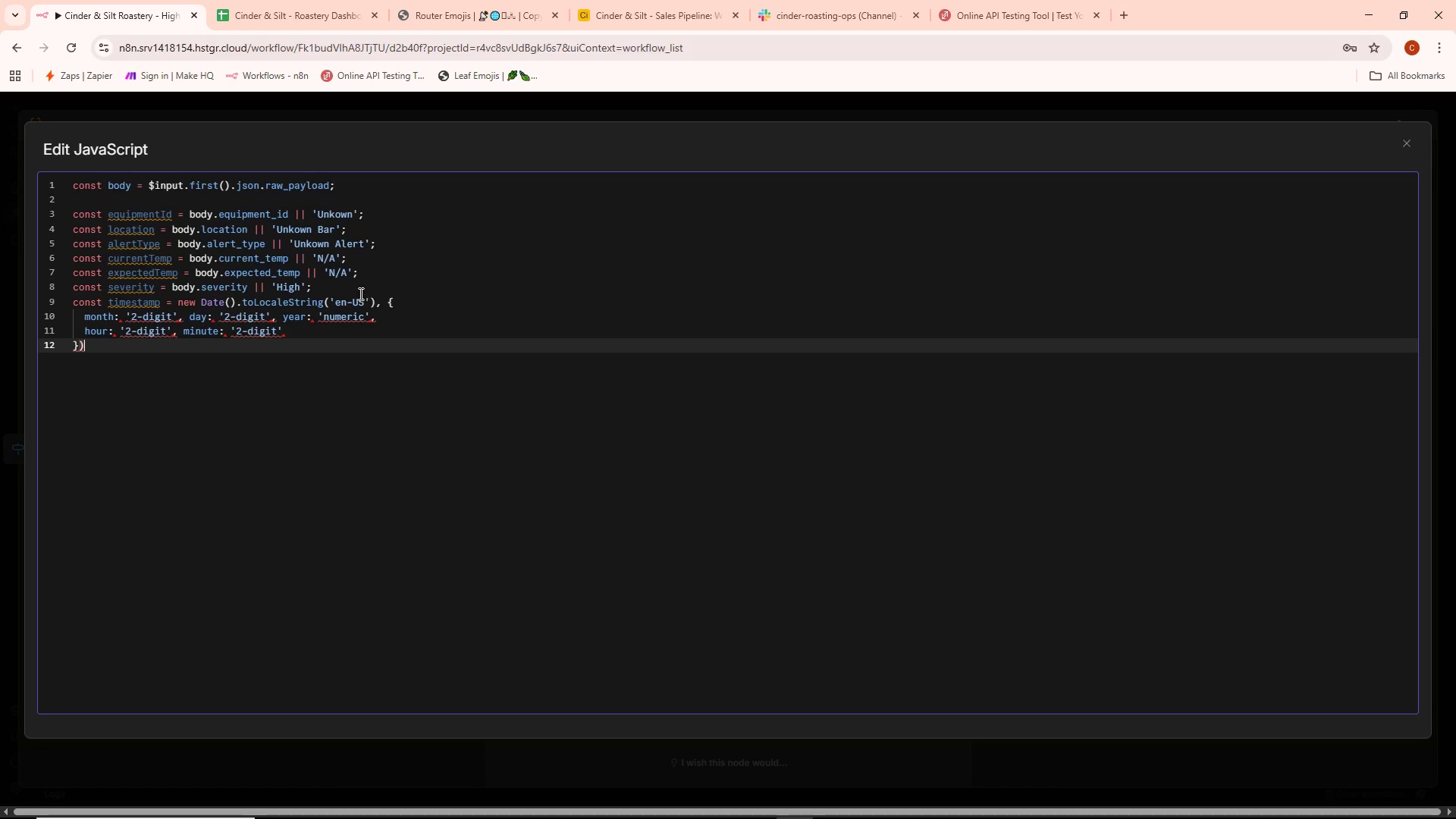 
left_click([373, 303])
 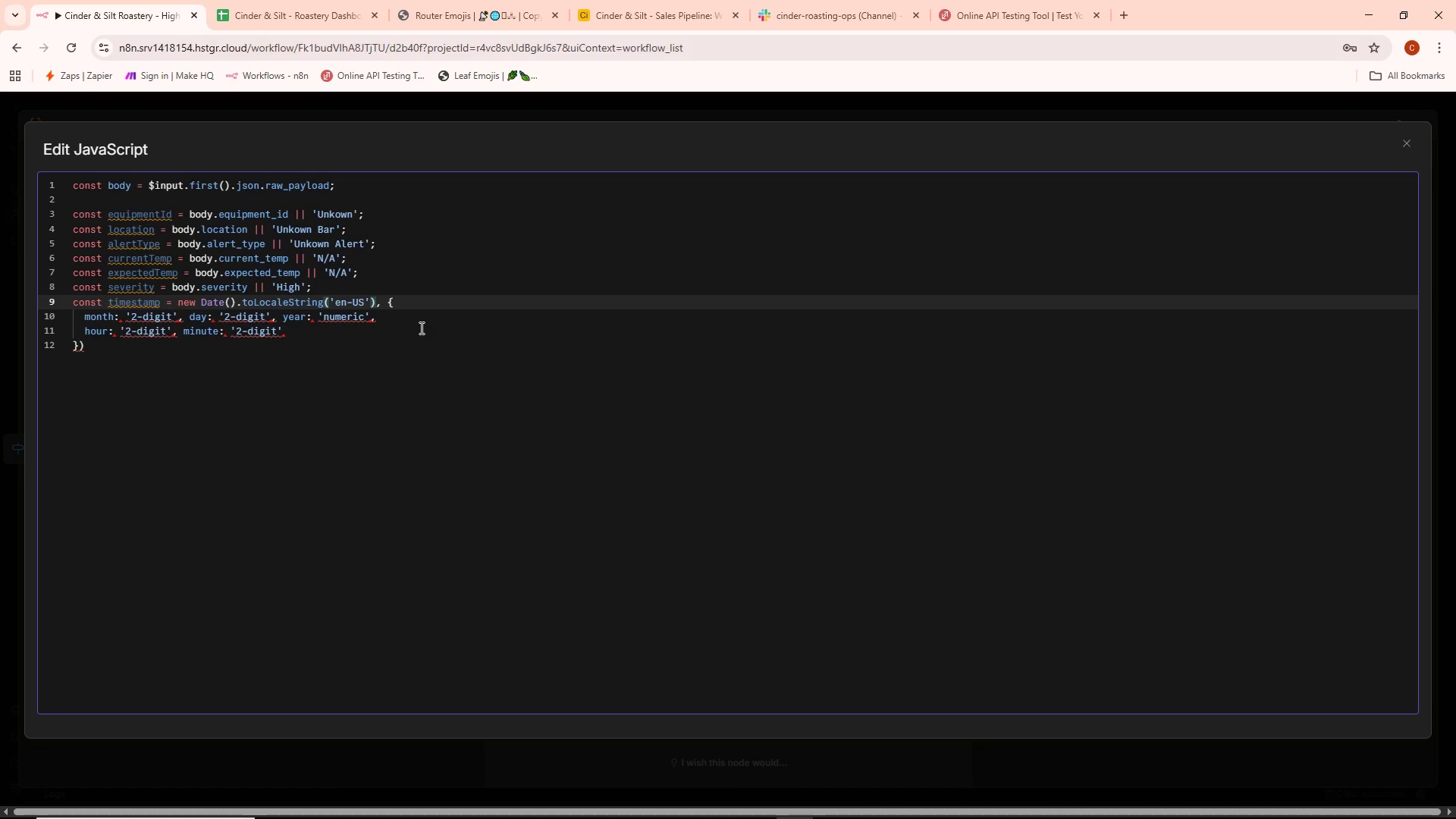 
key(Backspace)
 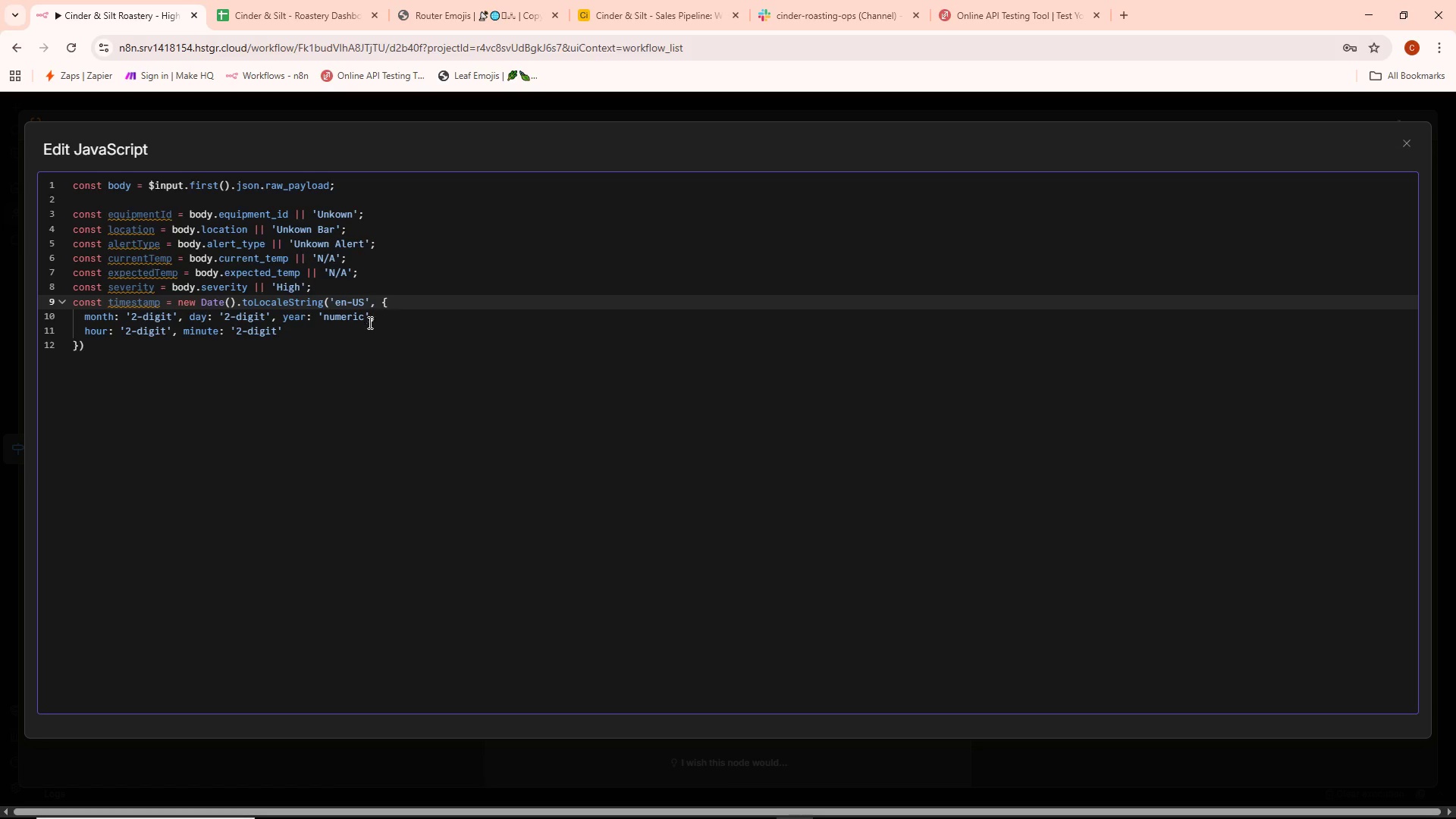 
wait(16.74)
 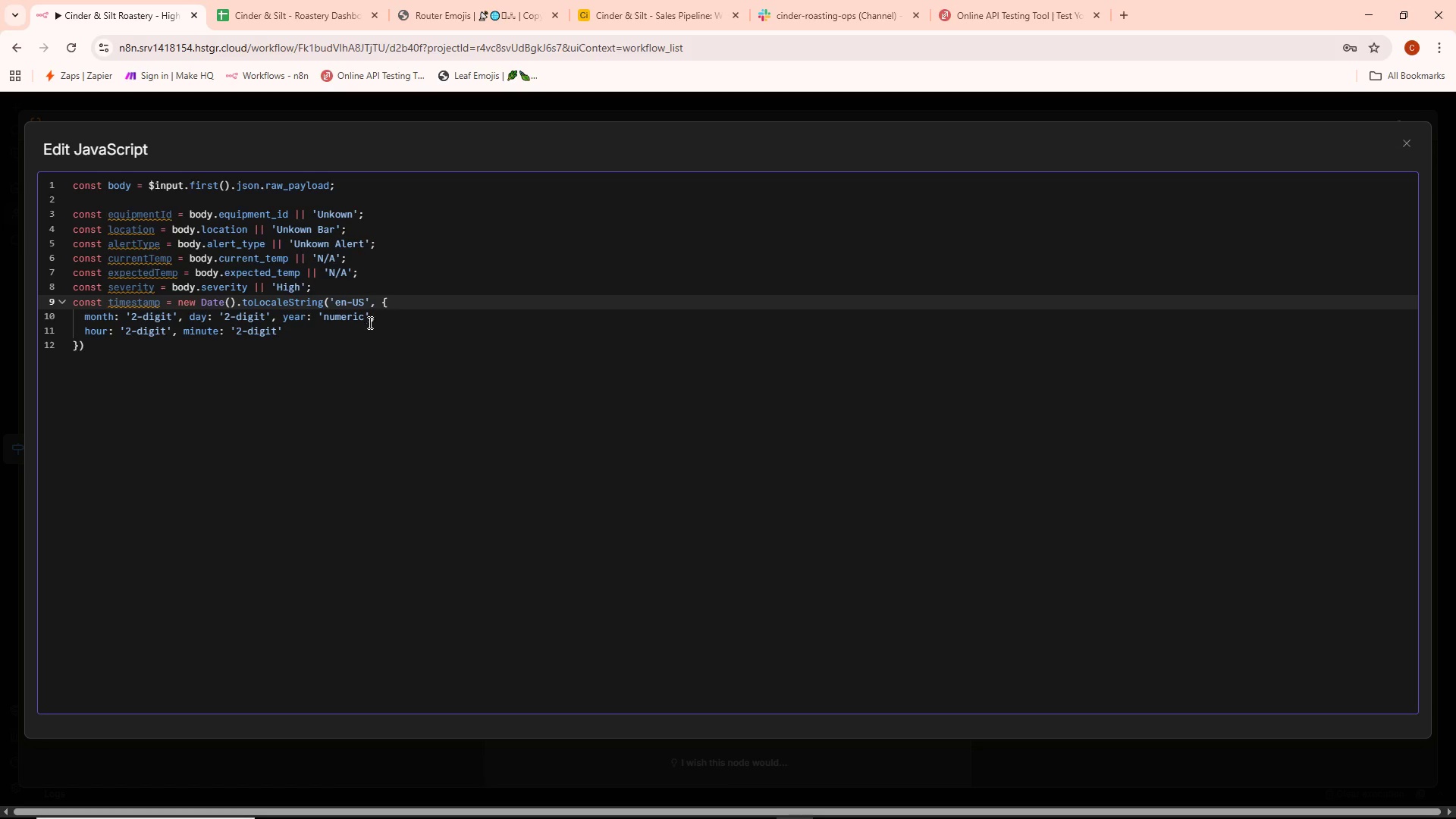 
left_click([127, 343])
 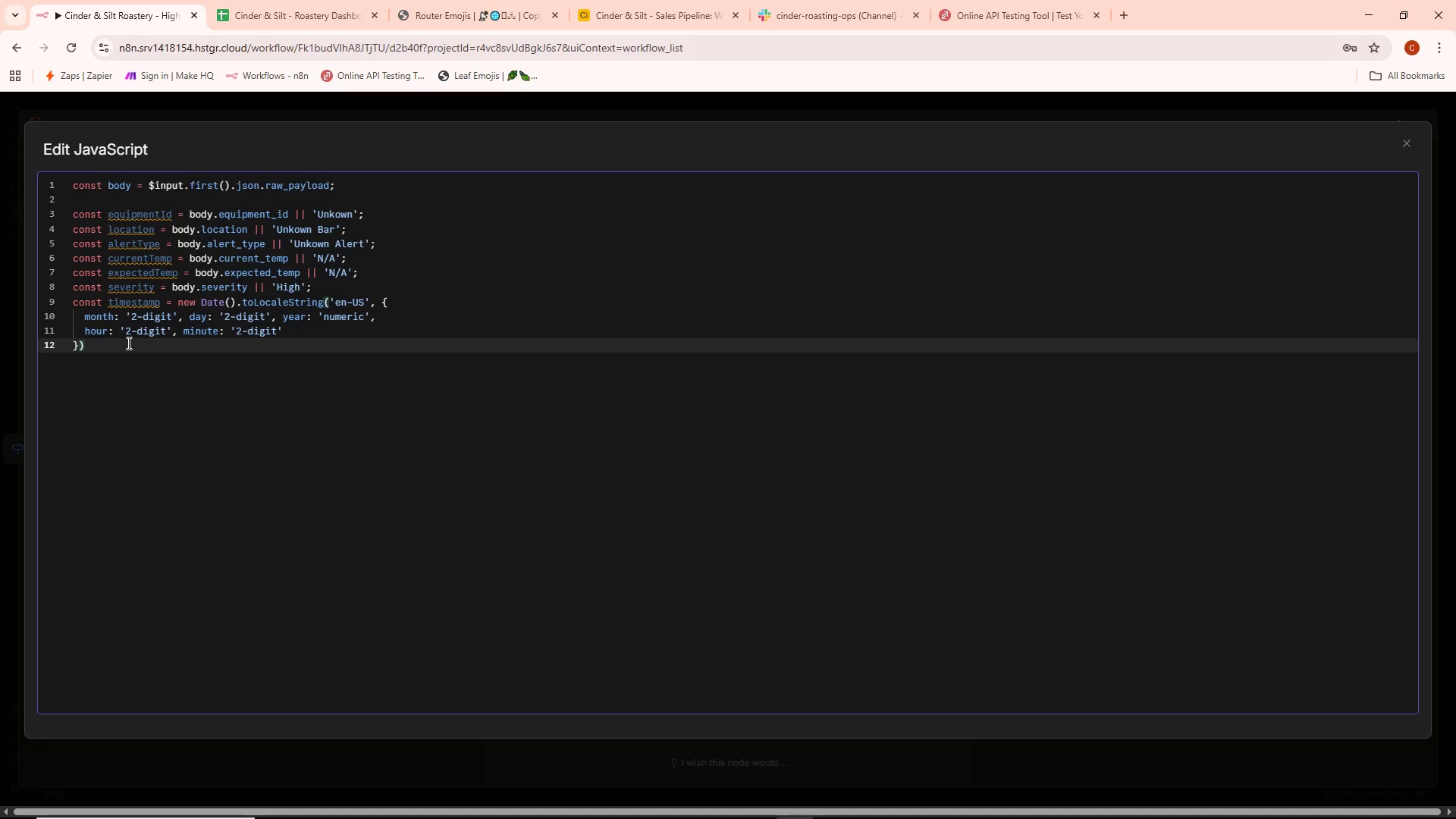 
key(Semicolon)
 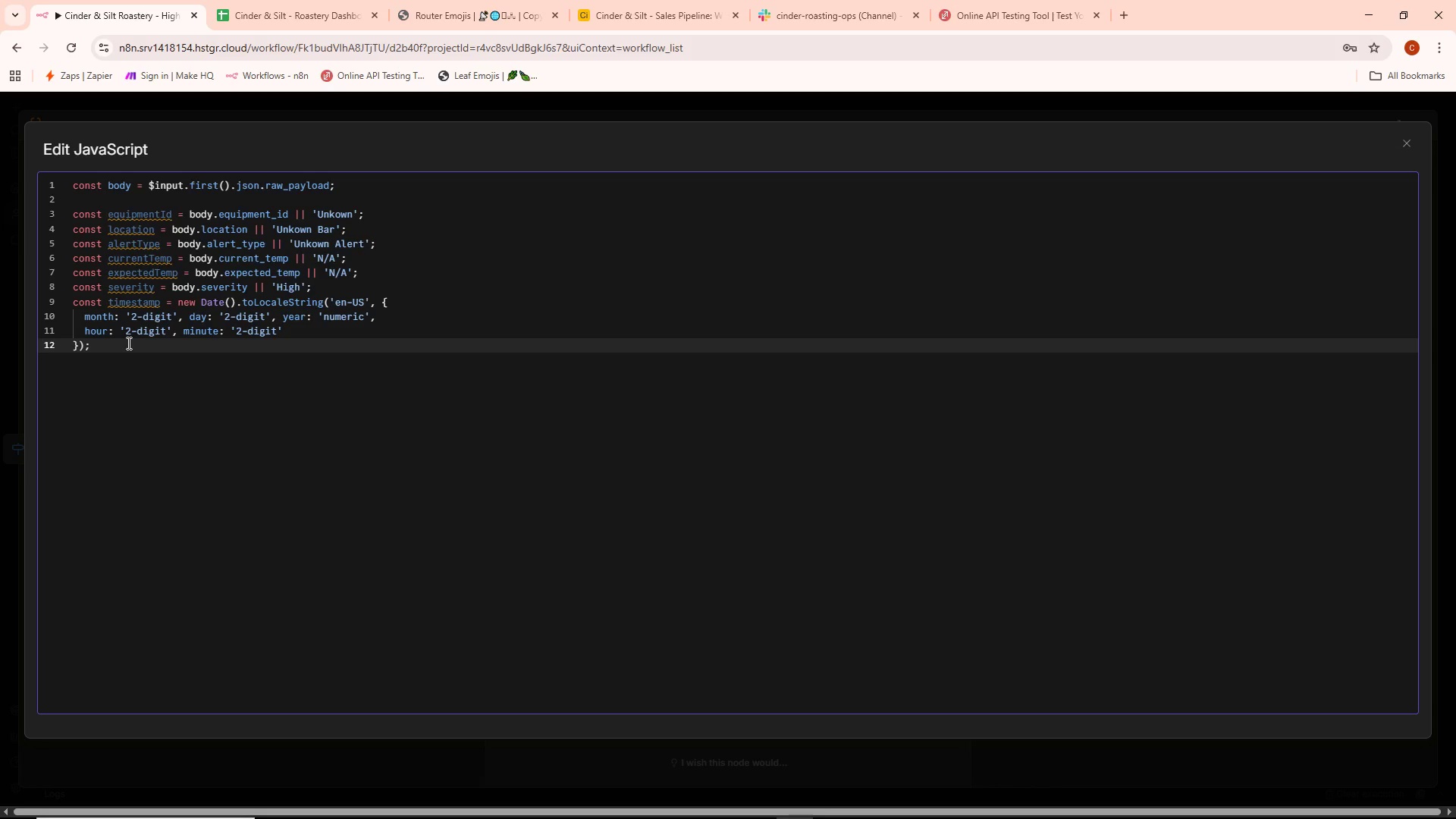 
key(Enter)
 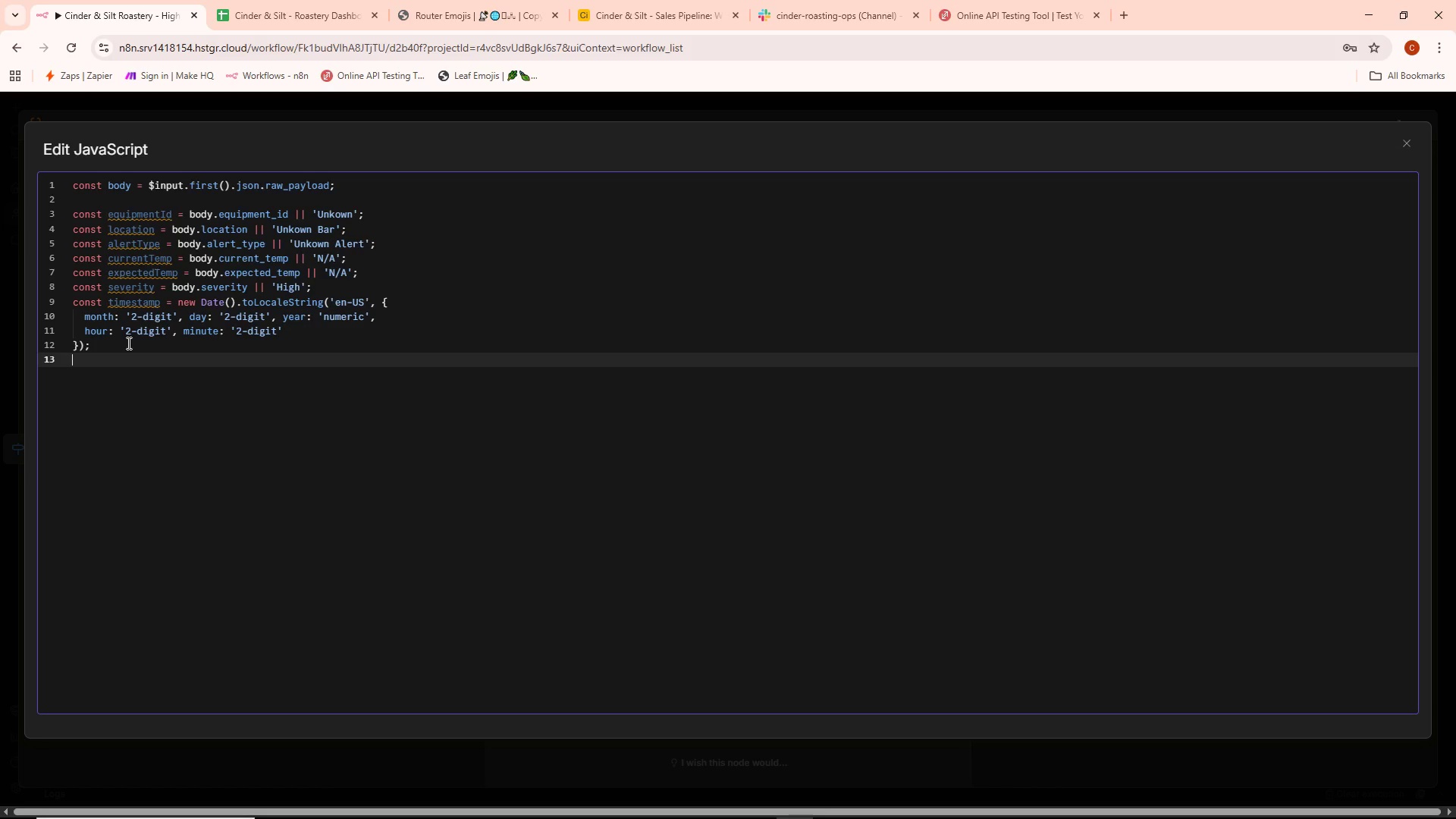 
key(Enter)
 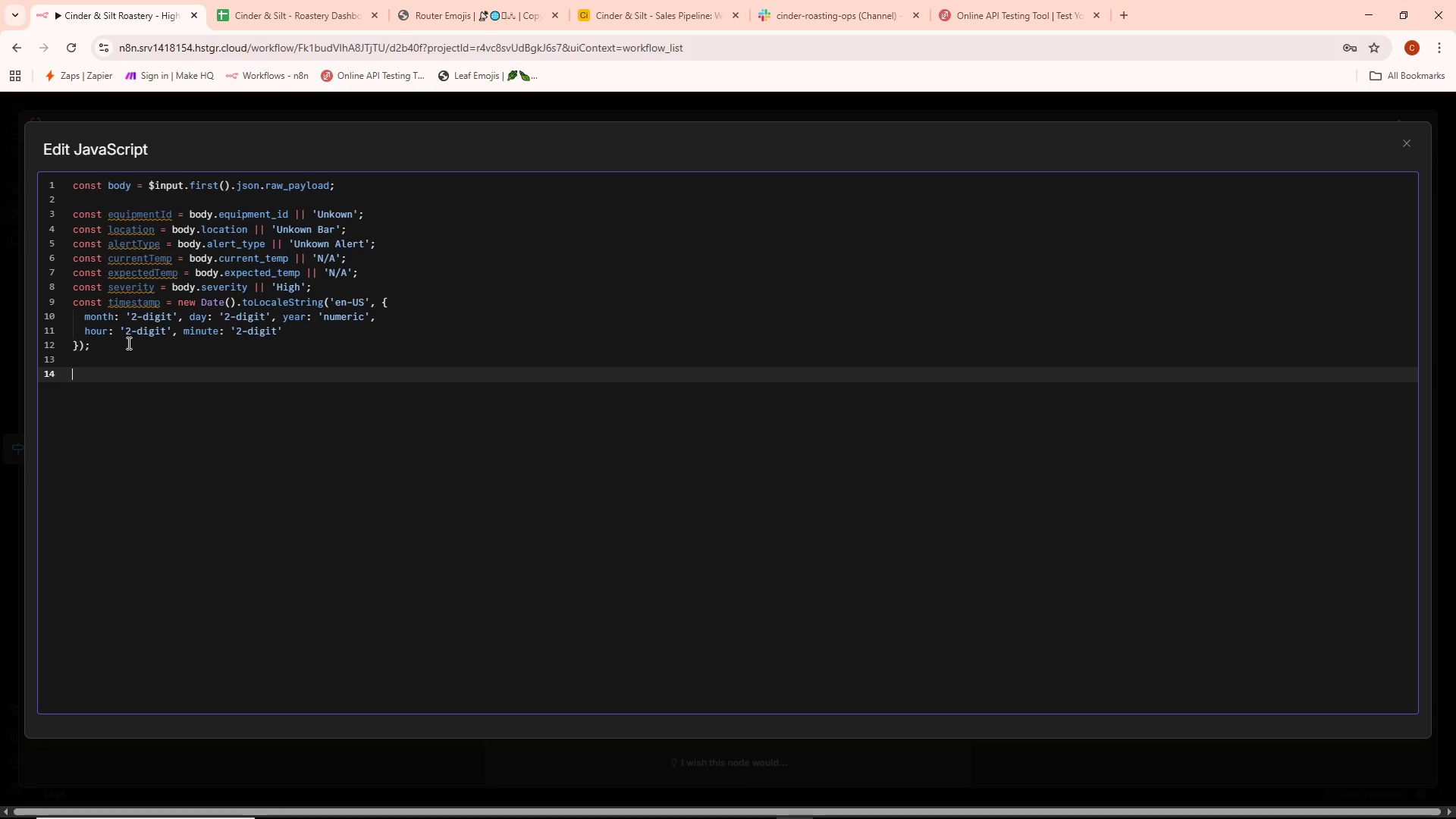 
type(return [{)
 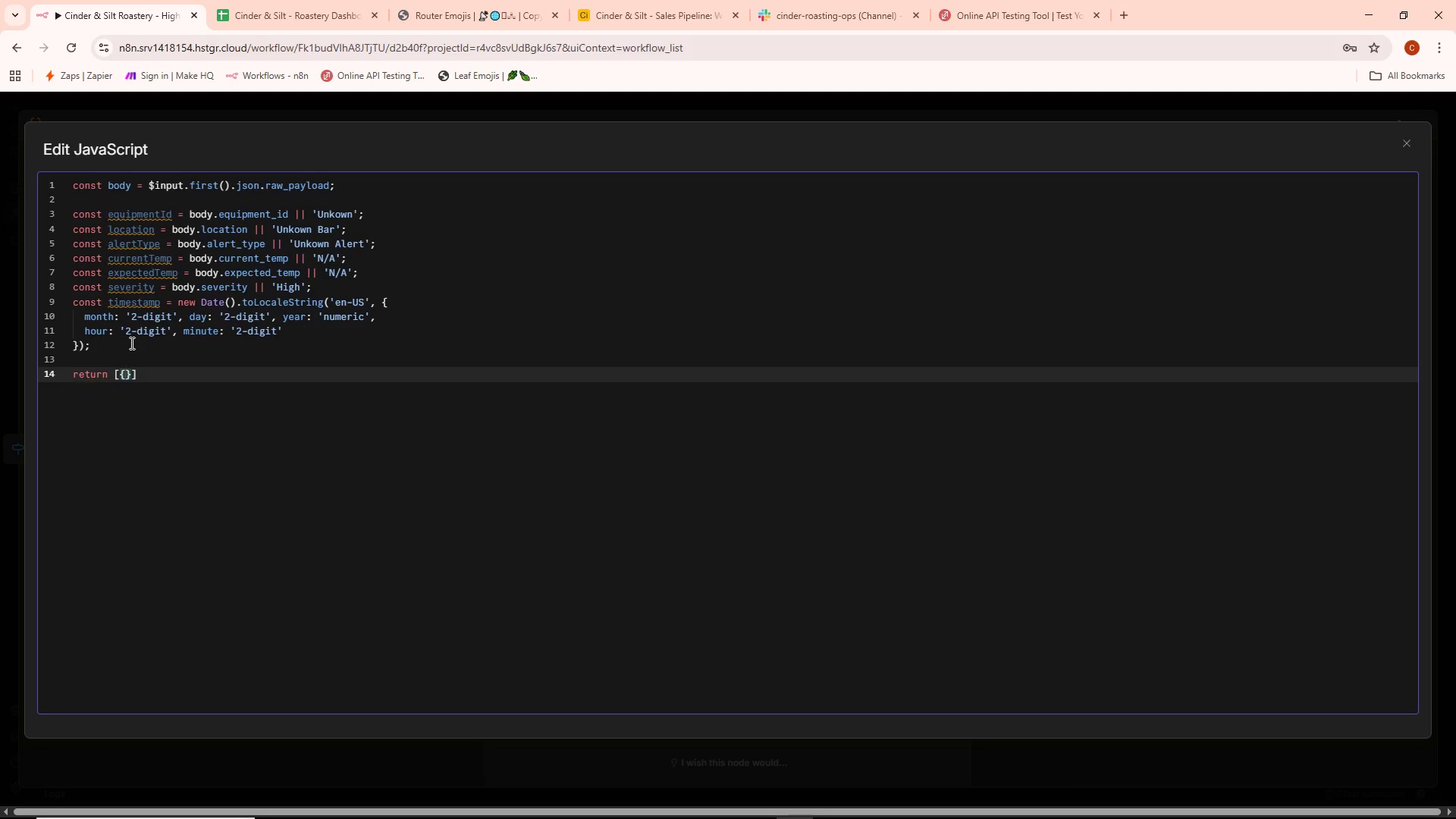 
key(Enter)
 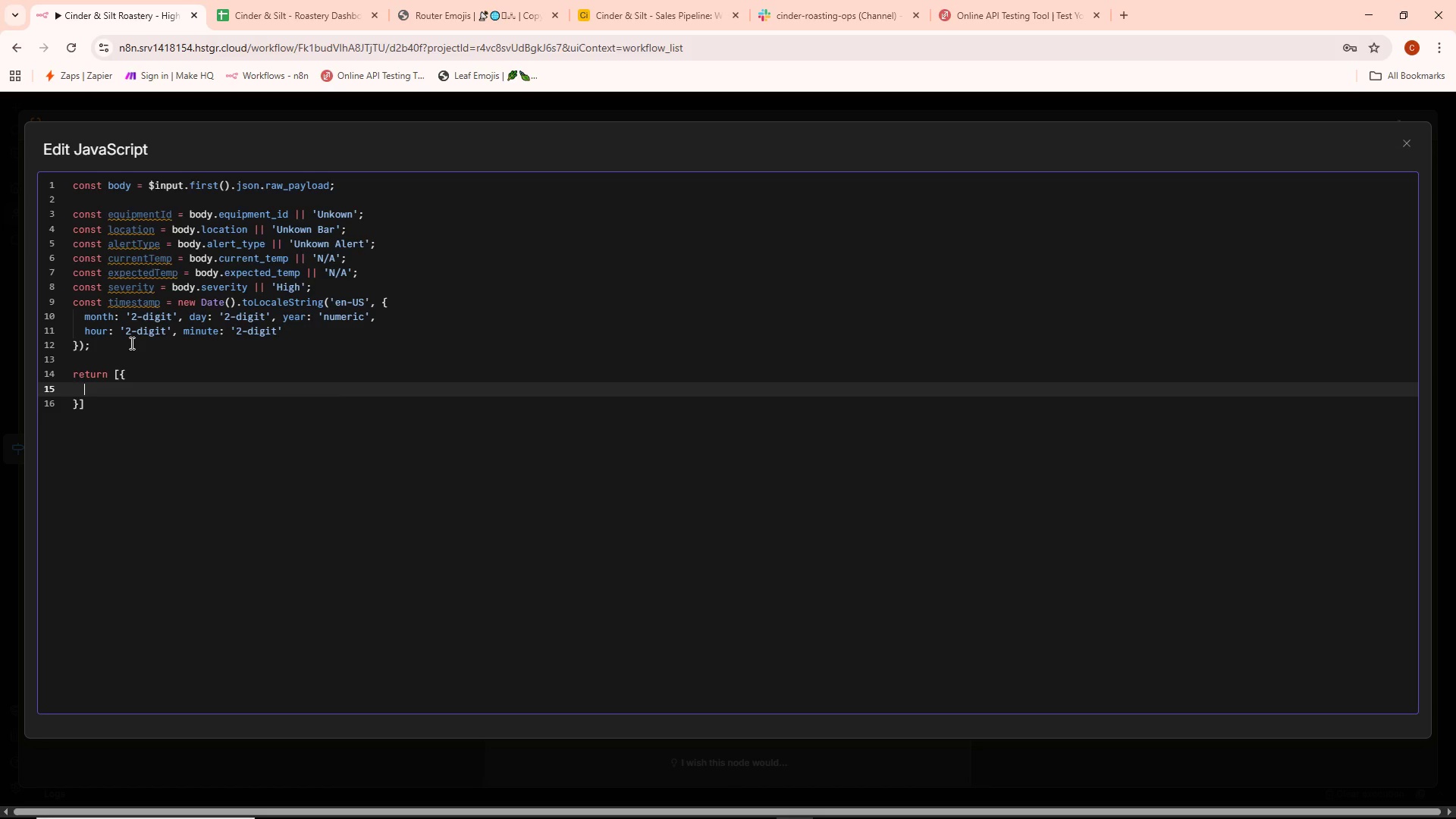 
type(json: {)
 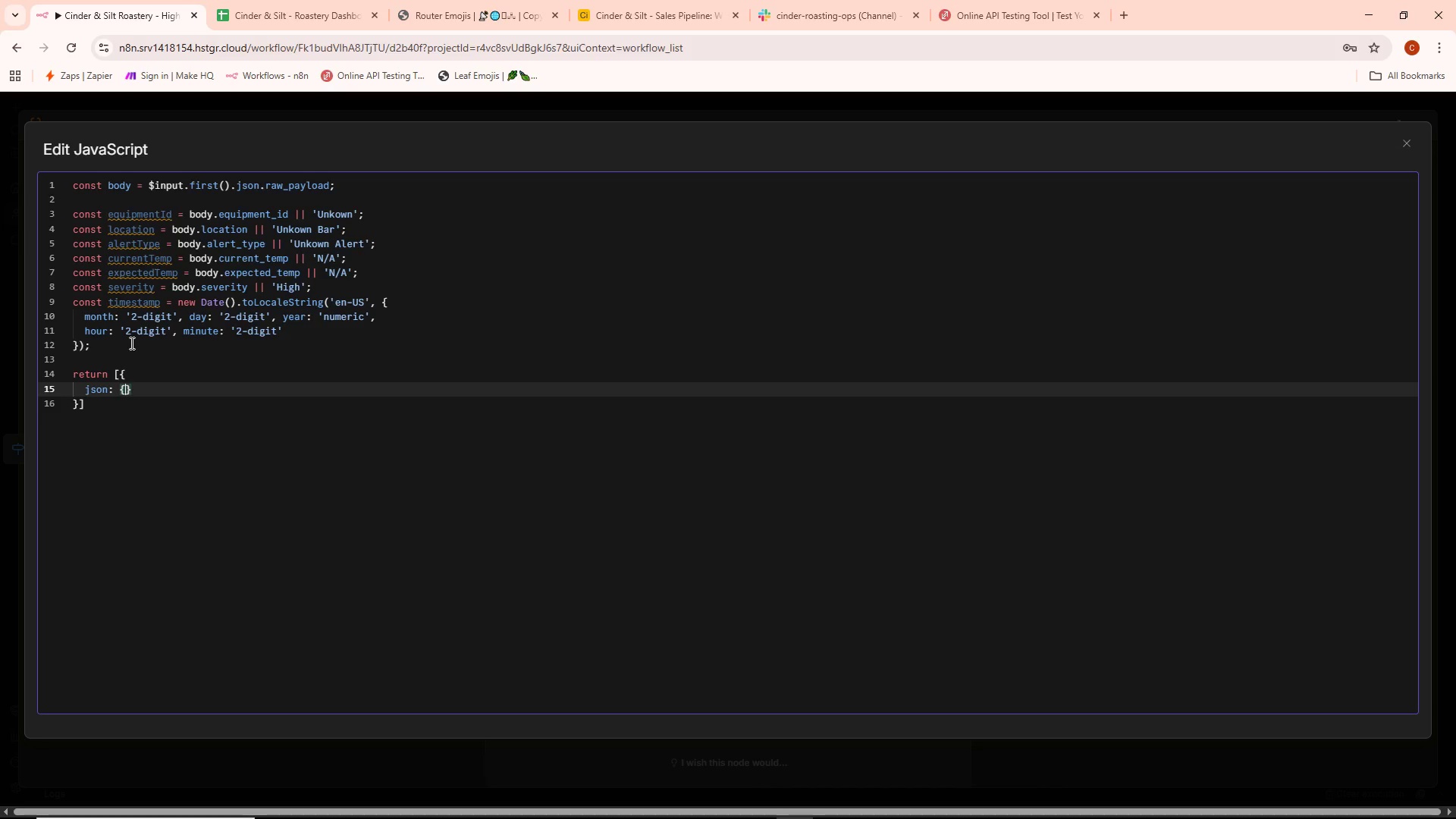 
key(Enter)
 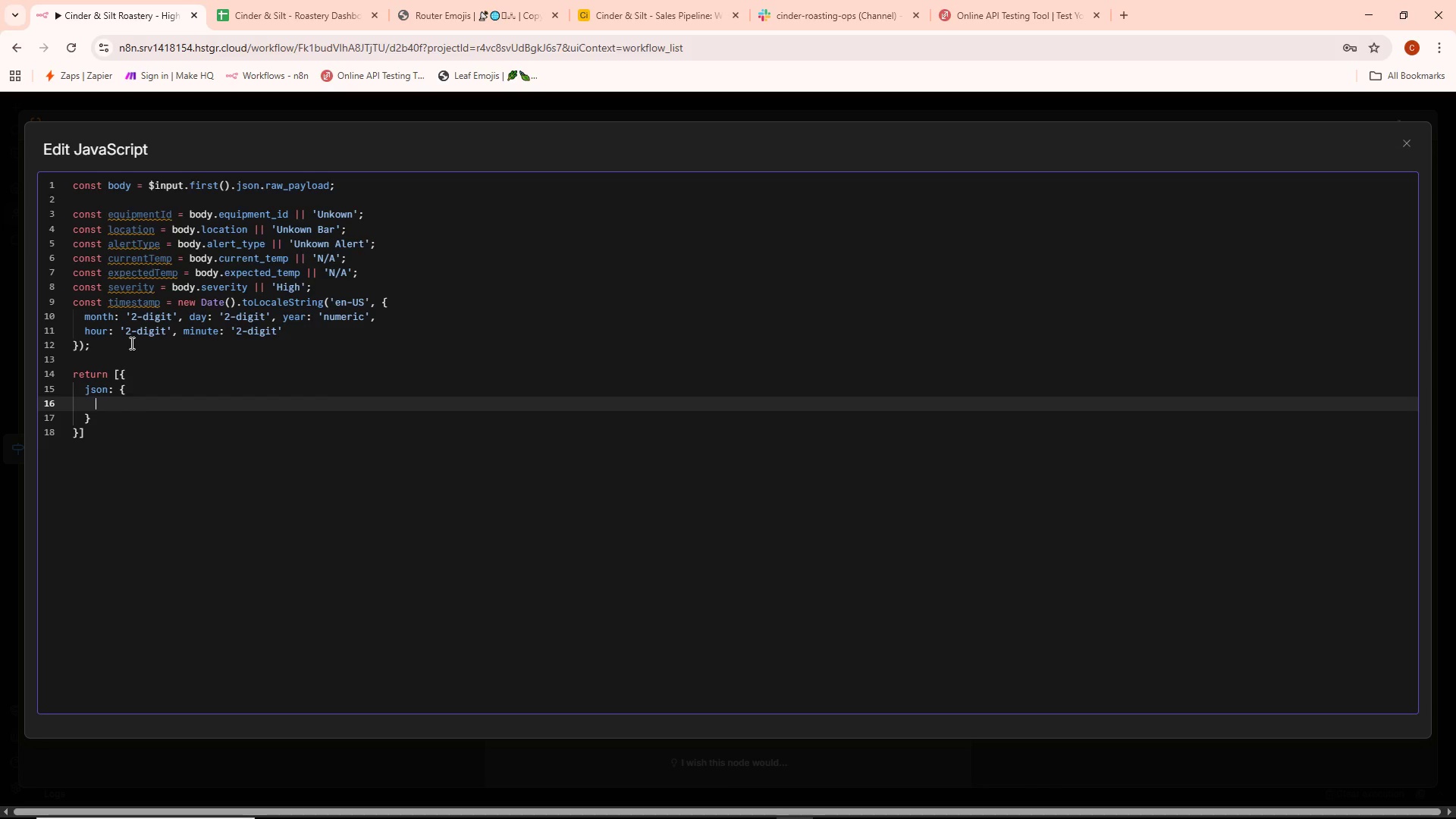 
type(q)
key(Backspace)
type(equipment)
 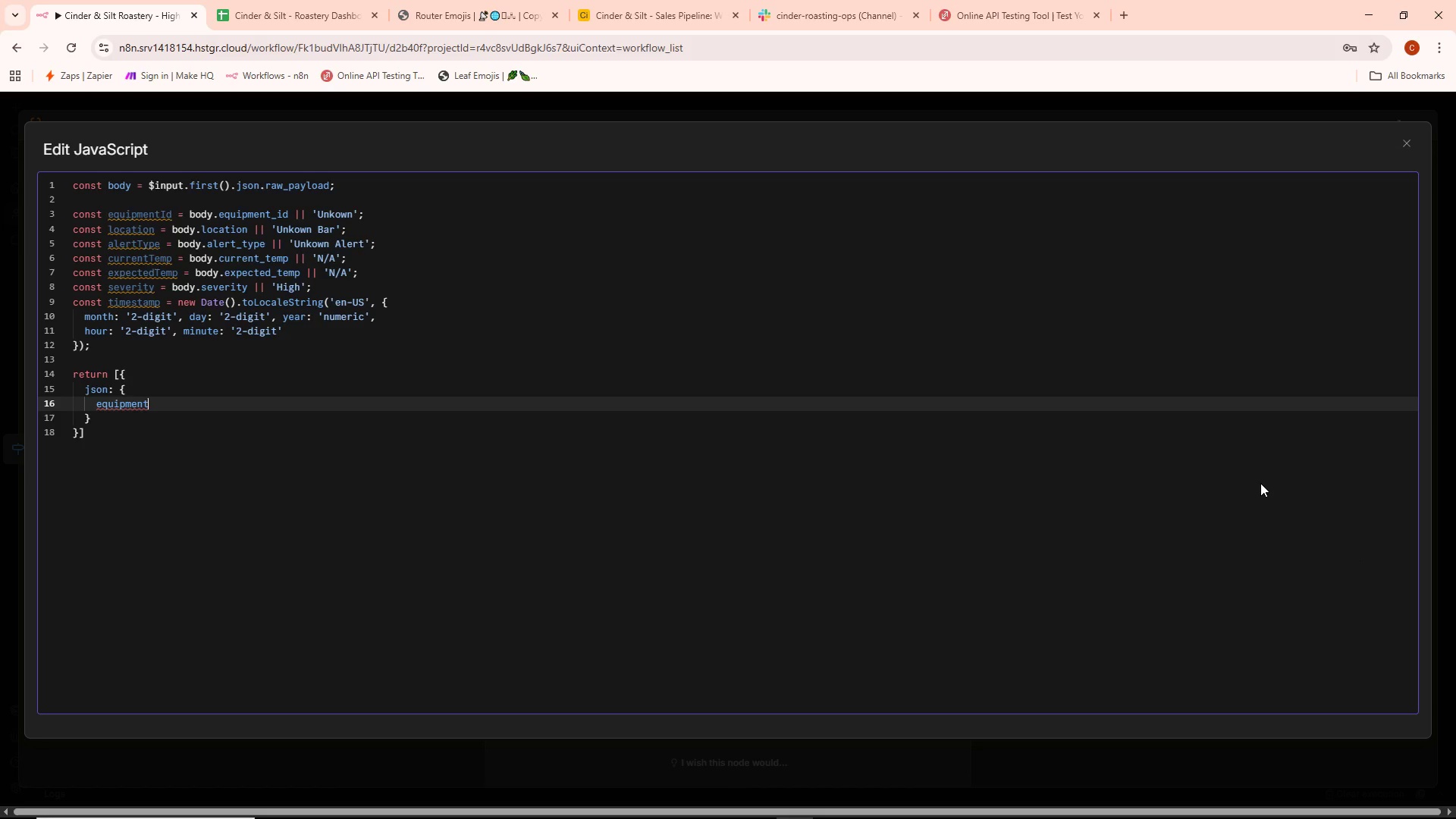 
type(_id: equipment)
 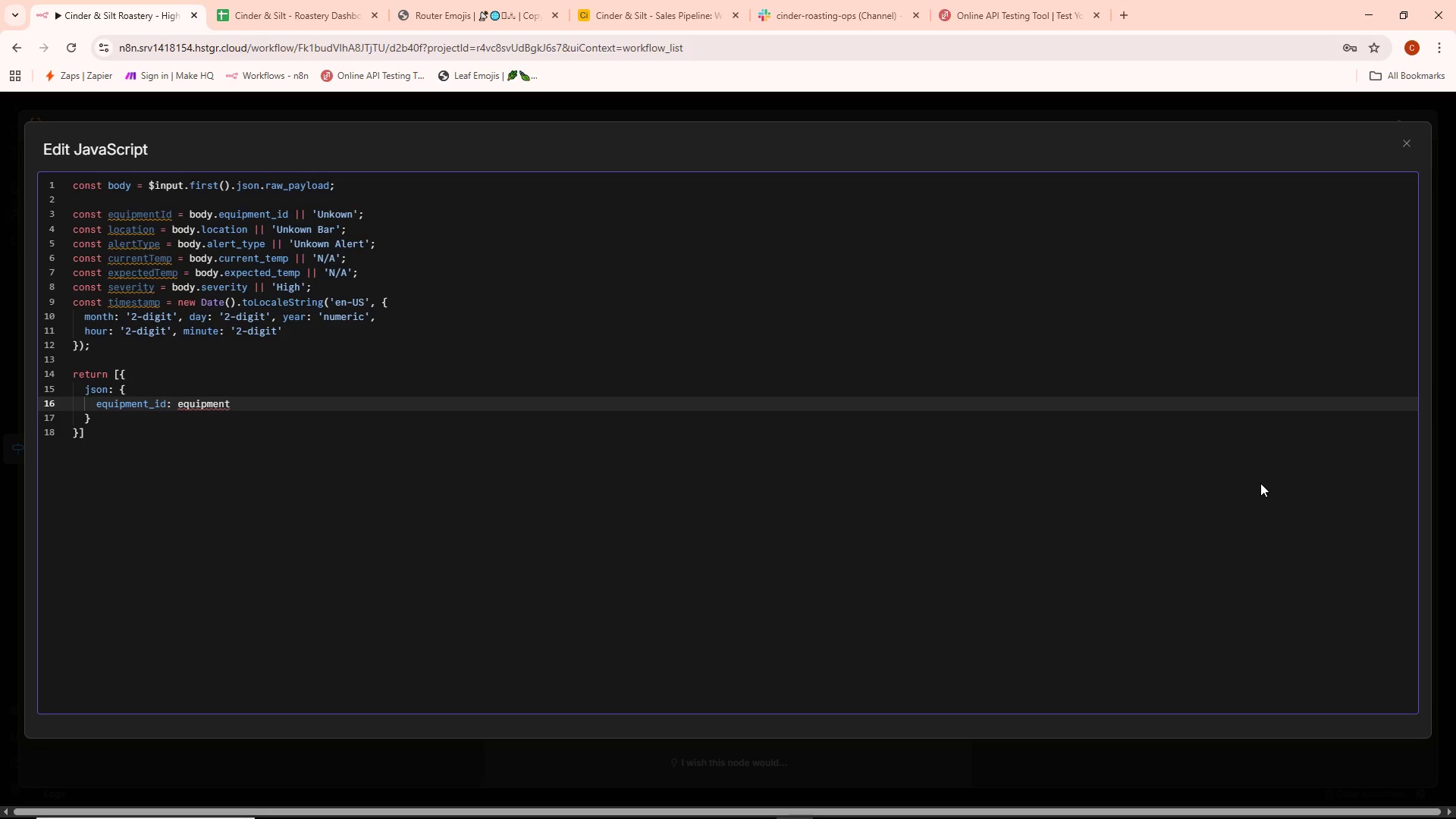 
type(Id,)
 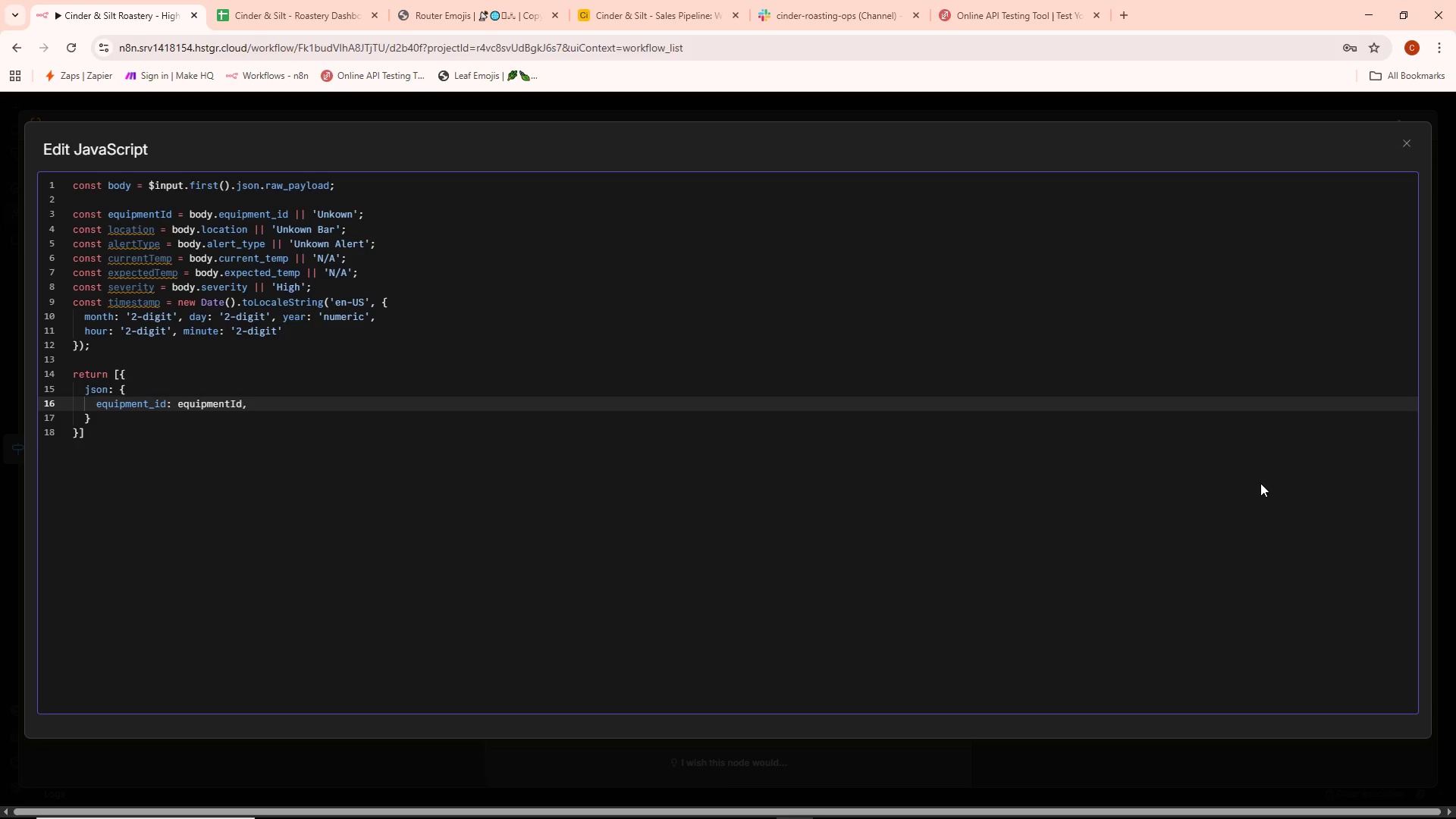 
key(Enter)
 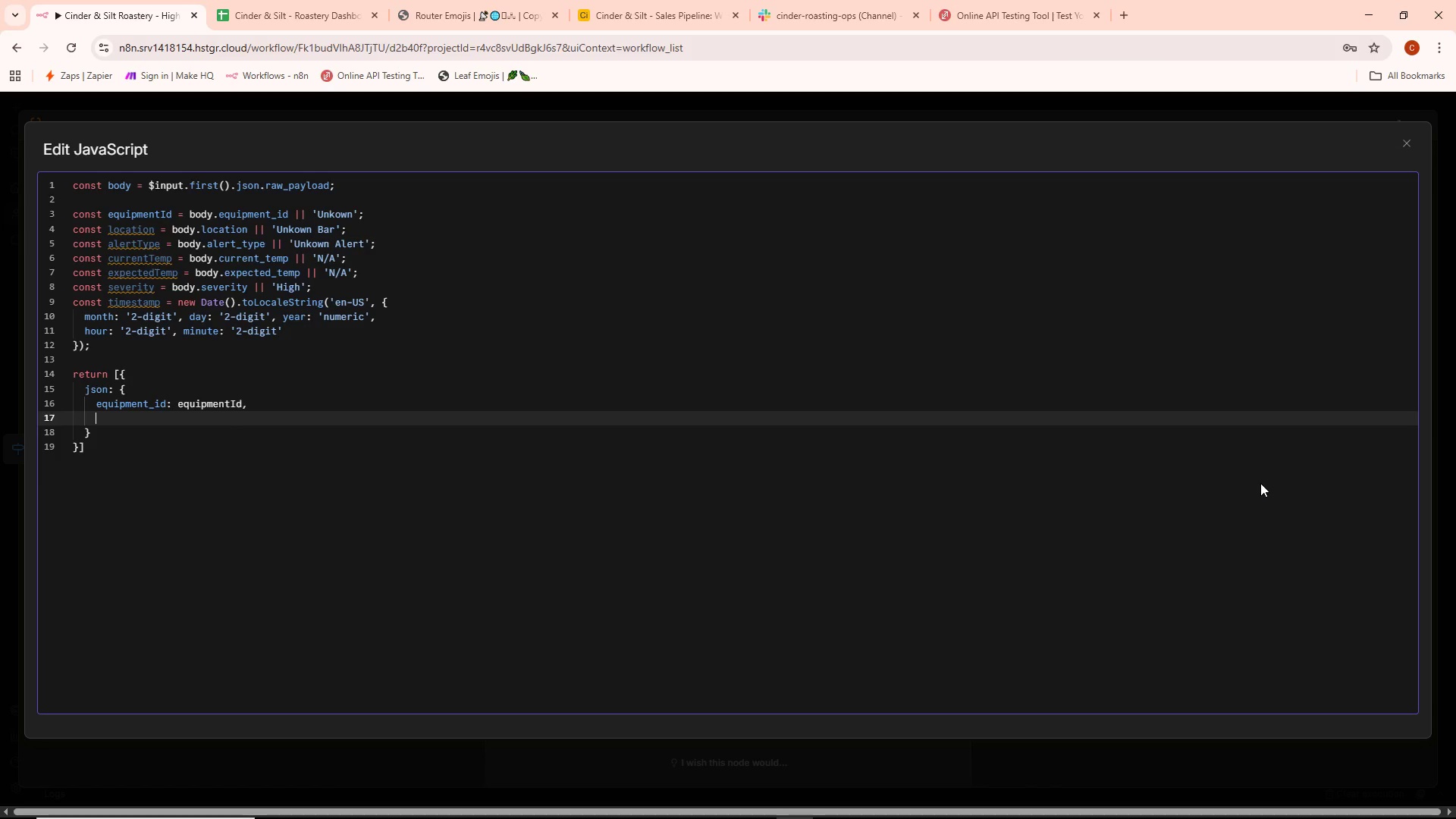 
type(location: location,)
 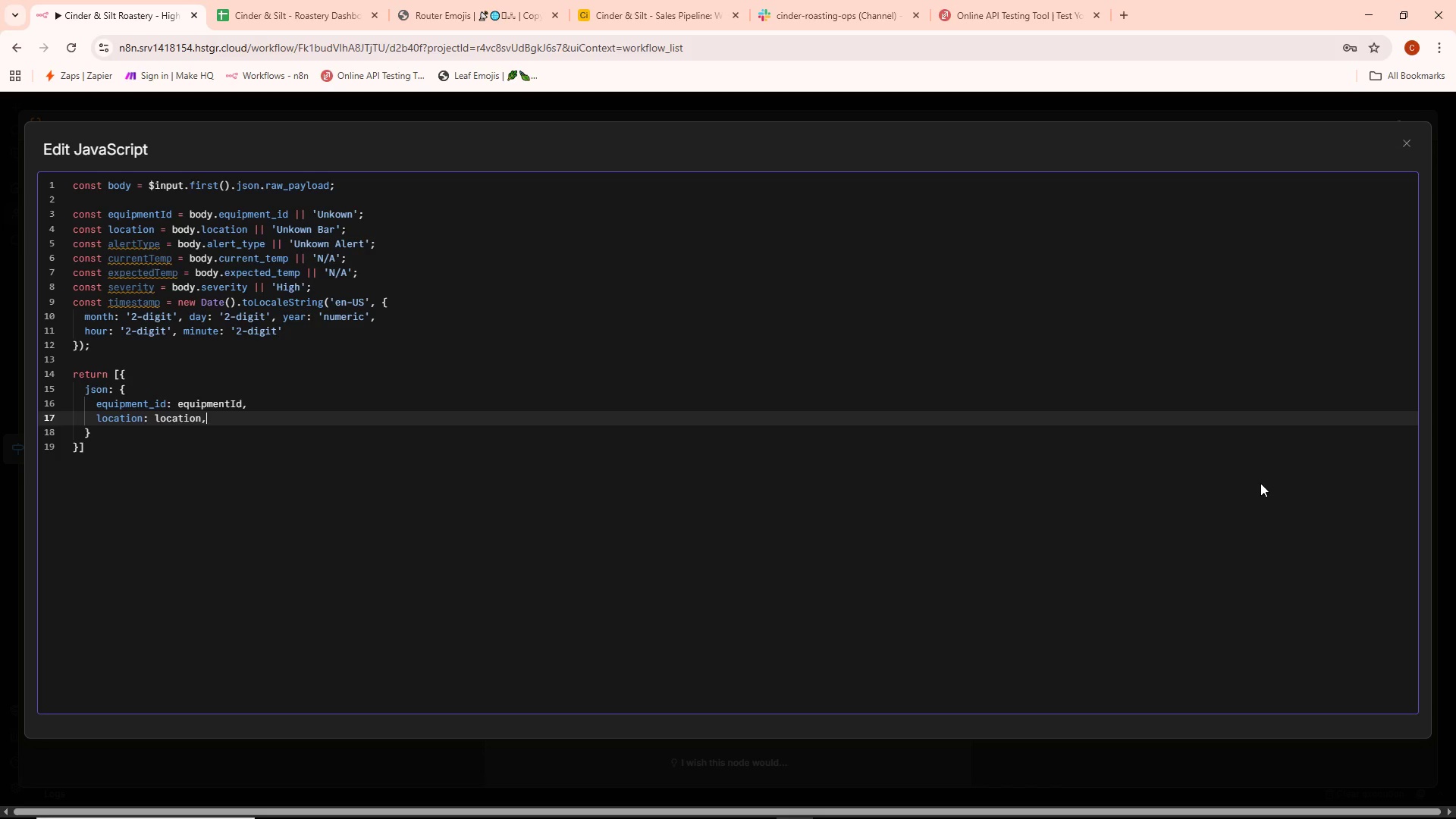 
key(Enter)
 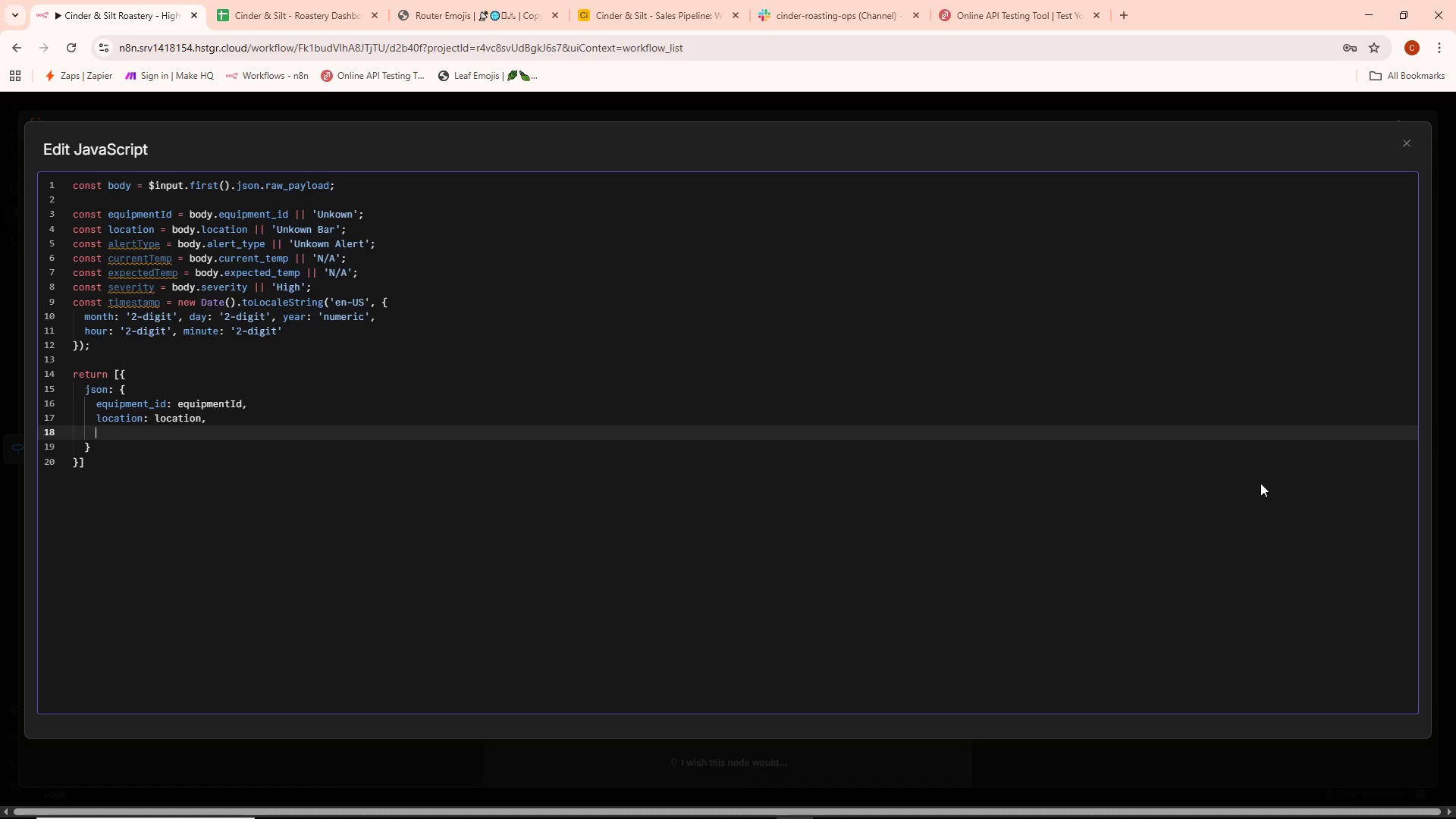 
type(alert_type: laertType)
 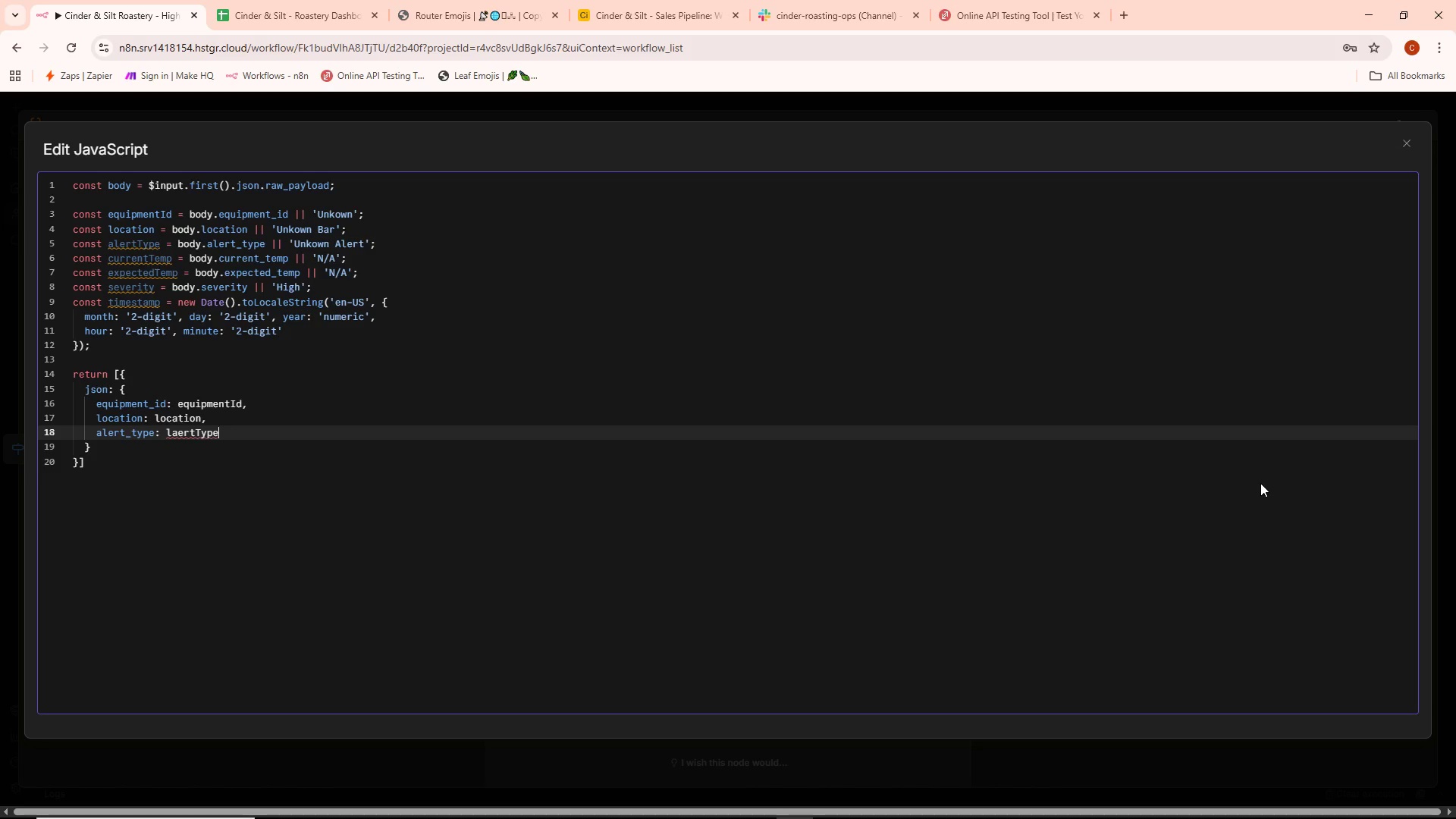 
key(Control+ControlLeft)
 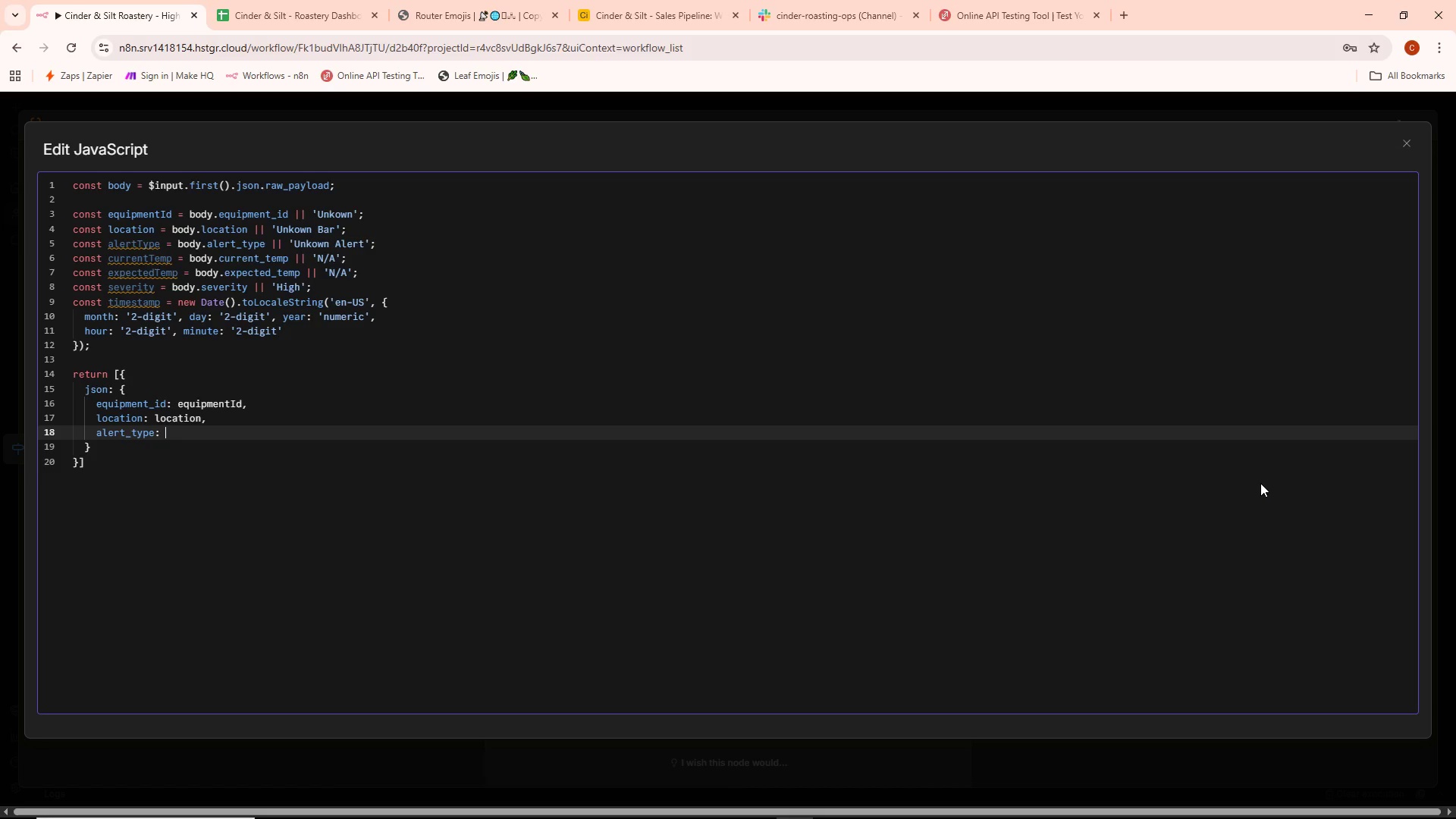 
key(Control+Backspace)
 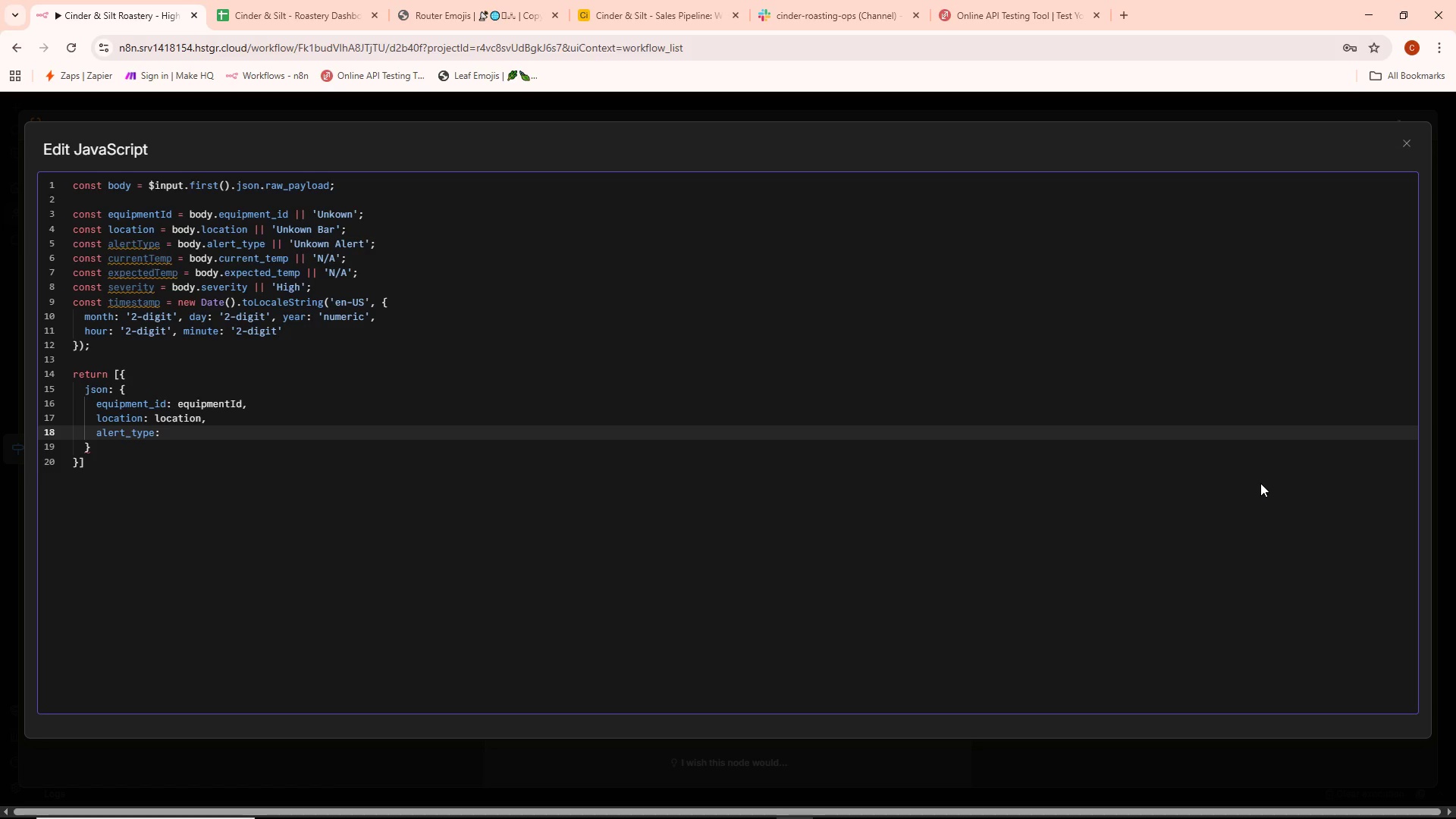 
type(alertType)
 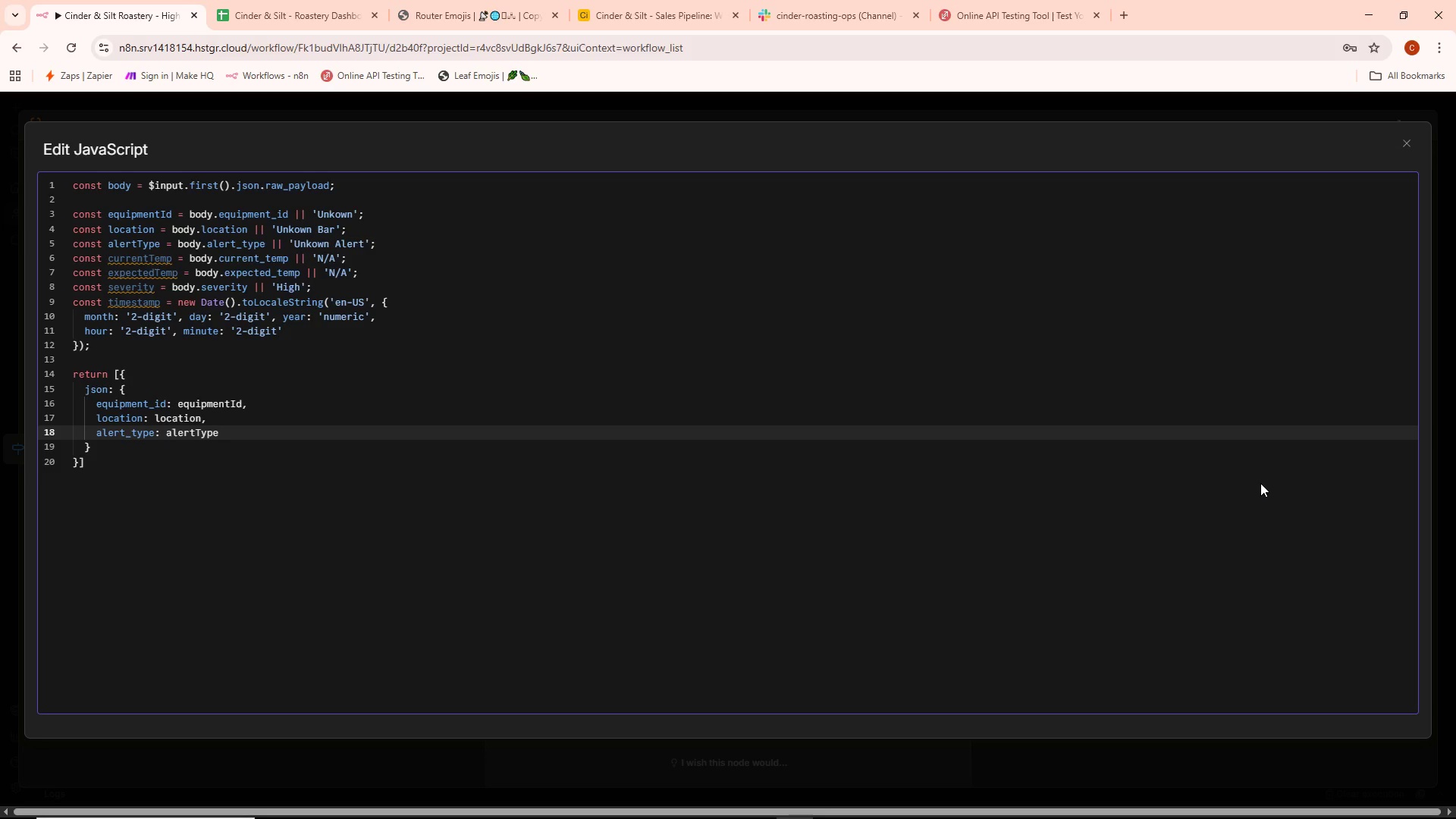 
key(Enter)
 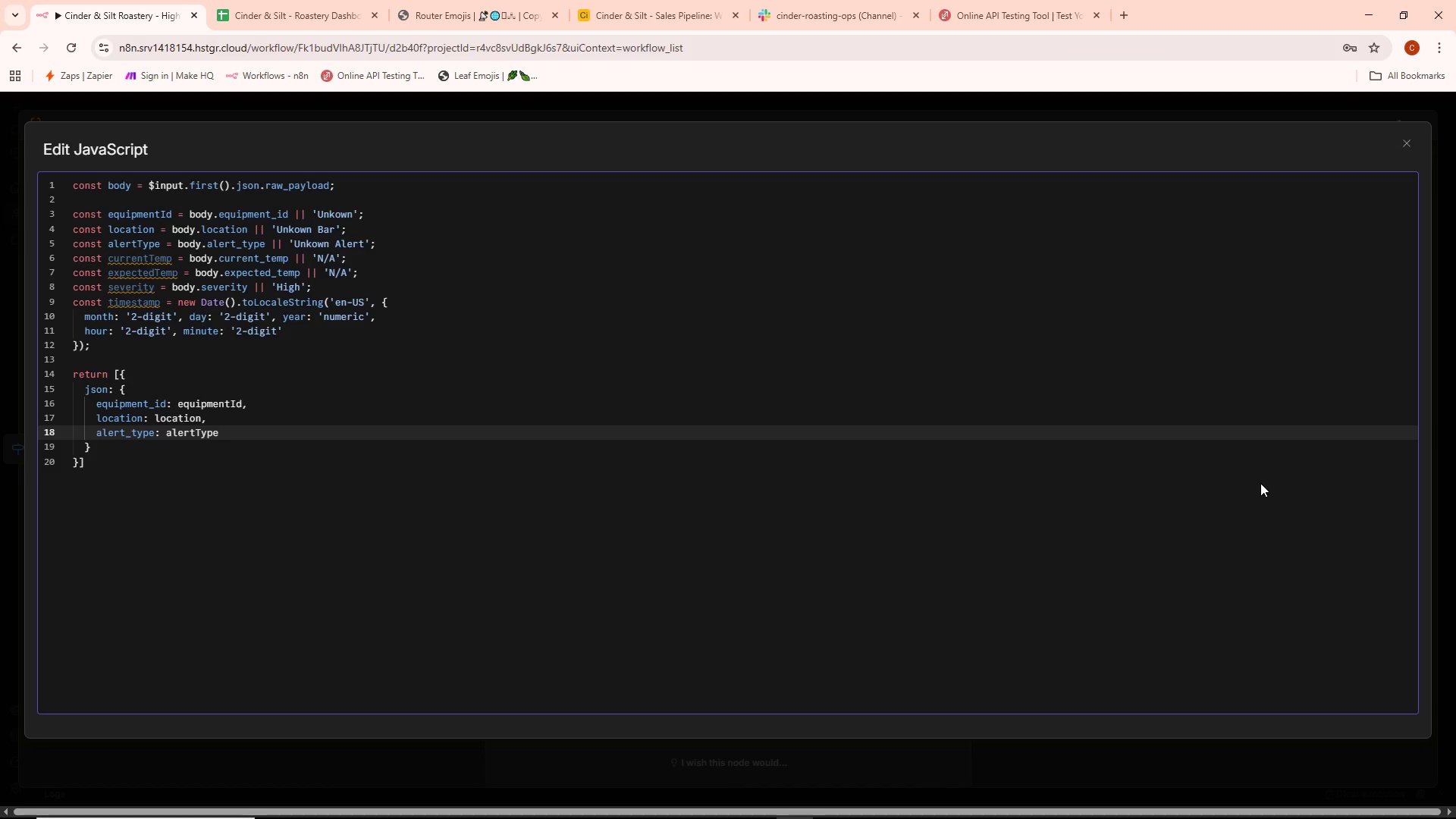 
key(Enter)
 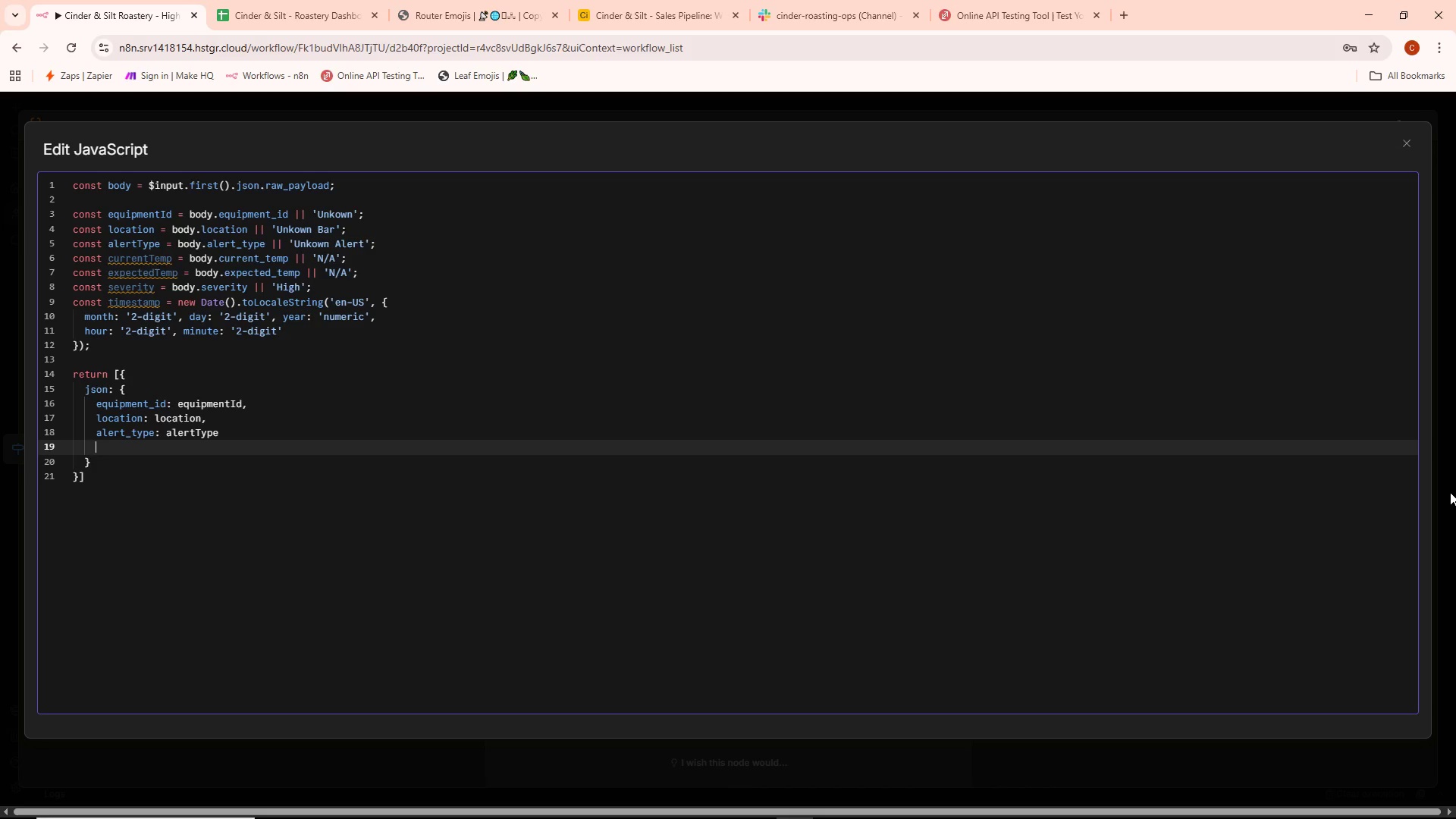 
type(current_temp: currentTemp,)
 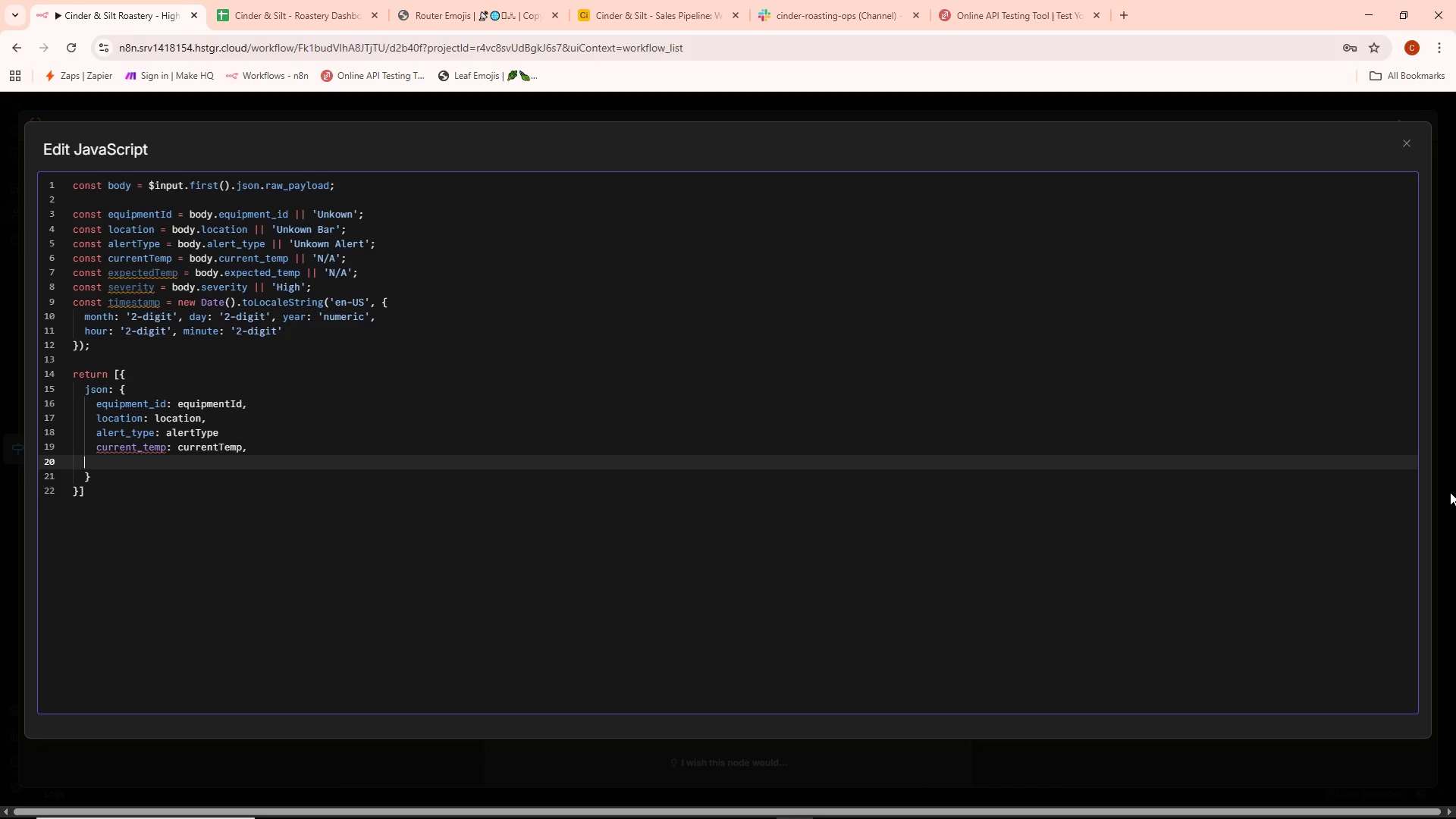 
 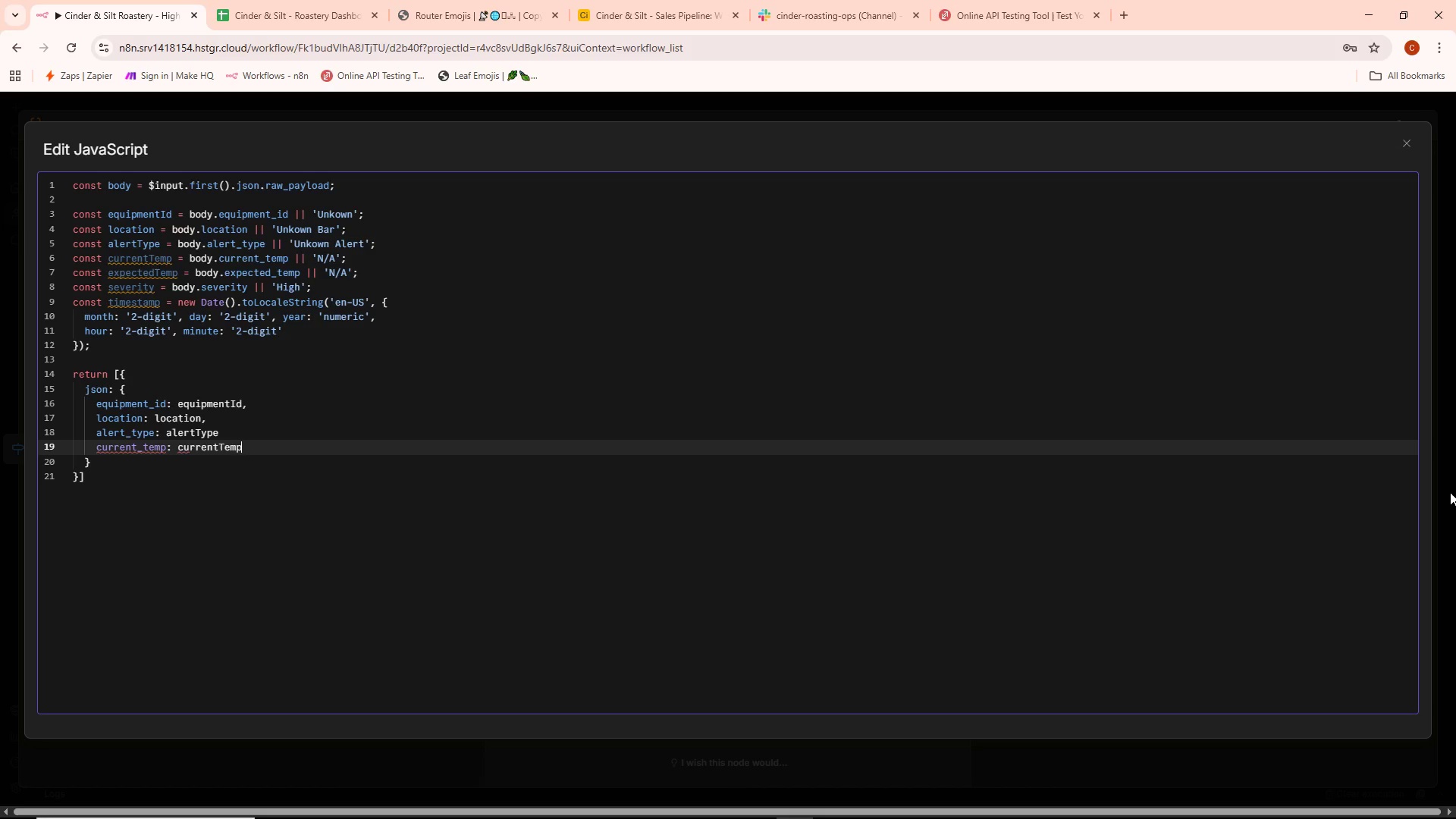 
key(Enter)
 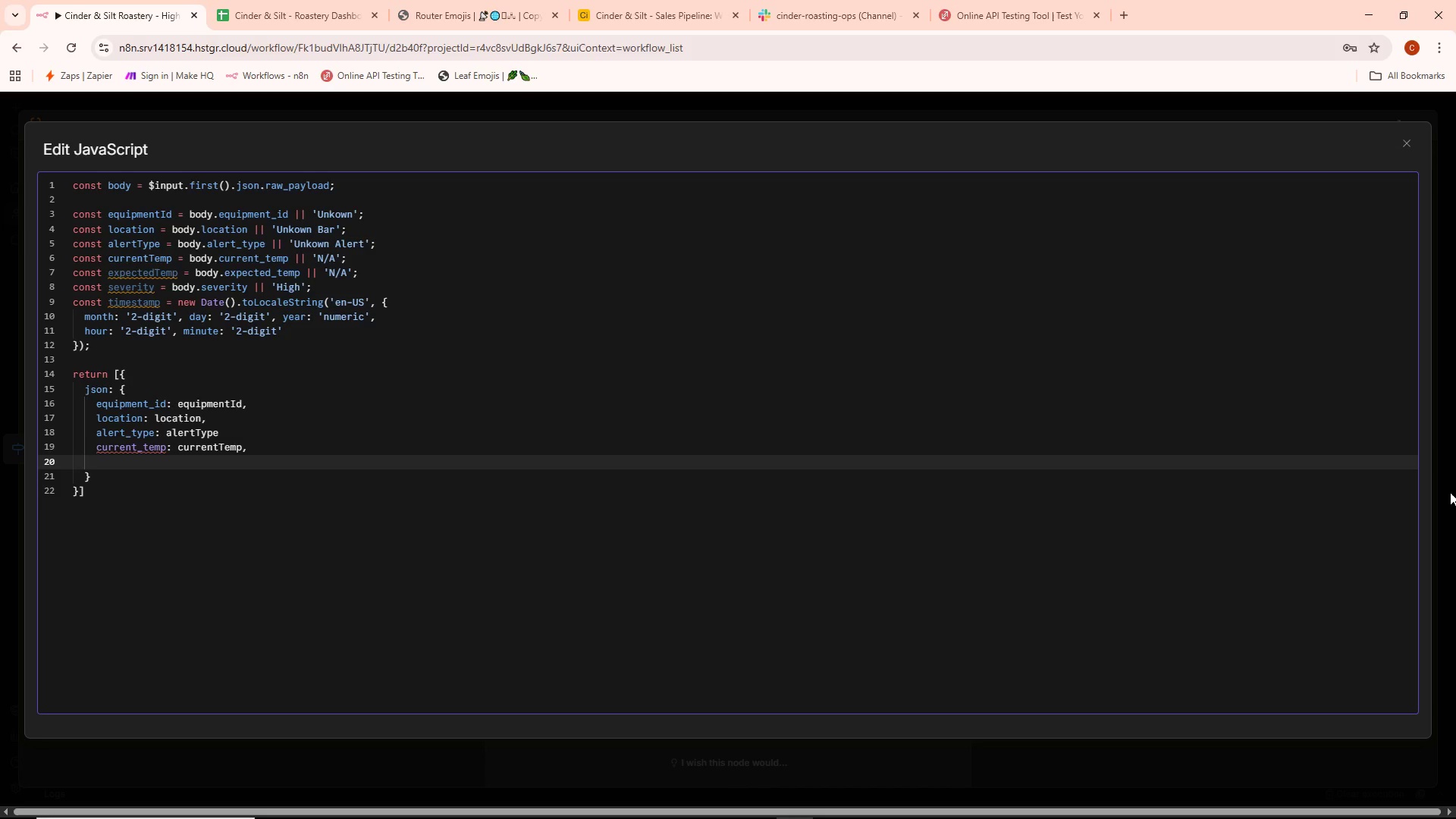 
wait(7.67)
 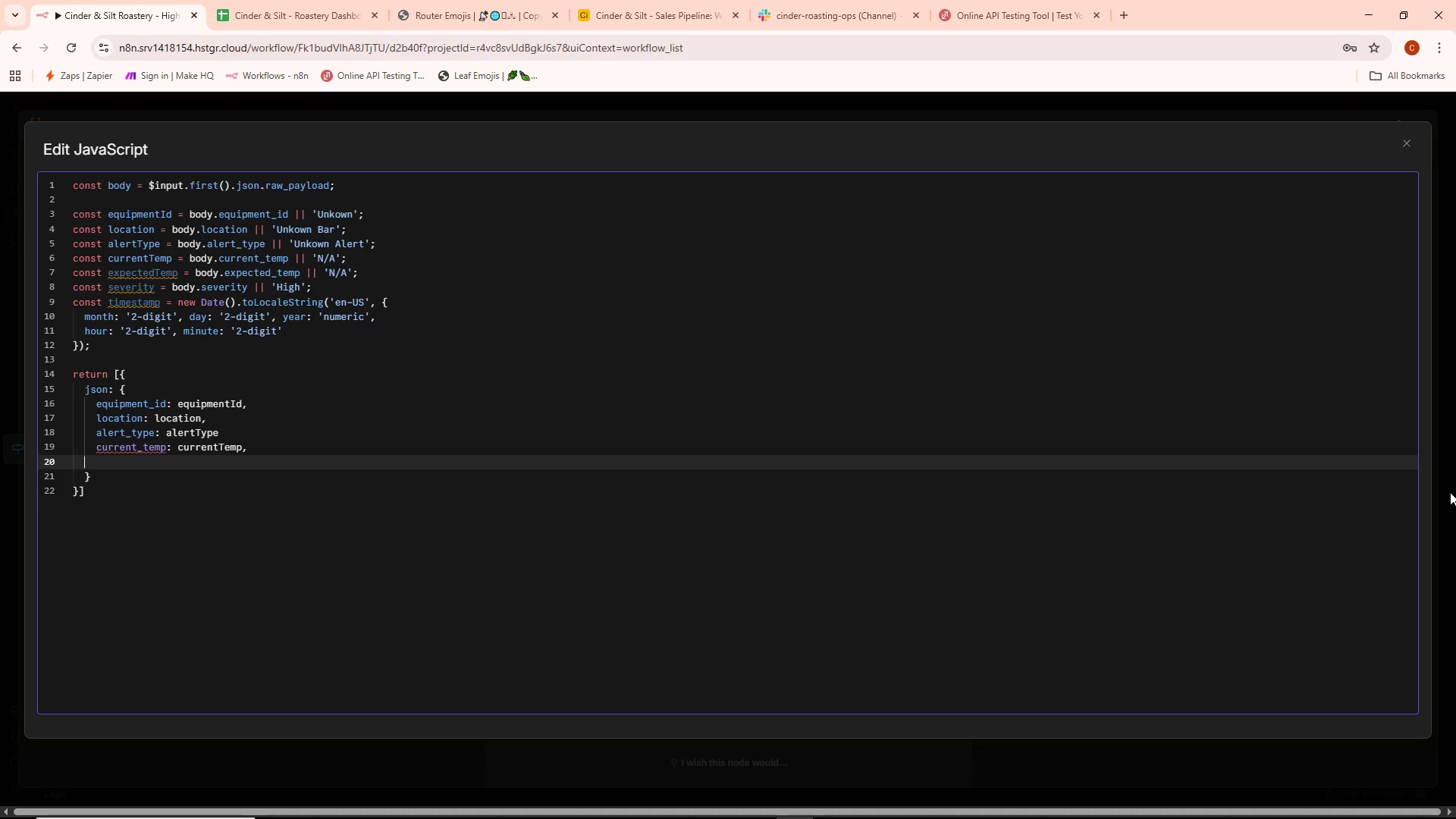 
type(expected)
key(Backspace)
key(Backspace)
key(Backspace)
key(Backspace)
key(Backspace)
key(Backspace)
key(Backspace)
key(Backspace)
key(Backspace)
key(Backspace)
key(Backspace)
type(,)
 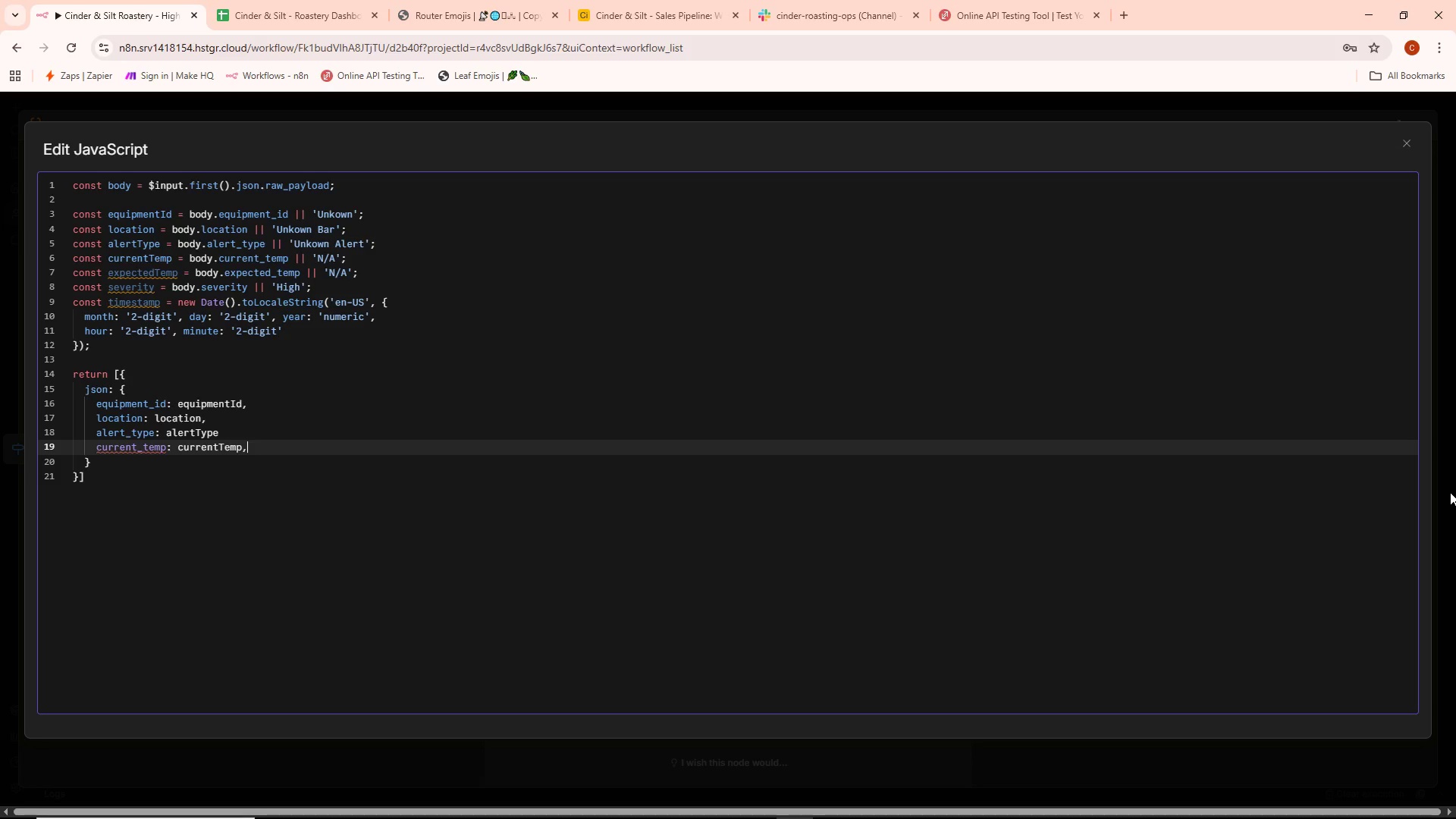 
key(Enter)
 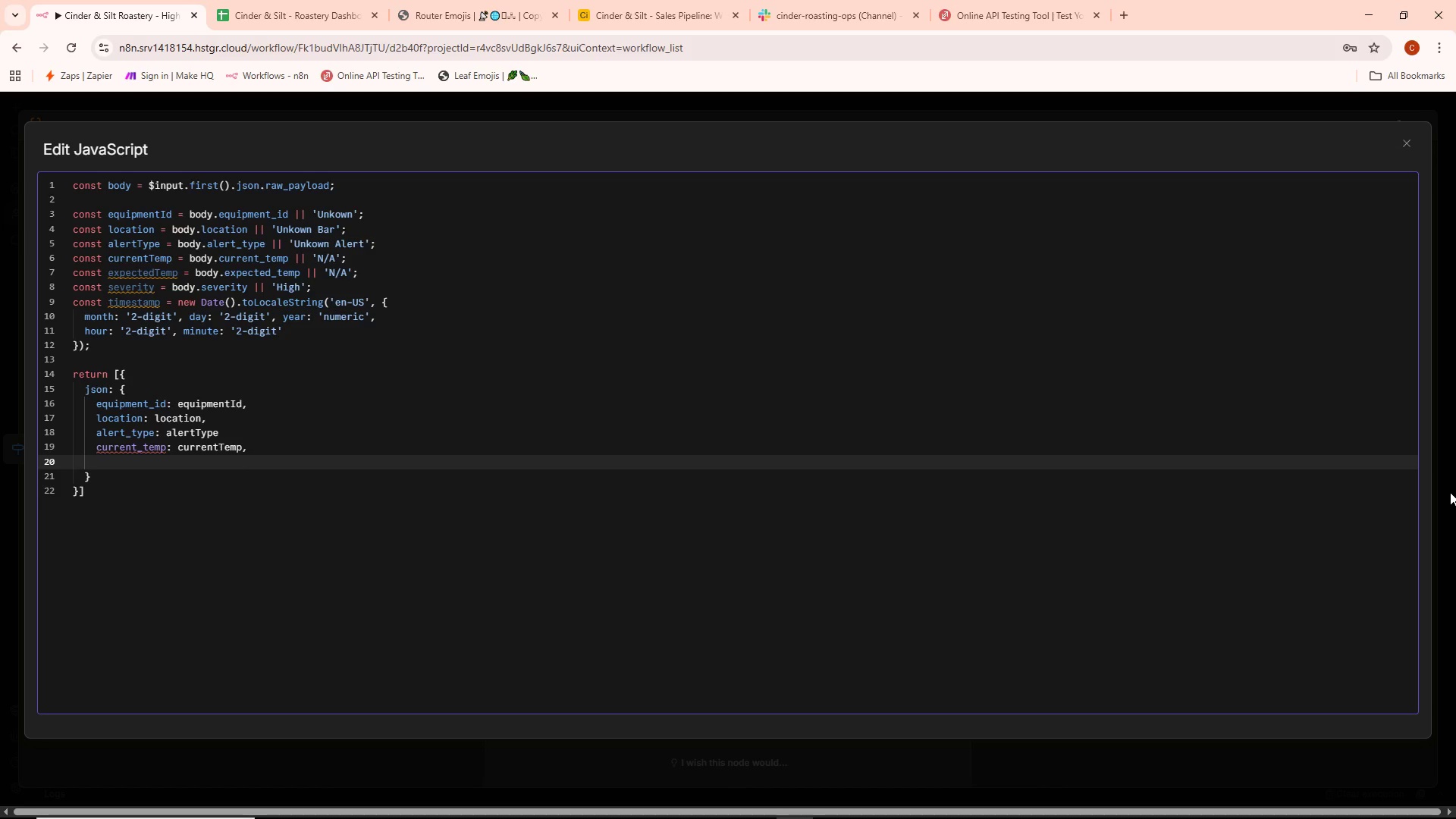 
key(Backspace)
 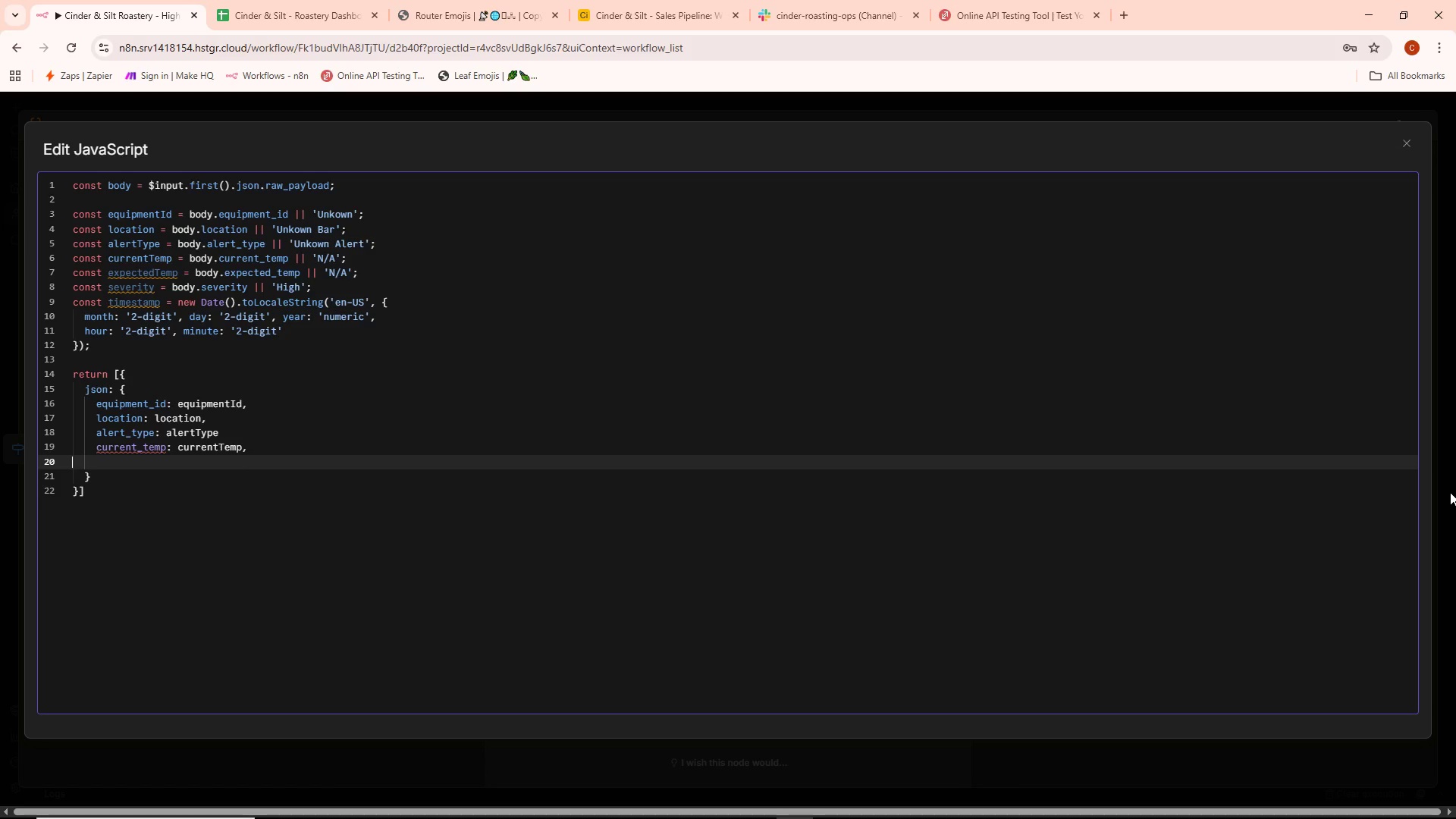 
key(Backspace)
 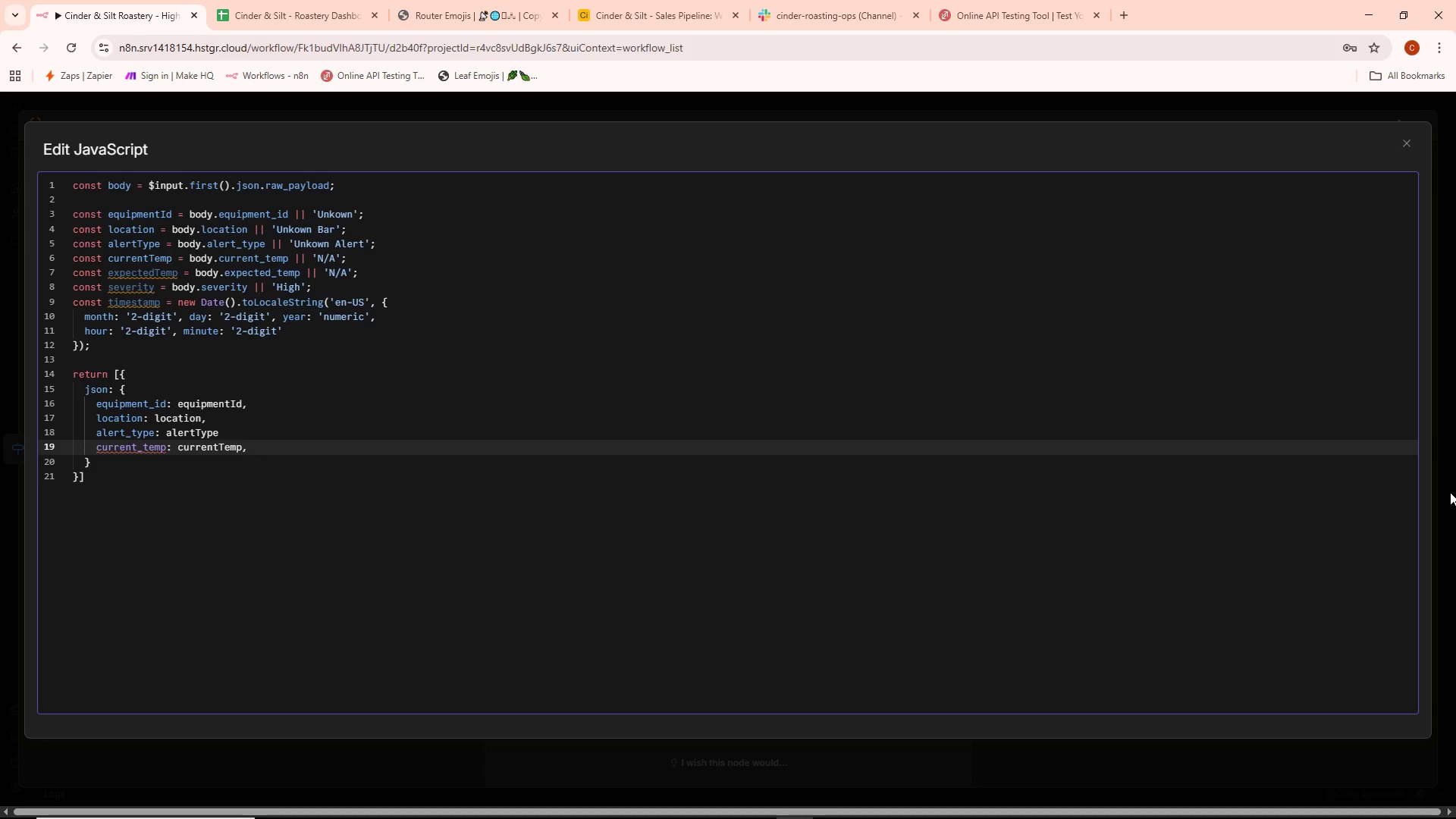 
wait(10.91)
 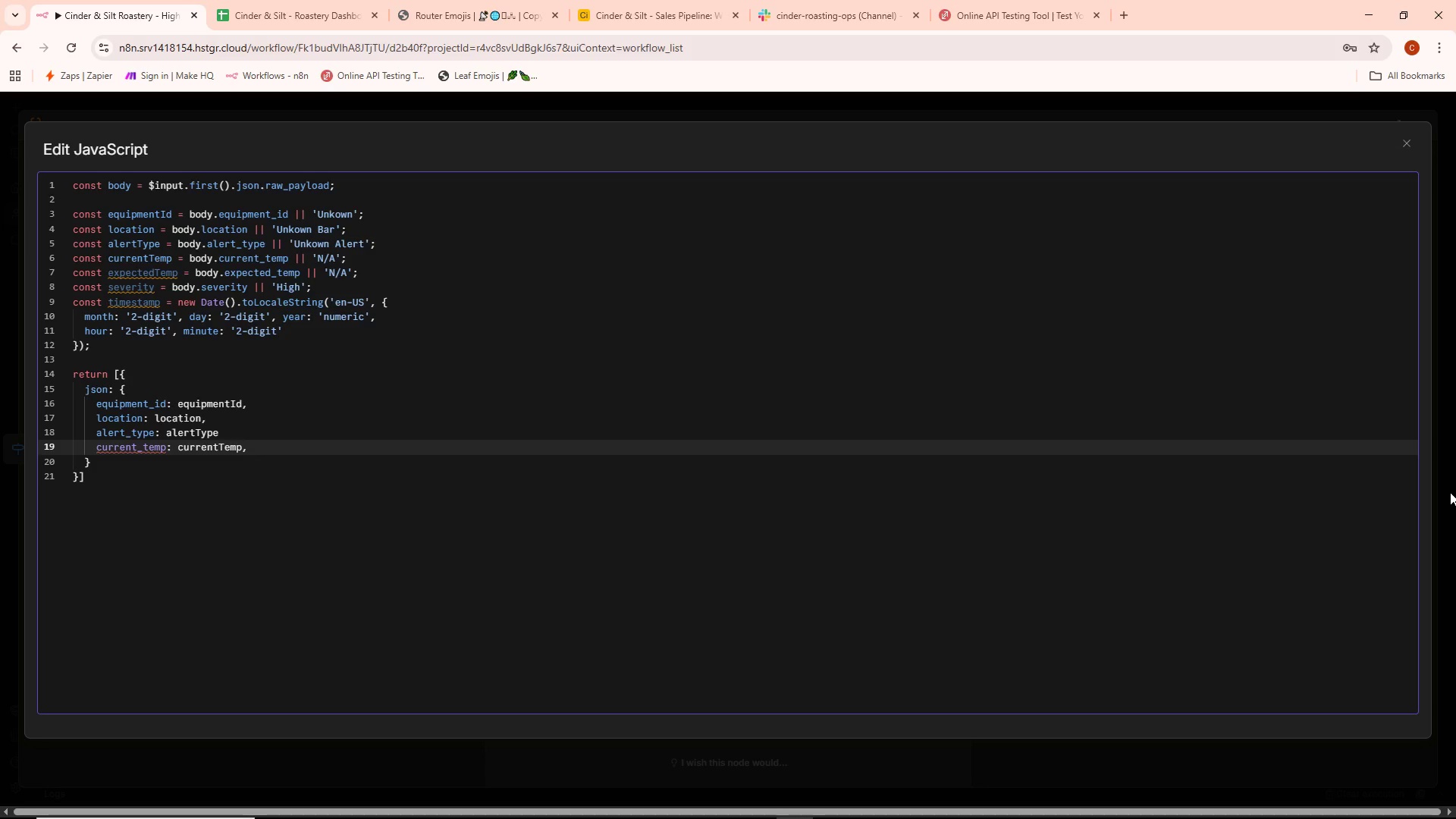 
key(Enter)
 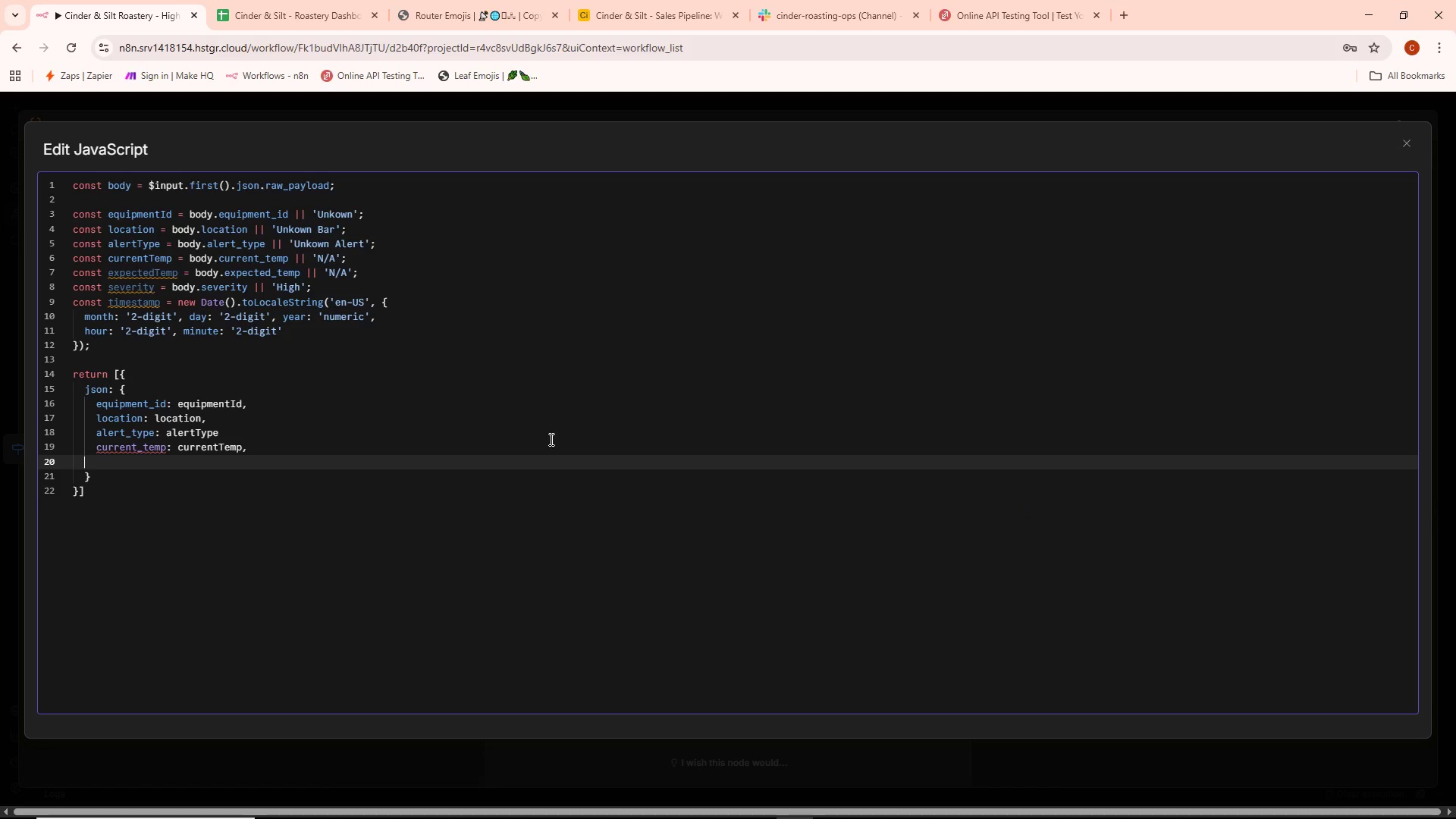 
key(Space)
 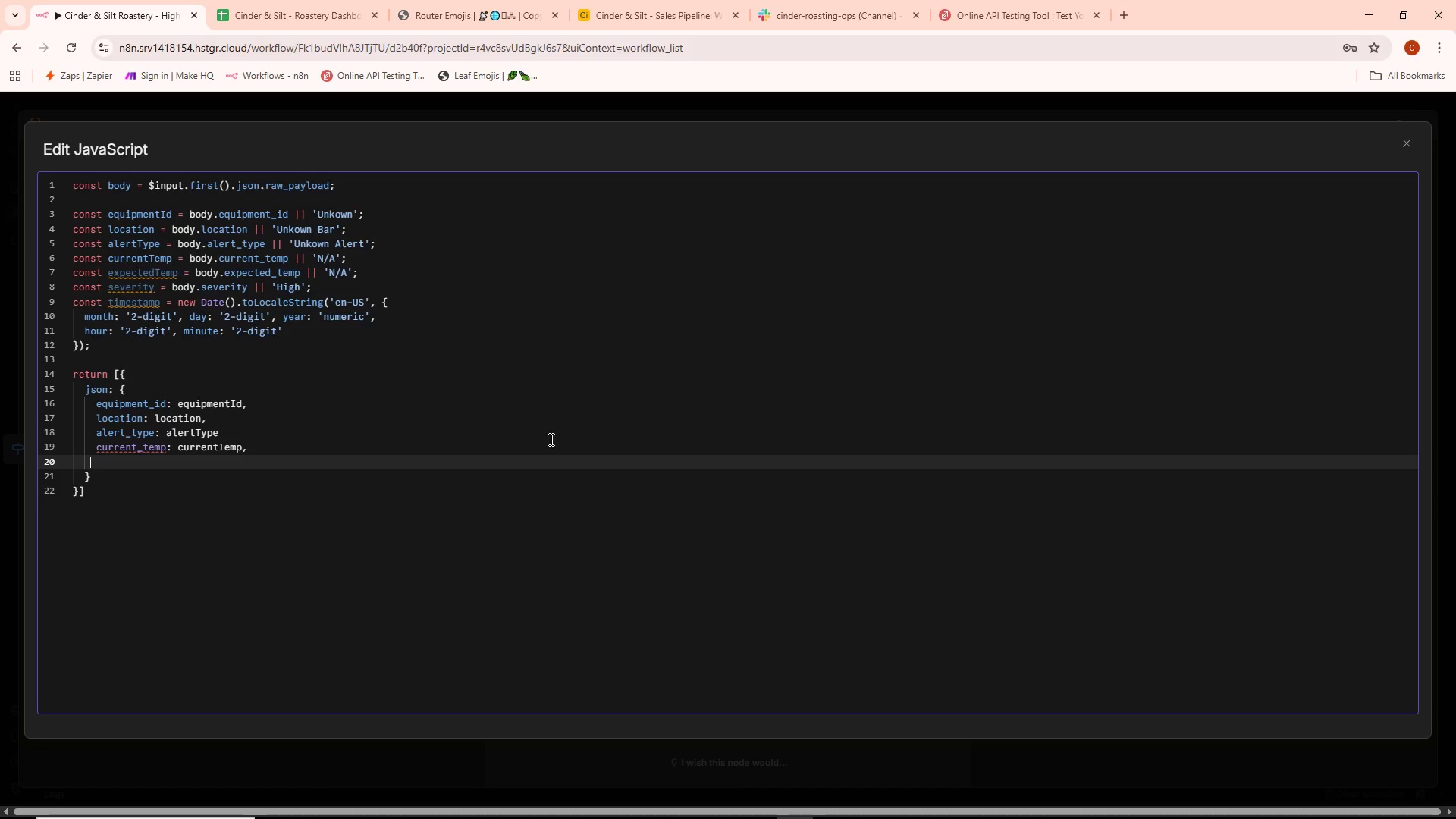 
key(Space)
 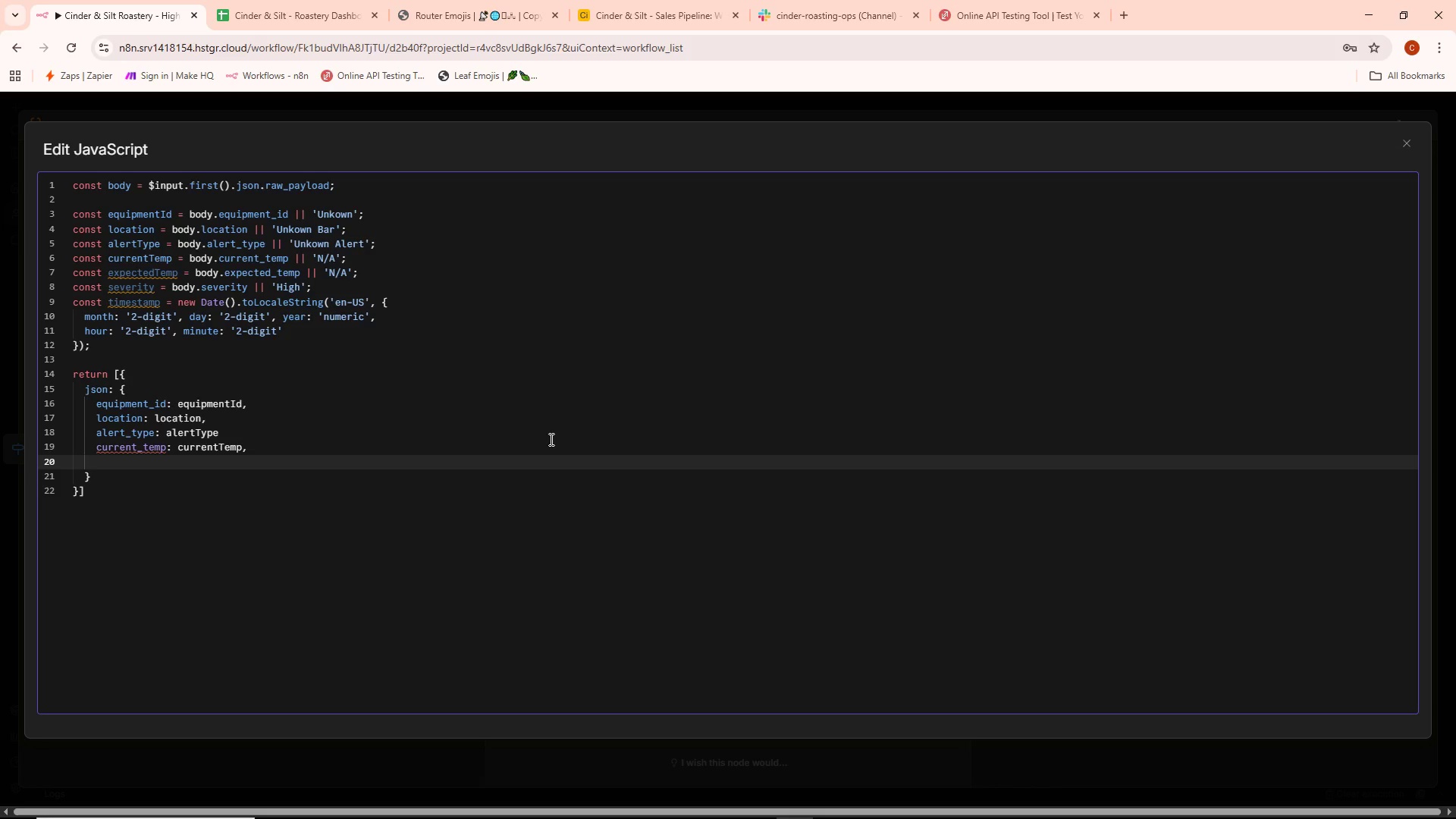 
type(severity)
 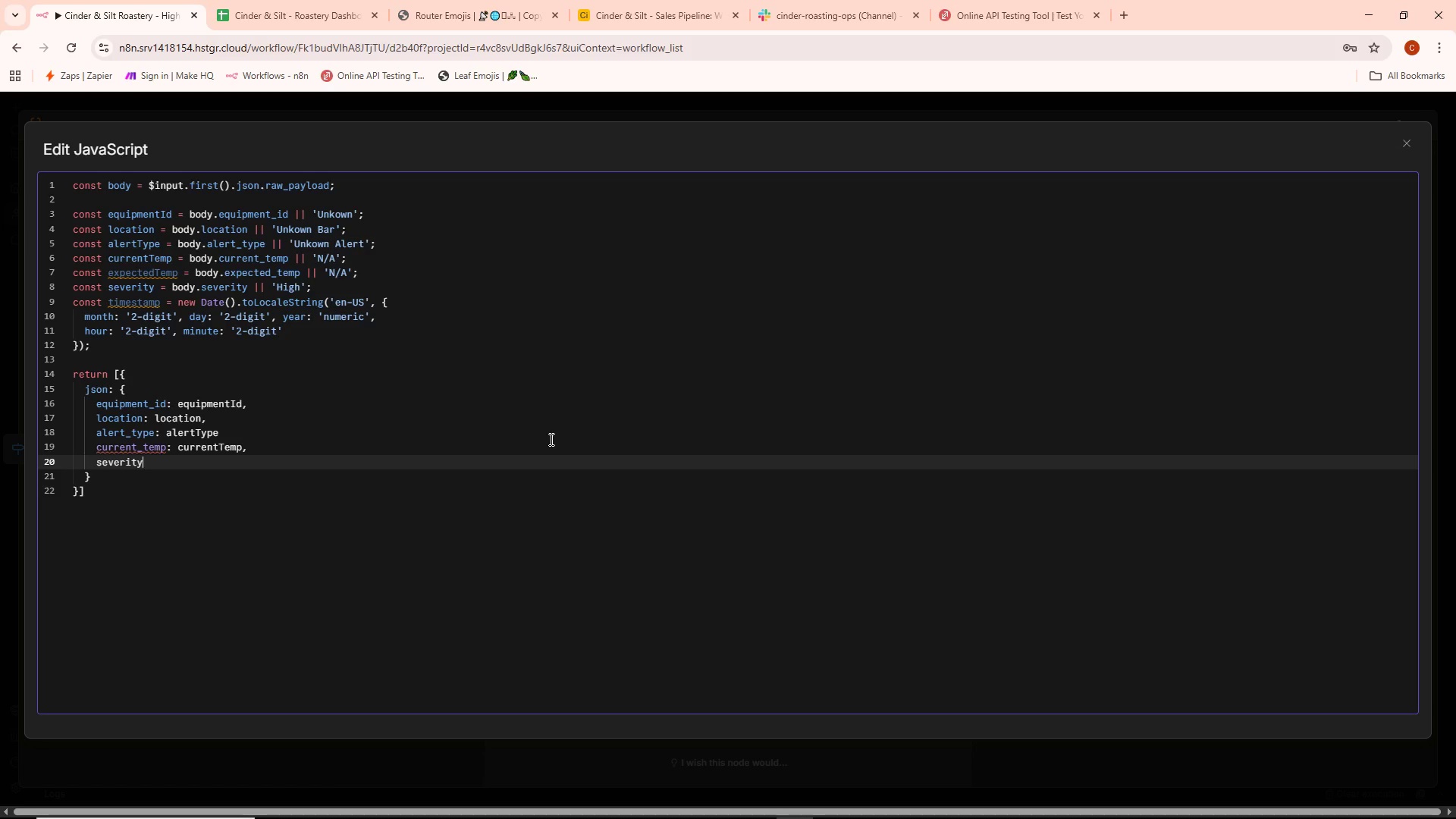 
hold_key(key=ShiftLeft, duration=1.38)
 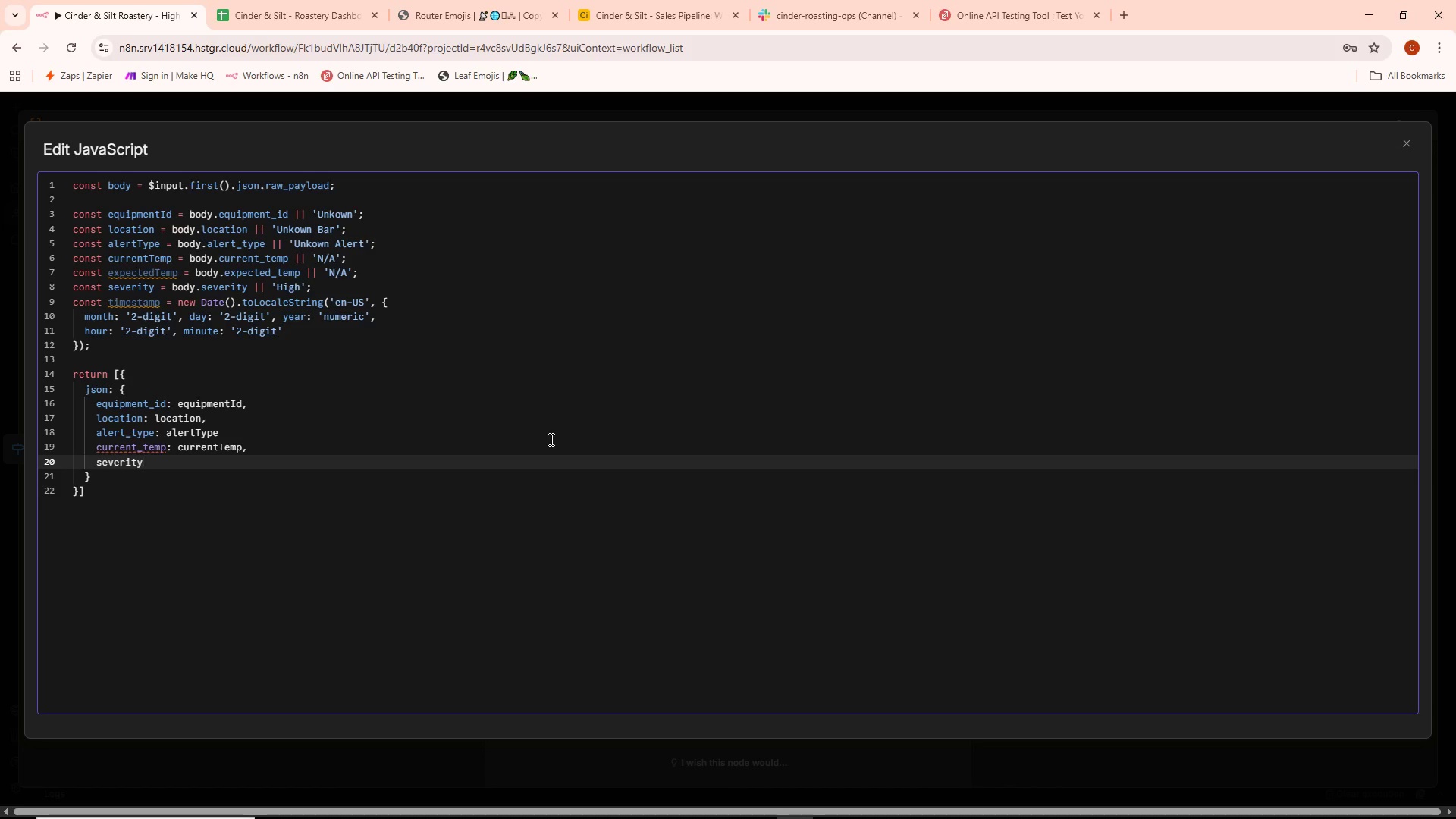 
key(Control+ControlLeft)
 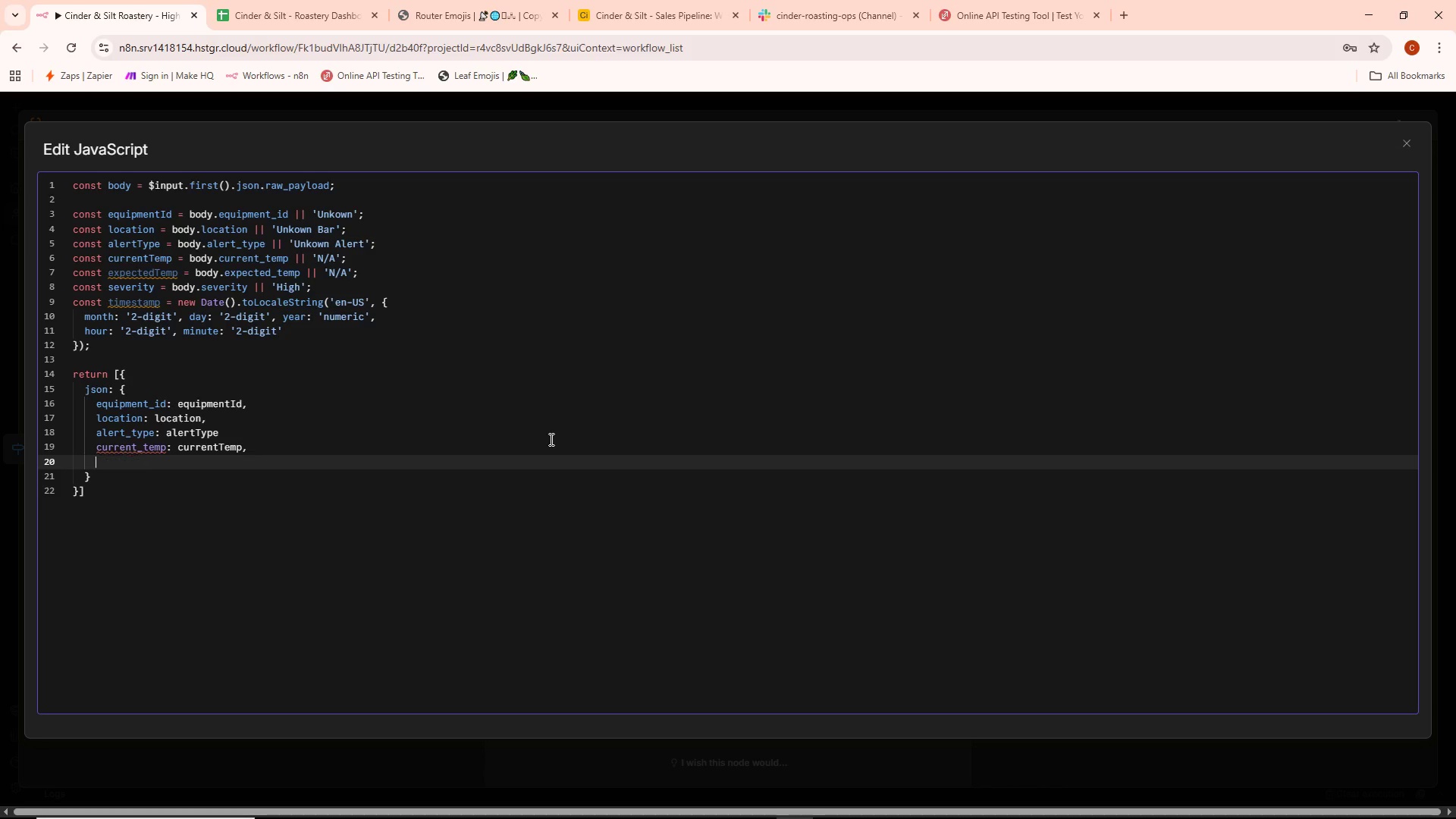 
key(Control+Backspace)
 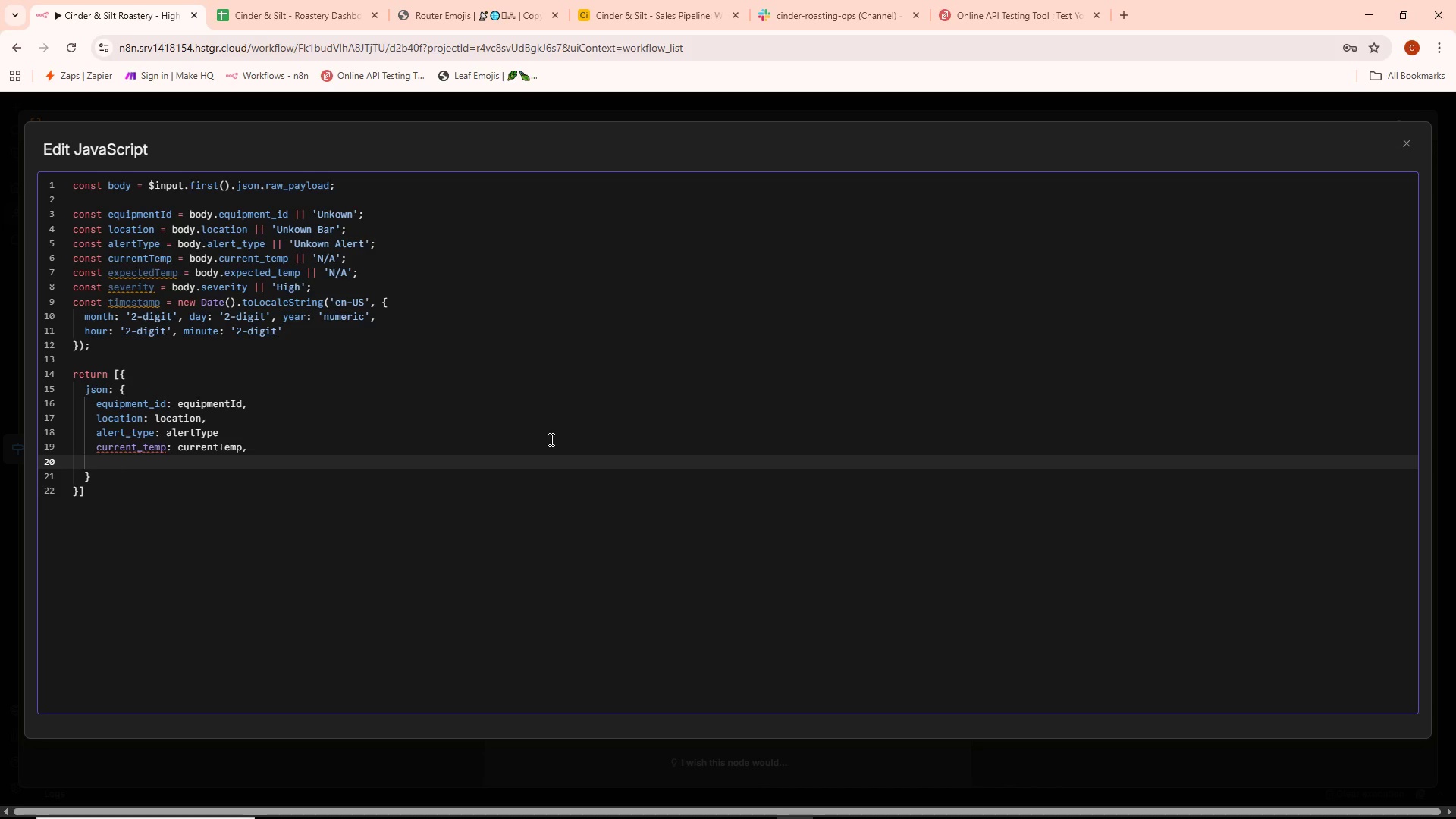 
type(expected_temp: )
 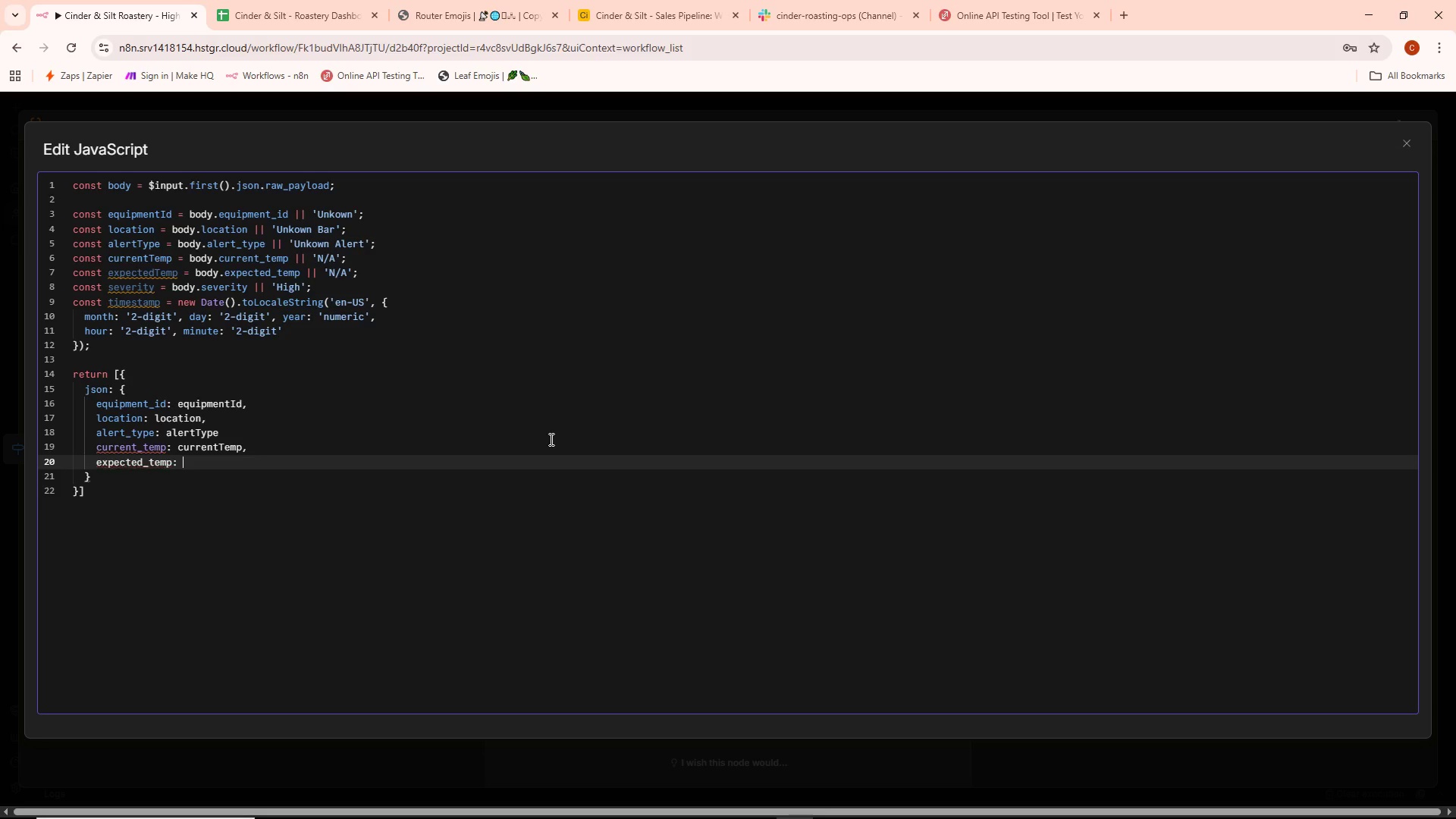 
wait(5.72)
 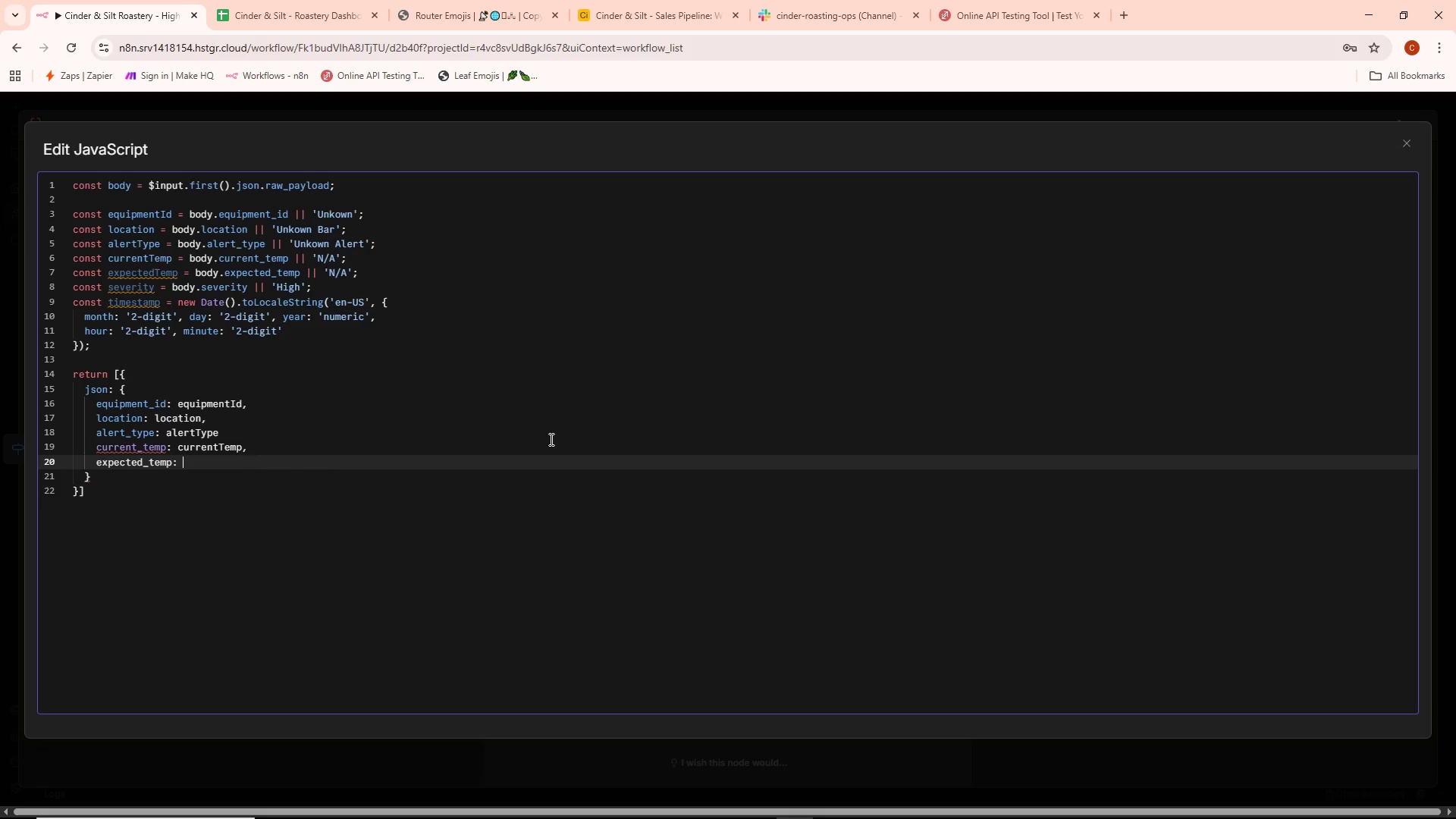 
type(expectedTemp,)
 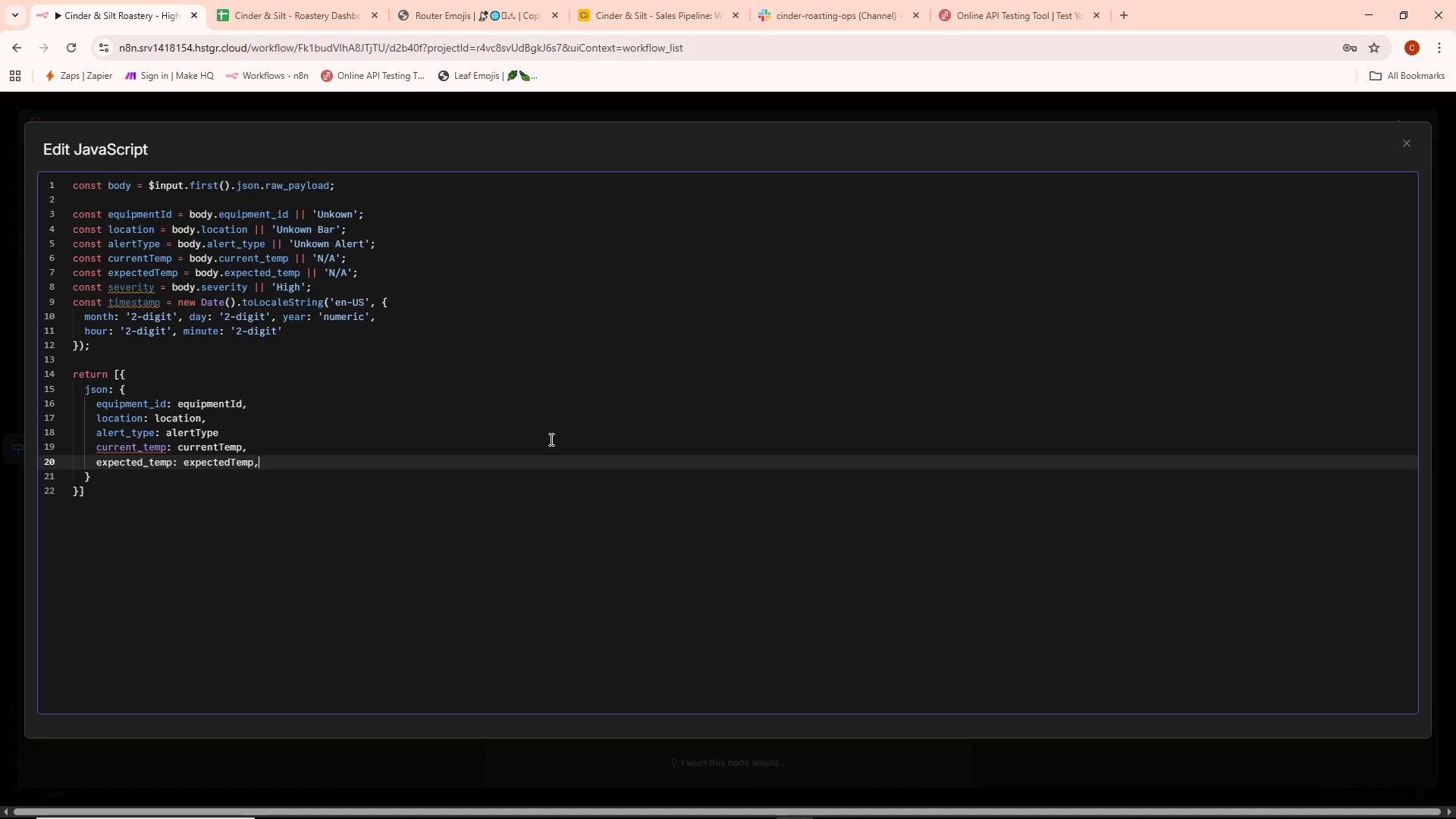 
key(Enter)
 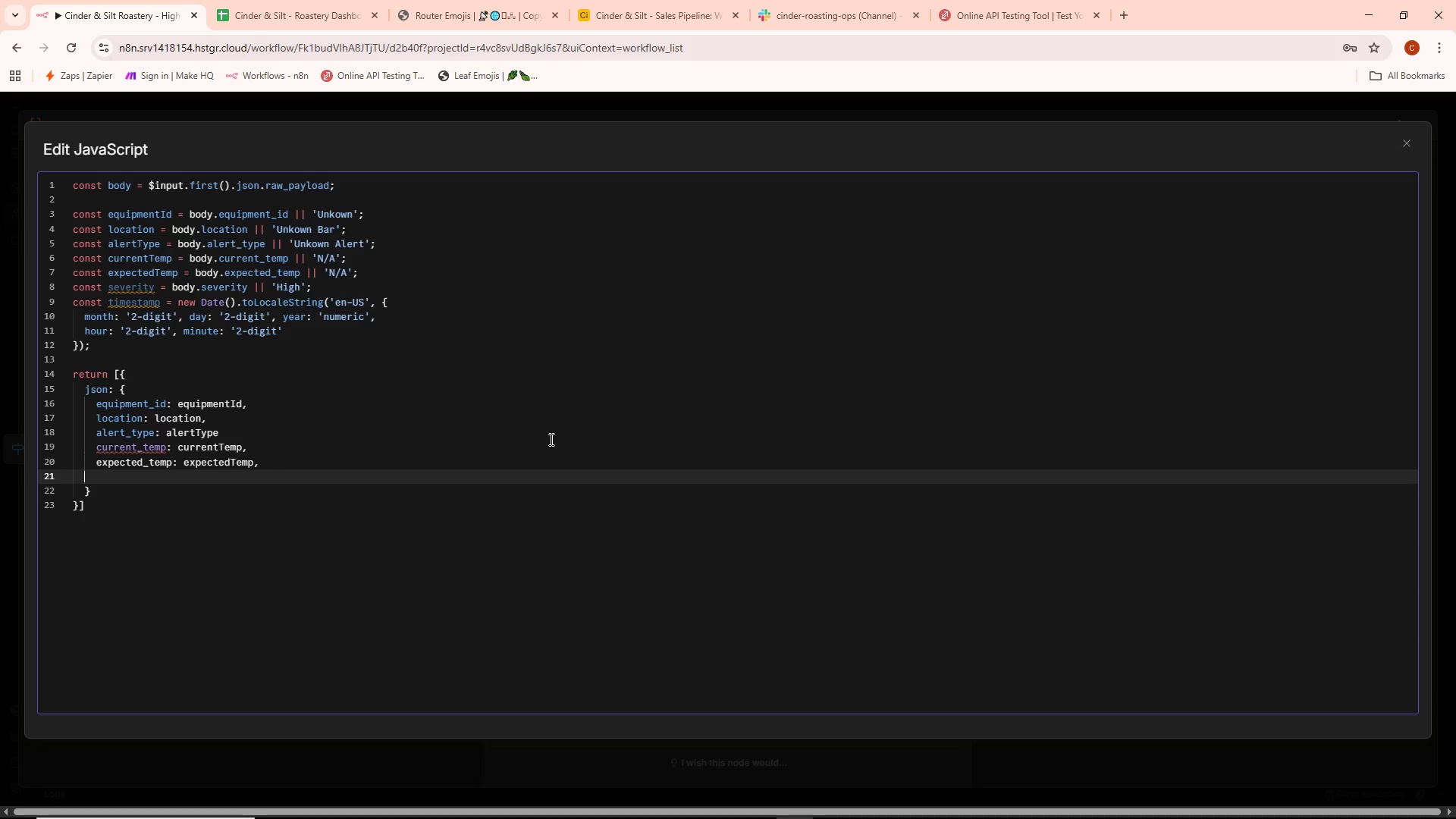 
type(severitu)
 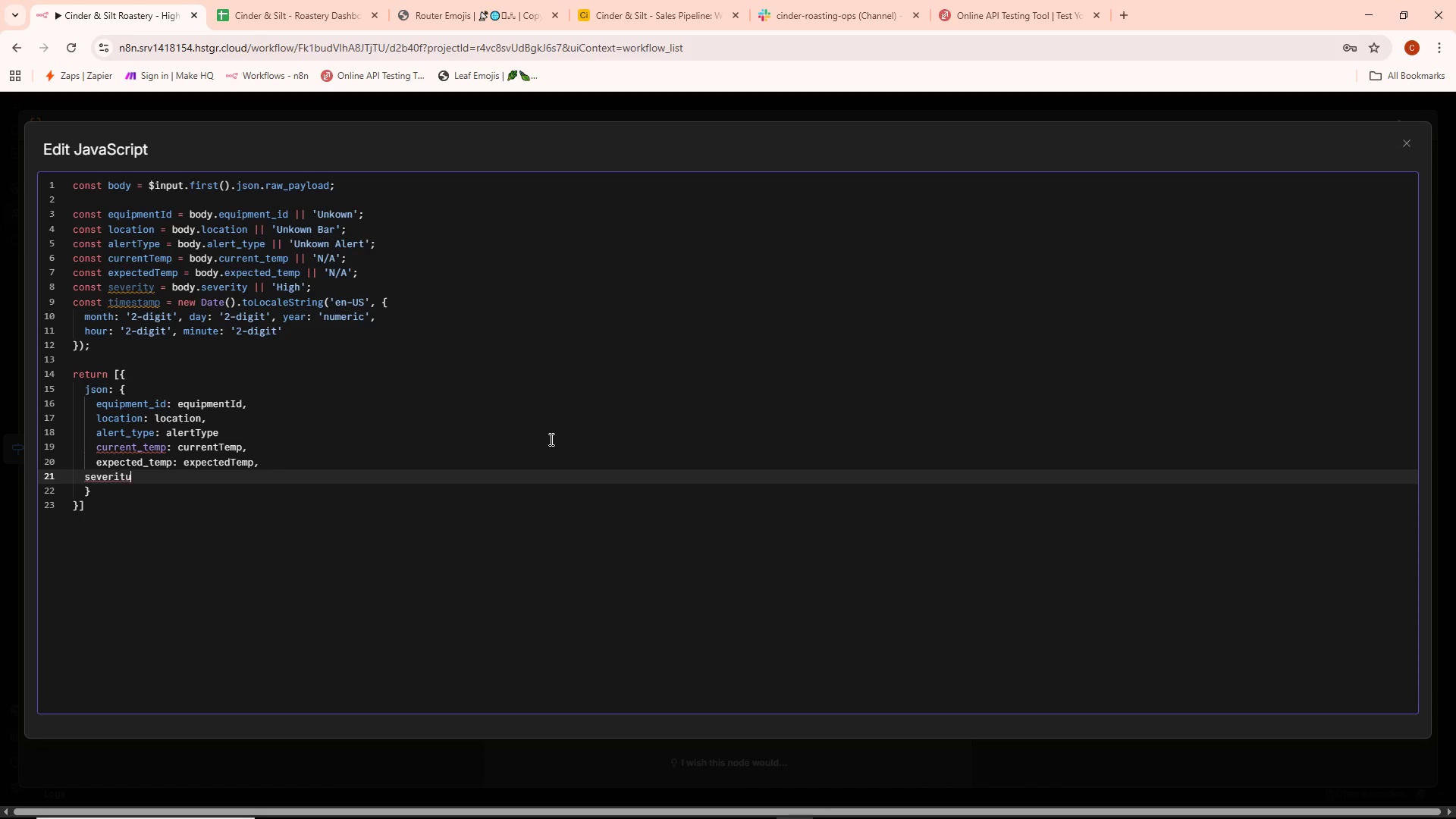 
key(Control+ControlLeft)
 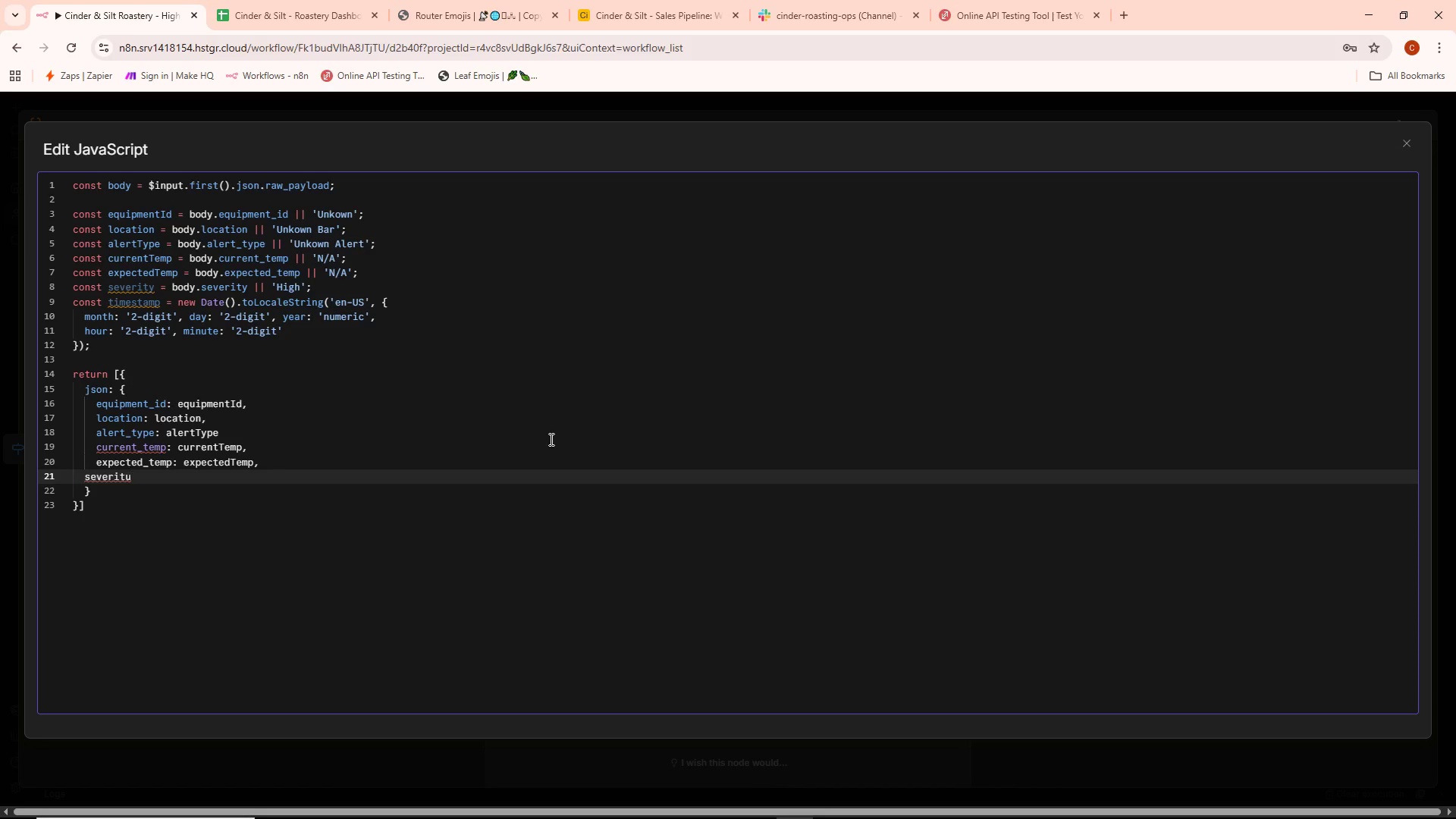 
key(Control+Backspace)
 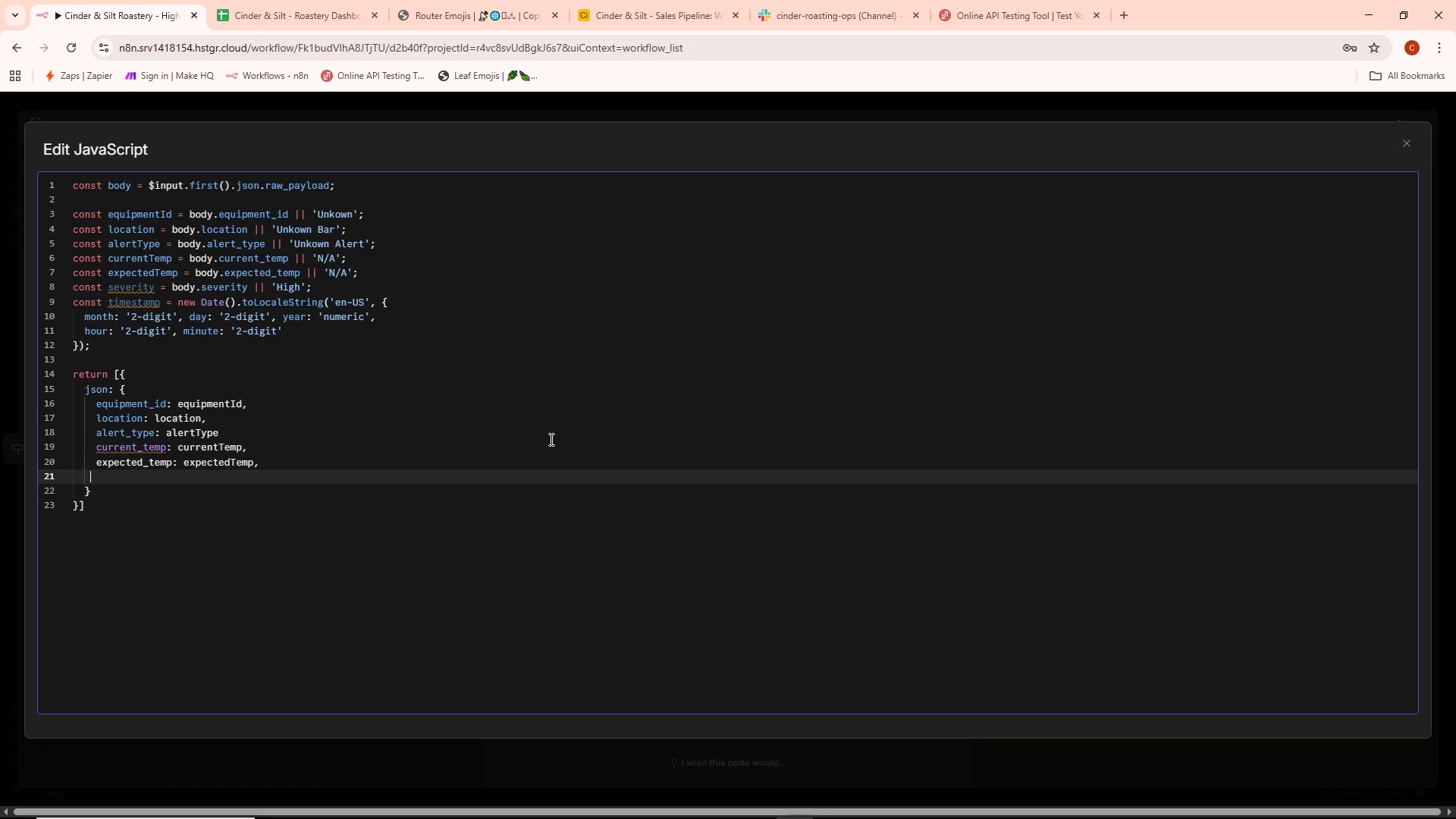 
type(  severity)
 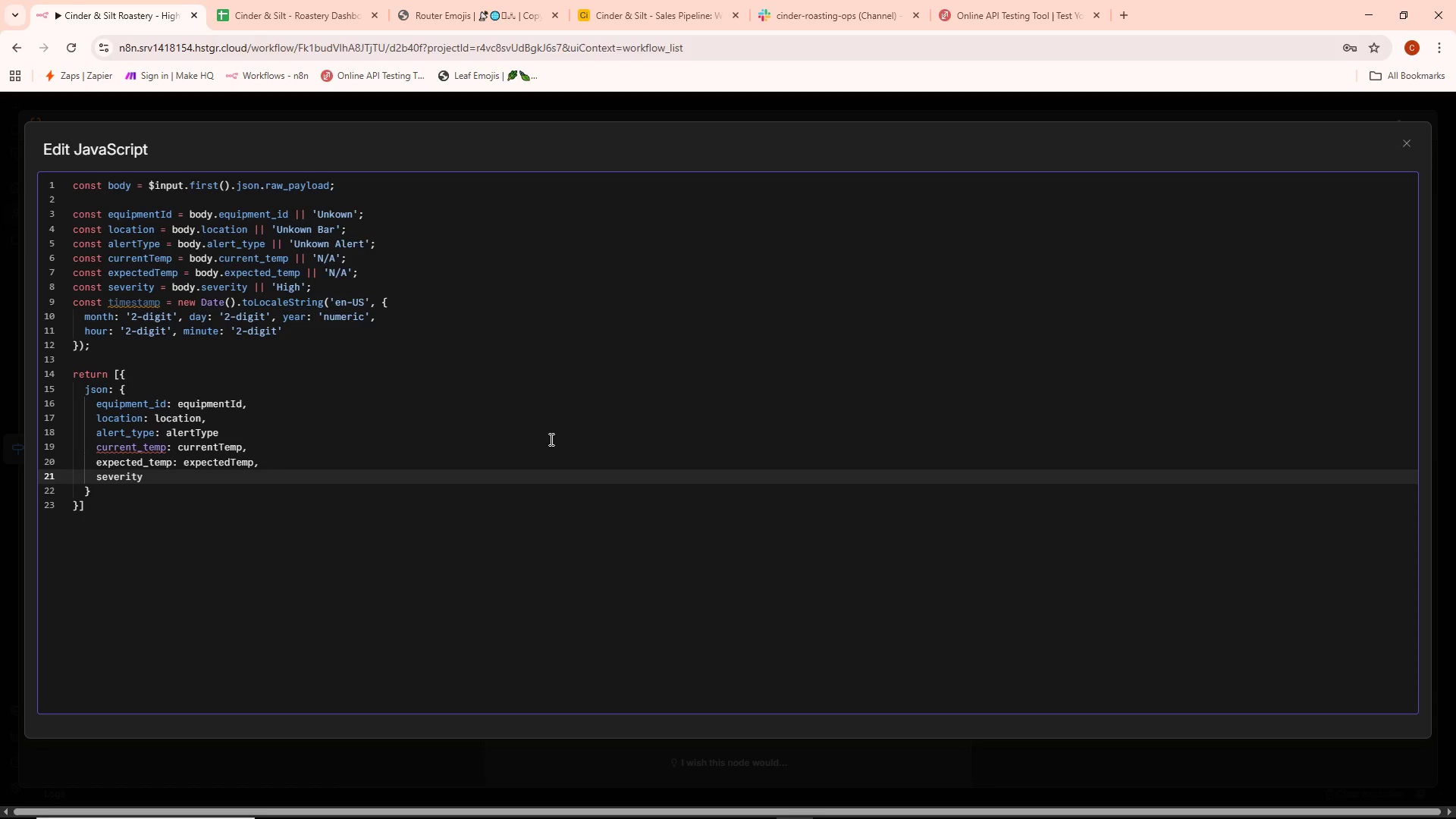 
left_click([176, 466])
 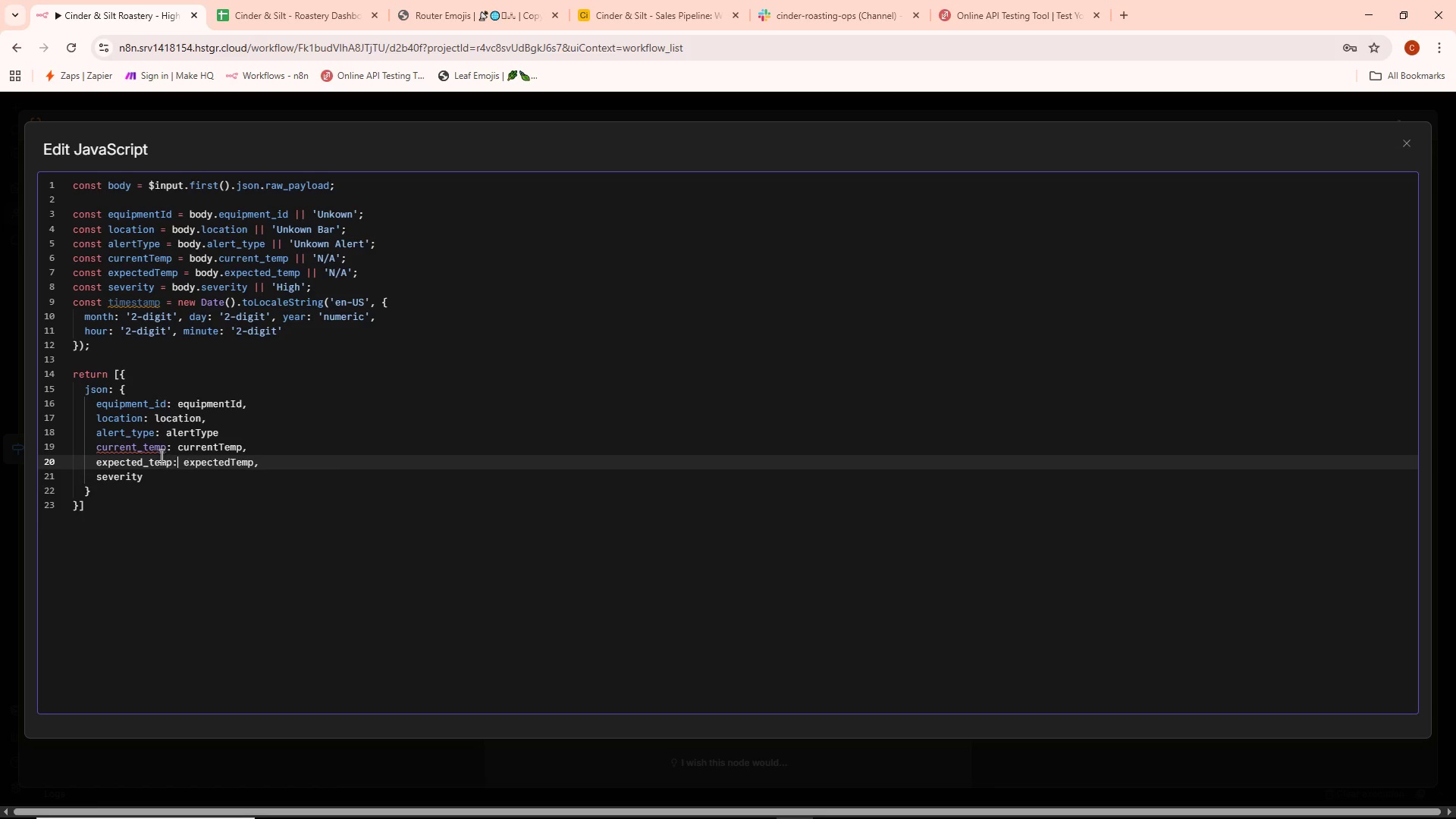 
left_click([157, 453])
 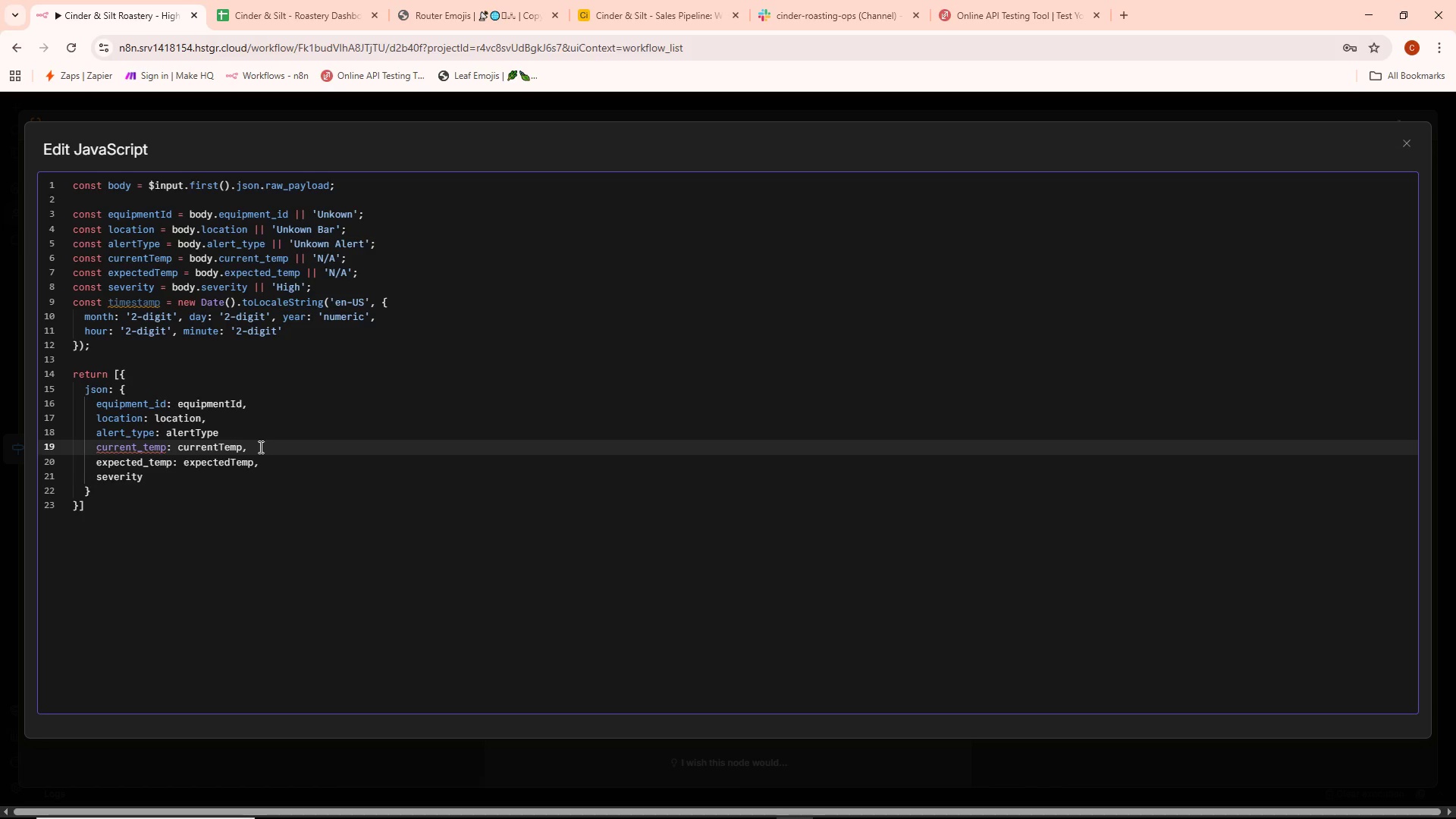 
wait(6.52)
 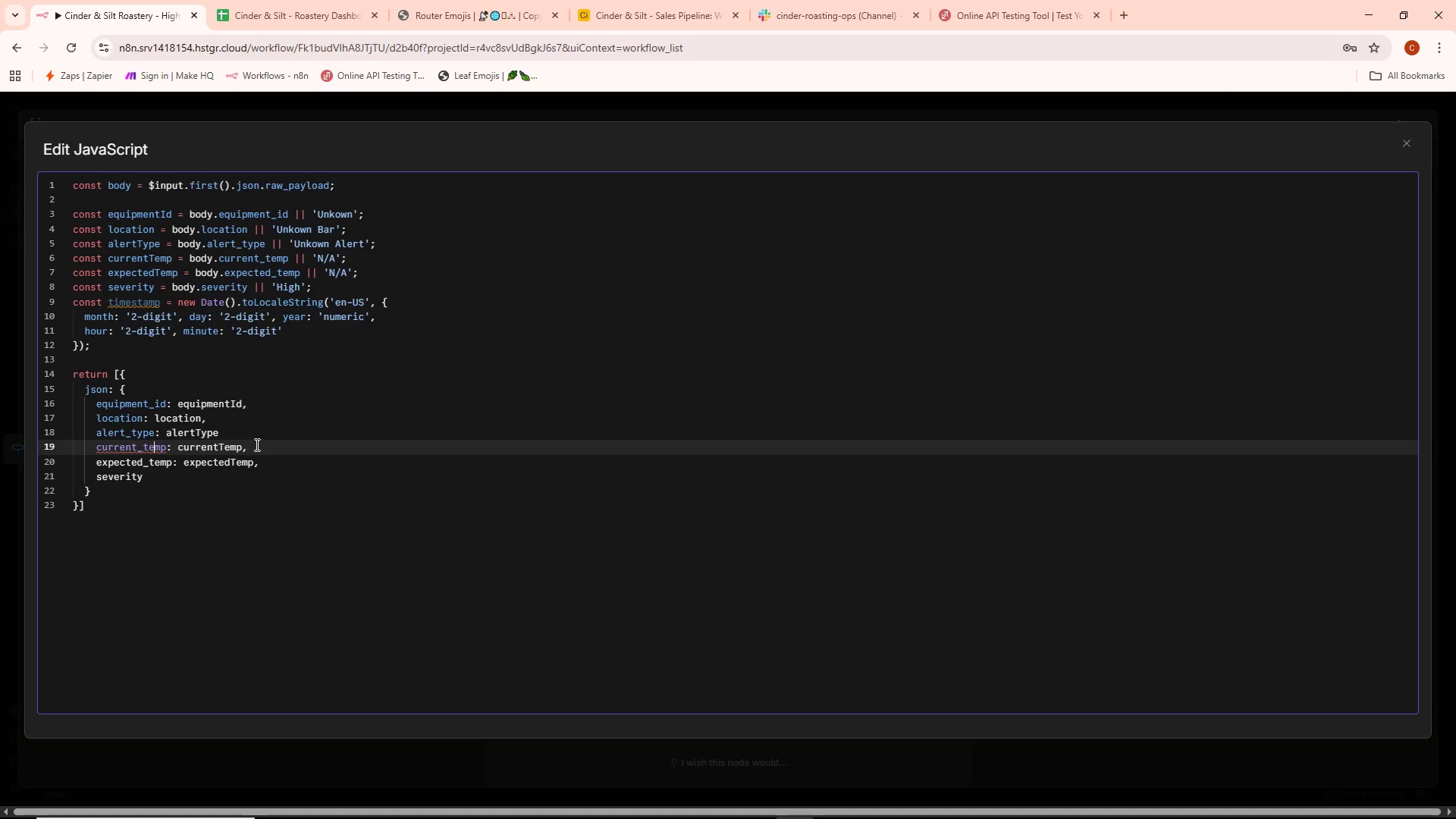 
left_click([190, 469])
 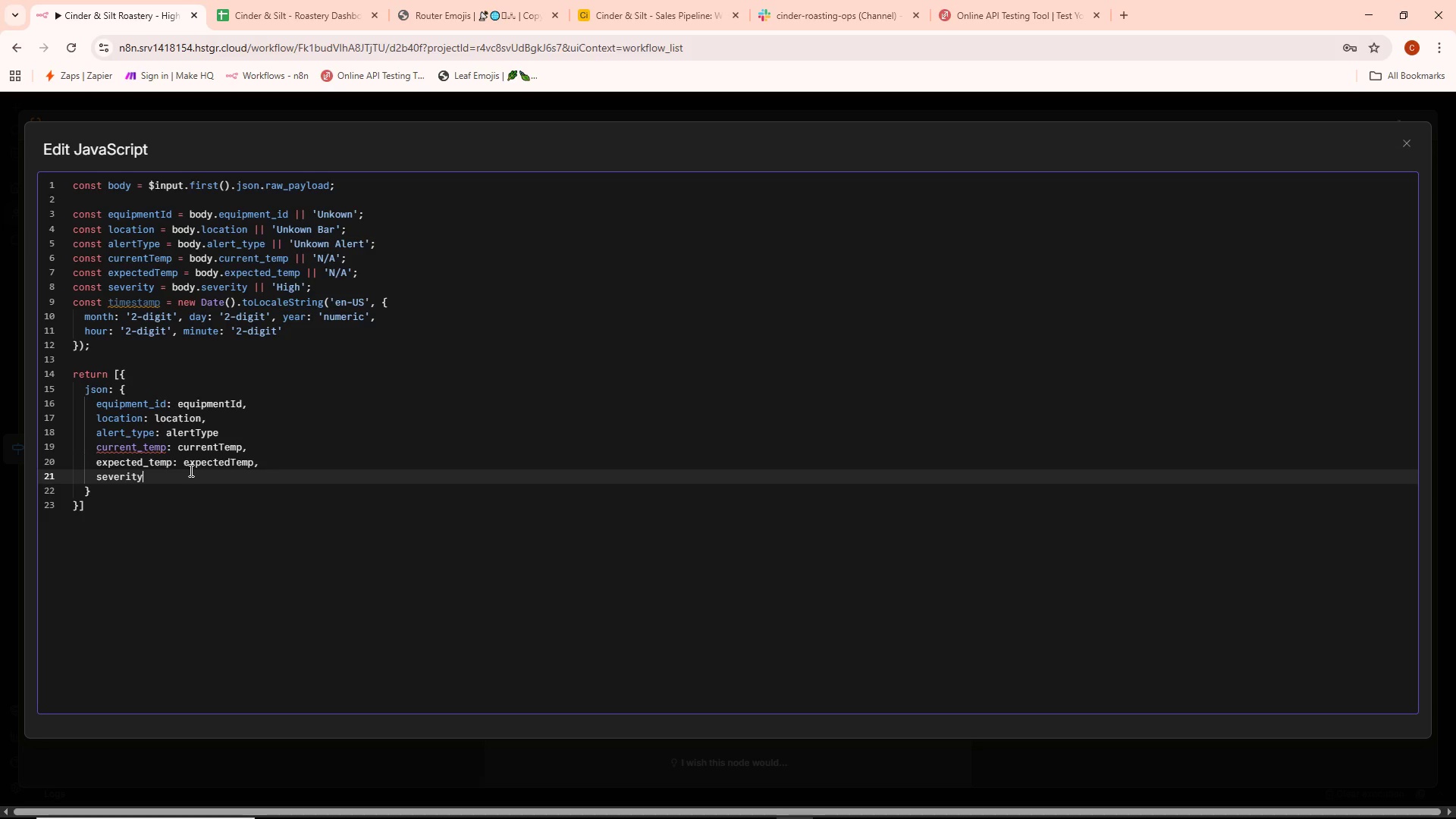 
type(: severity,)
 